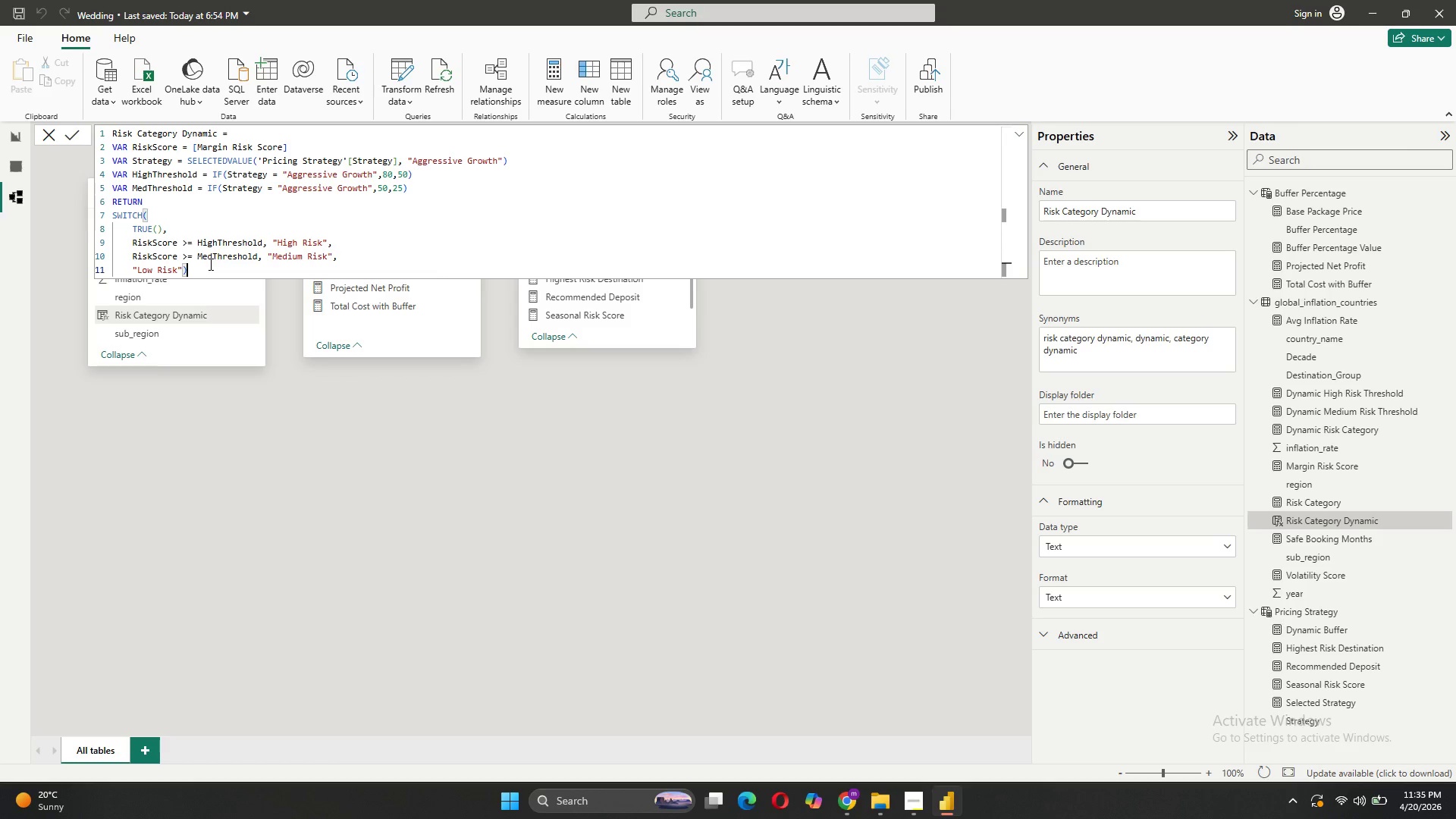 
key(Shift+Enter)
 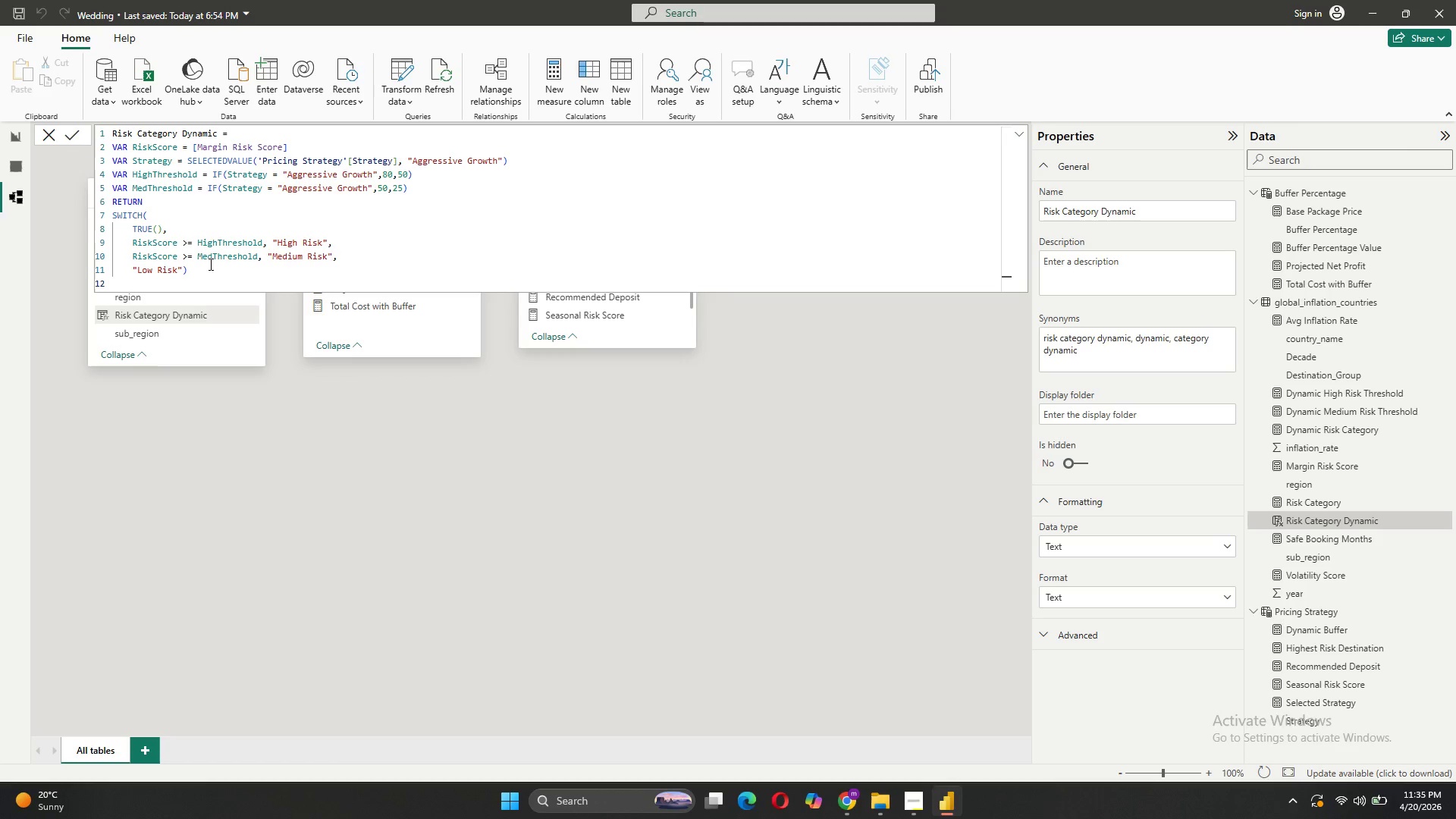 
key(Shift+0)
 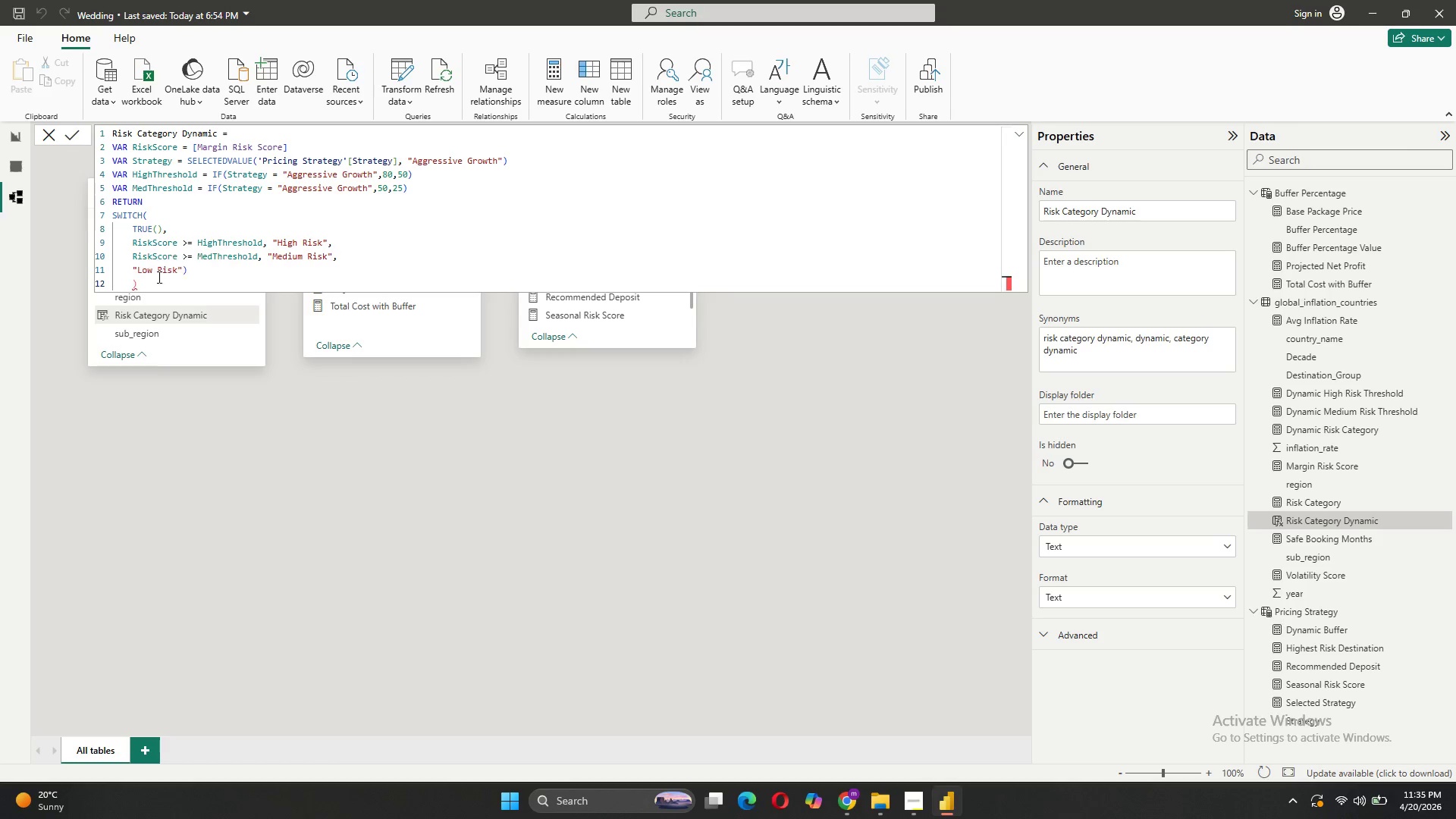 
key(Backspace)
 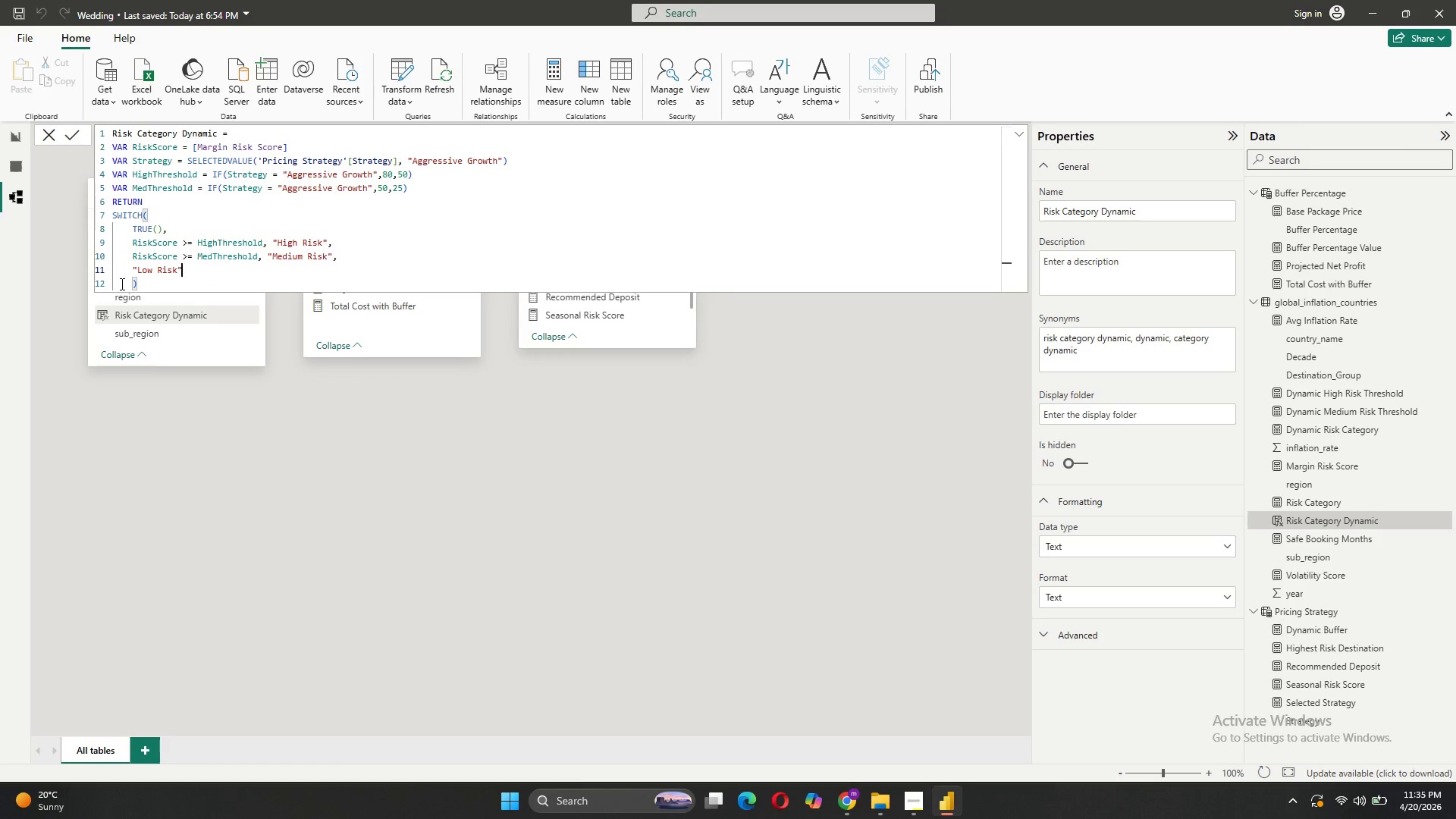 
left_click([129, 283])
 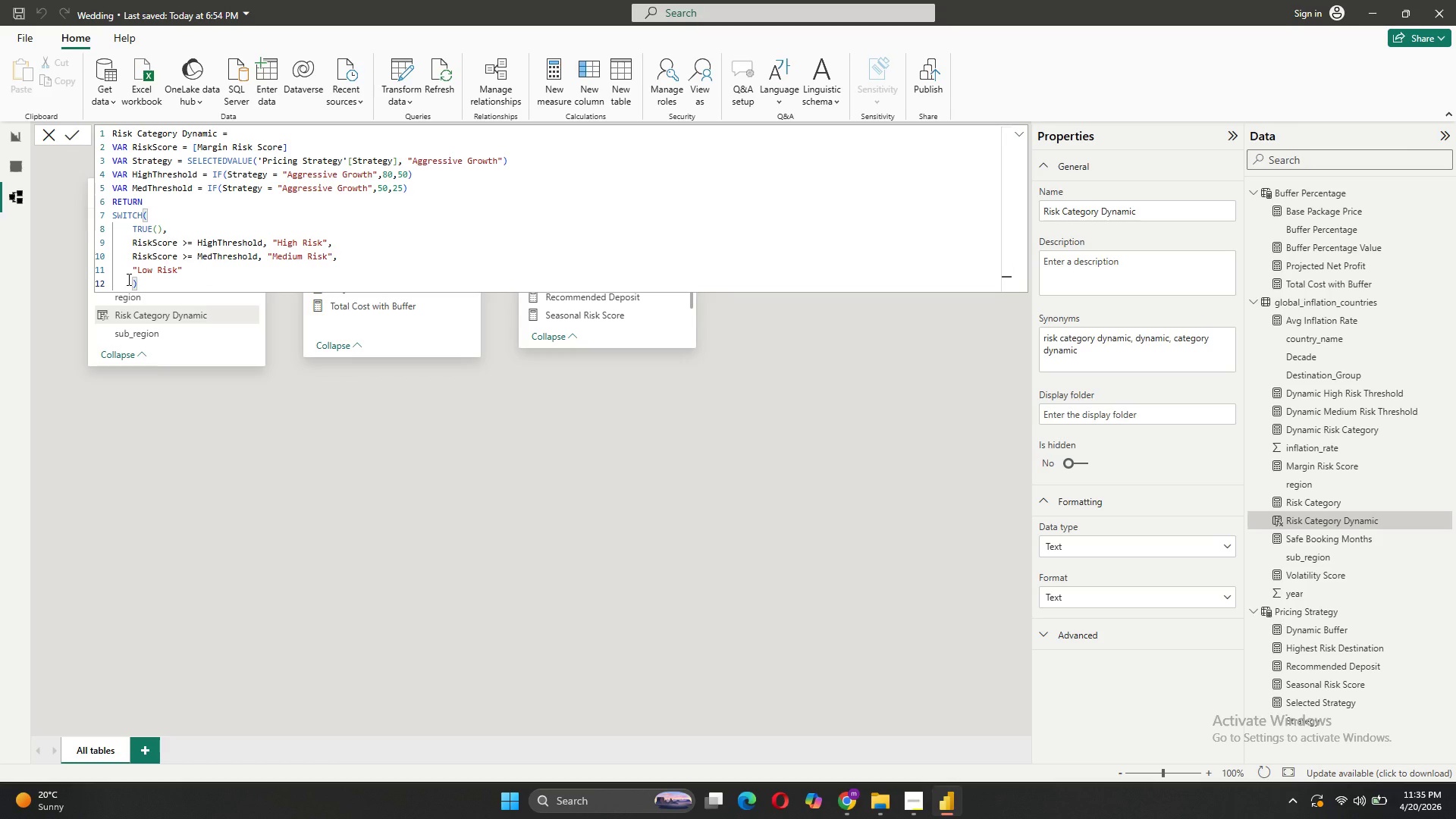 
key(ArrowRight)
 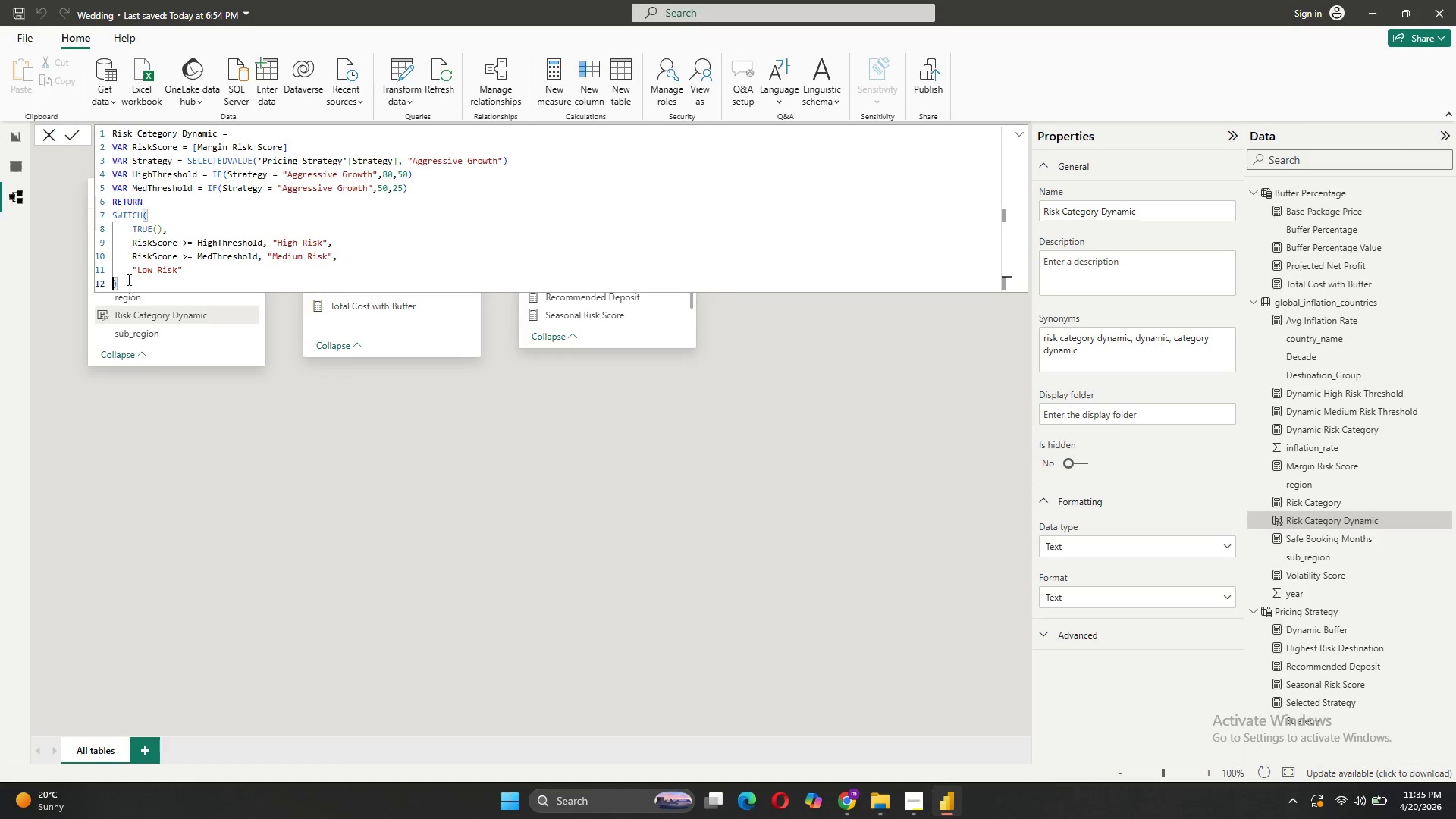 
key(Backspace)
 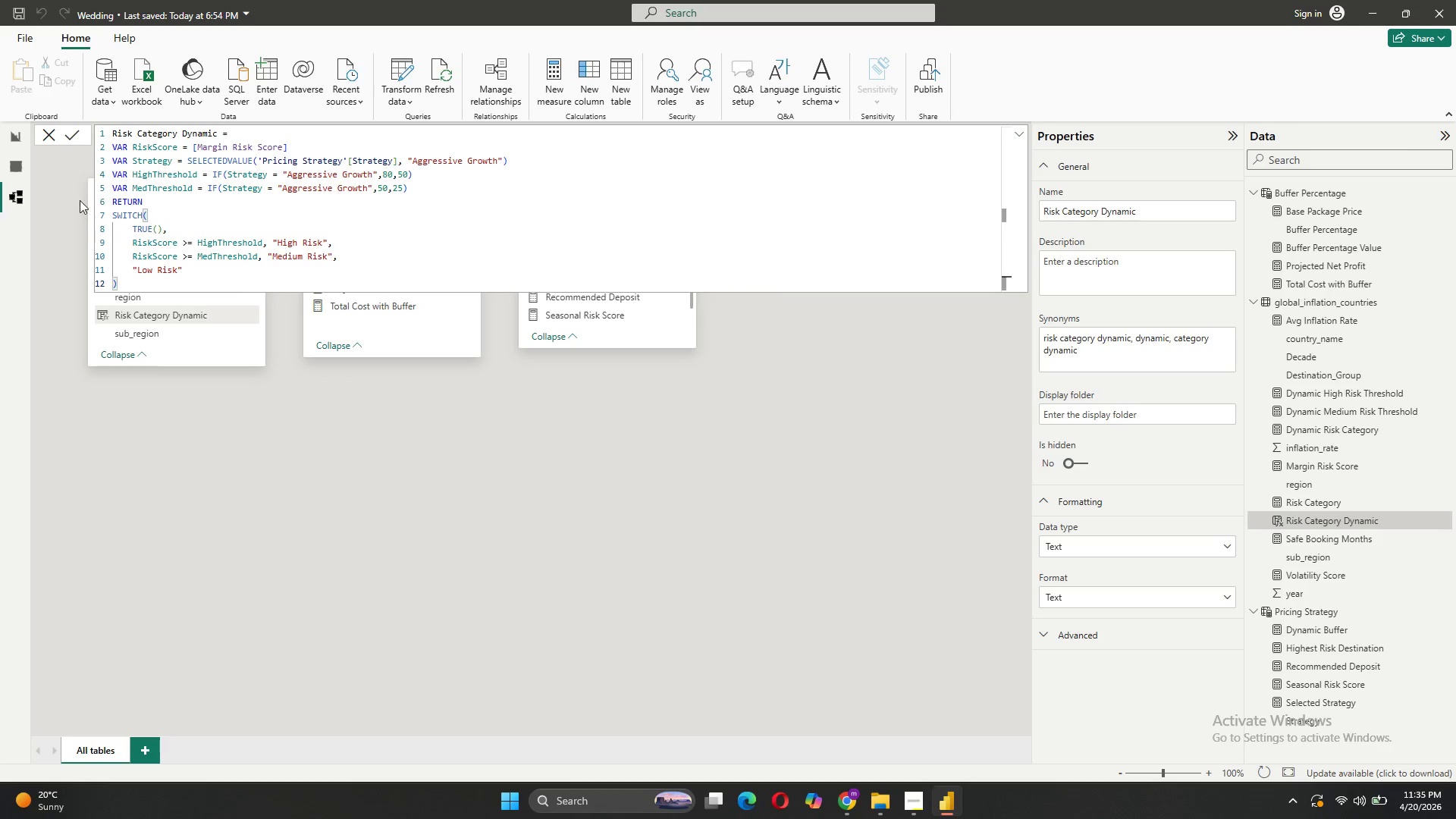 
left_click([67, 107])
 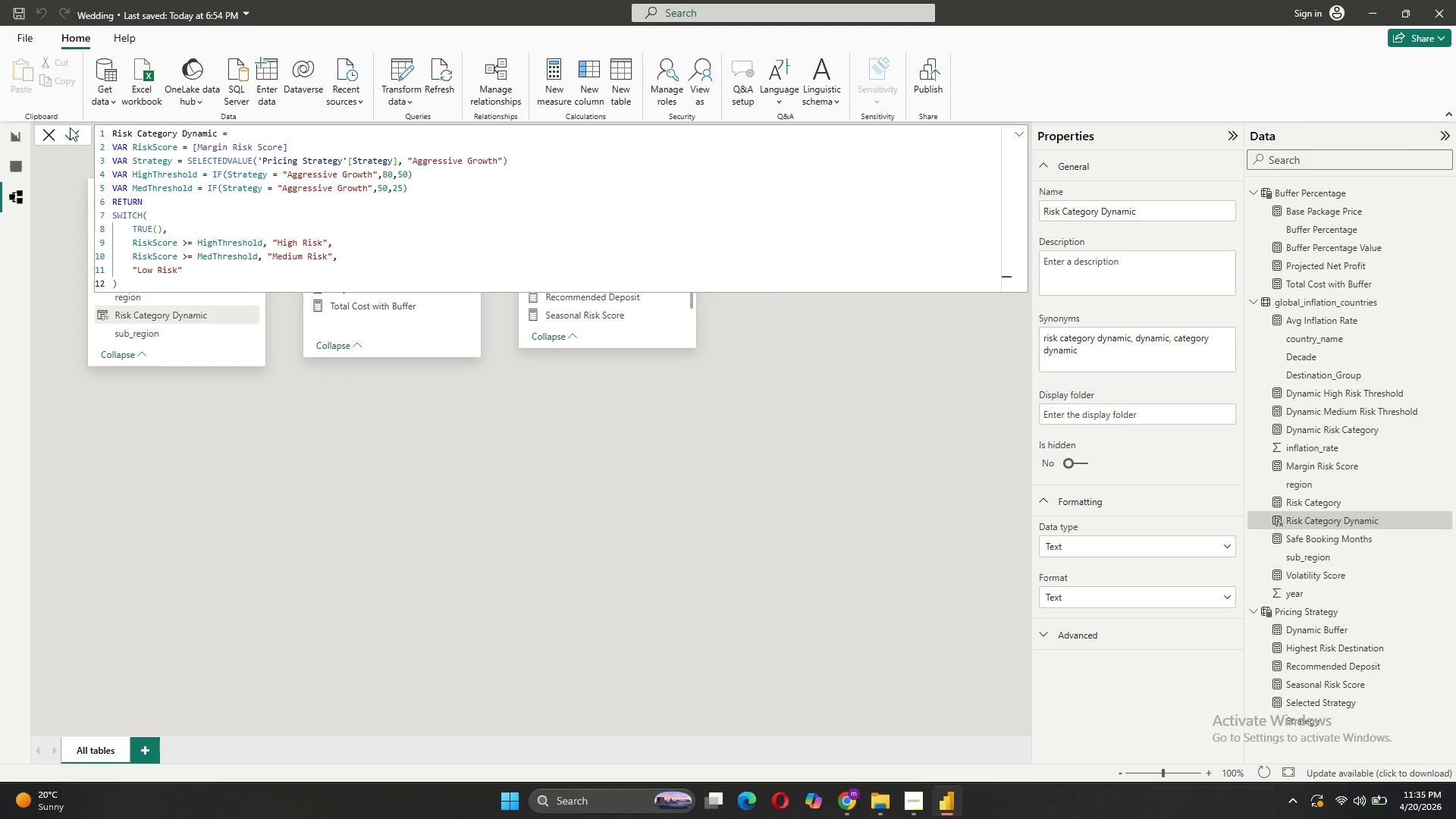 
left_click([72, 134])
 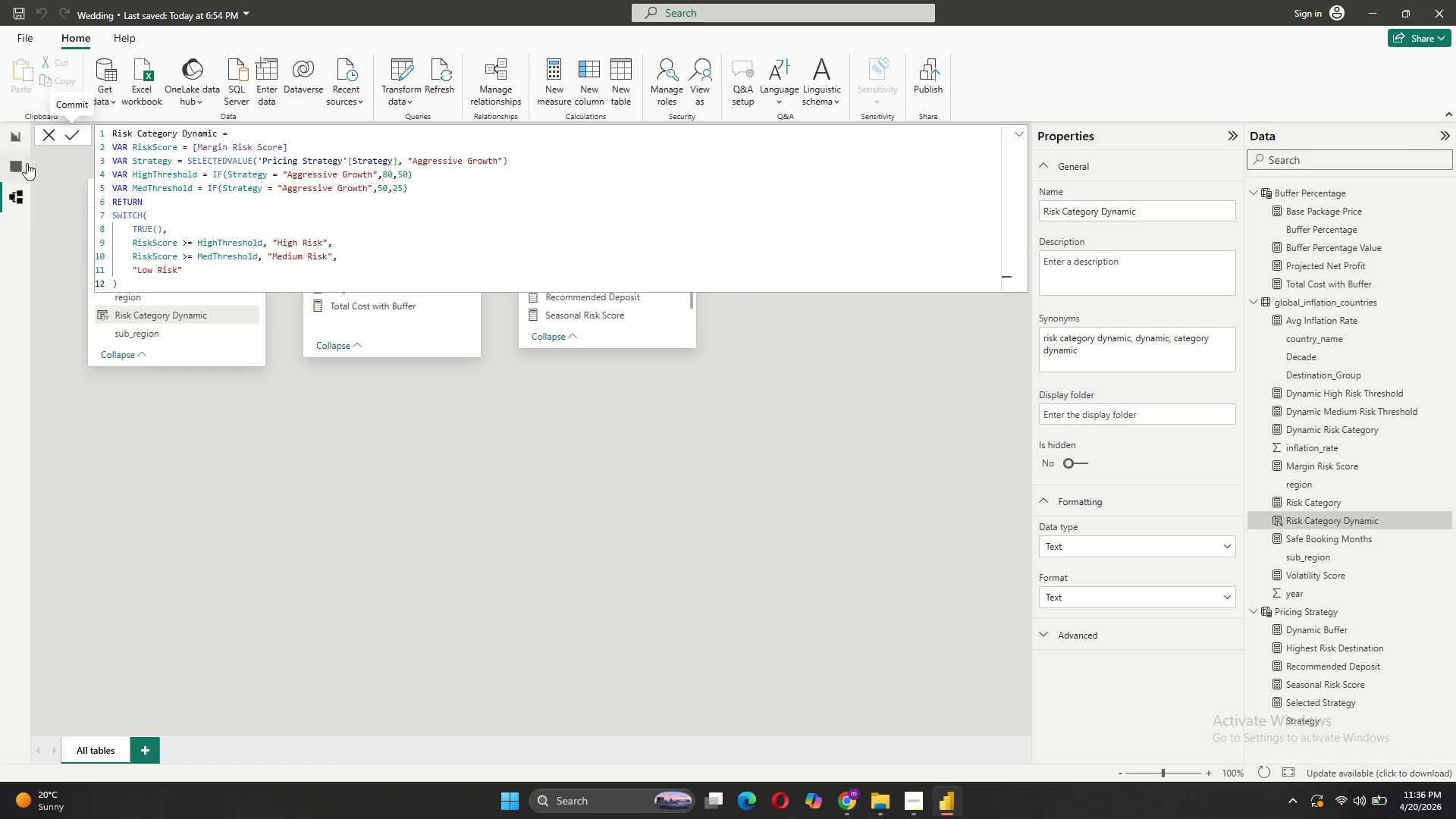 
wait(15.47)
 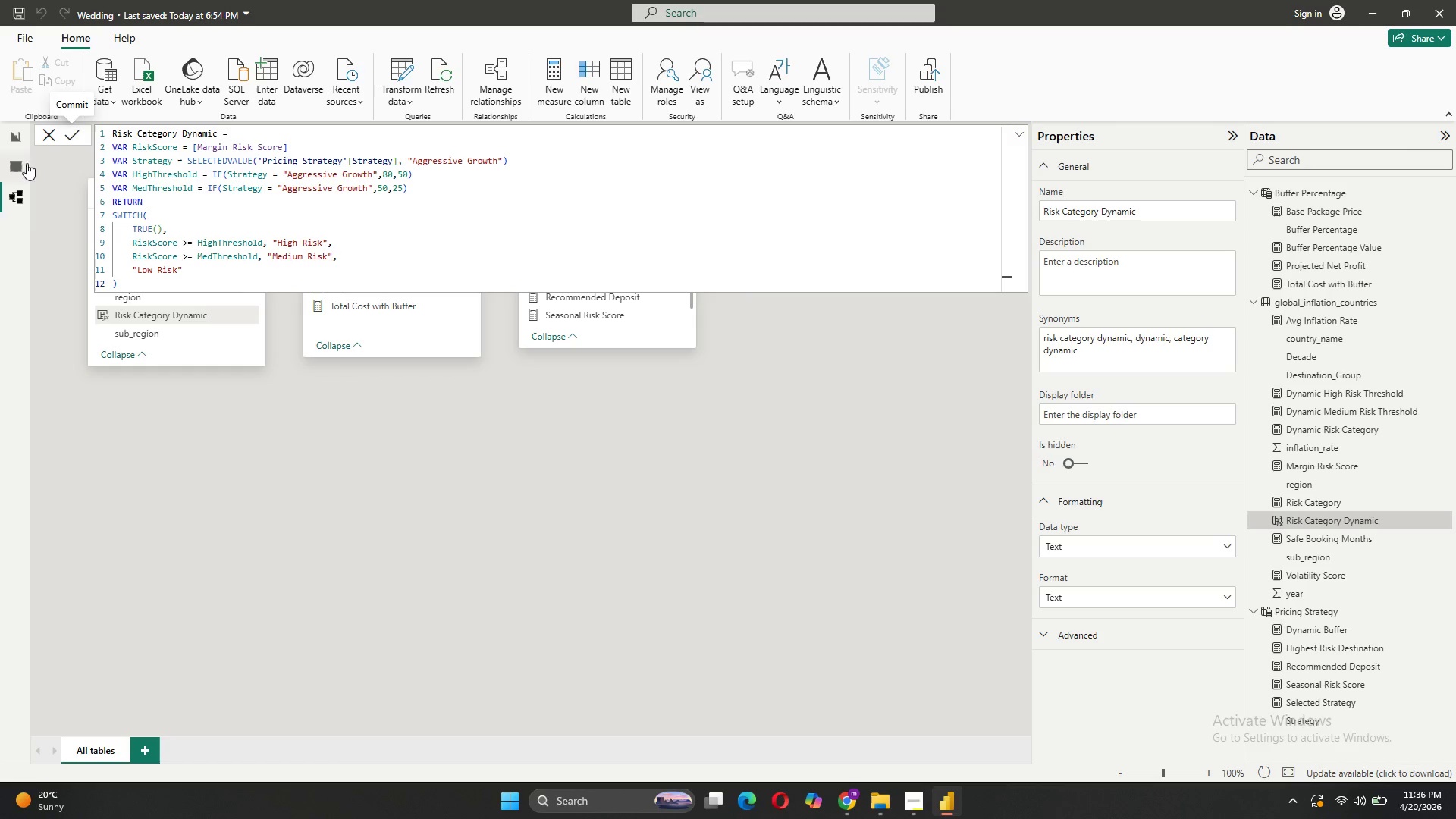 
left_click([49, 137])
 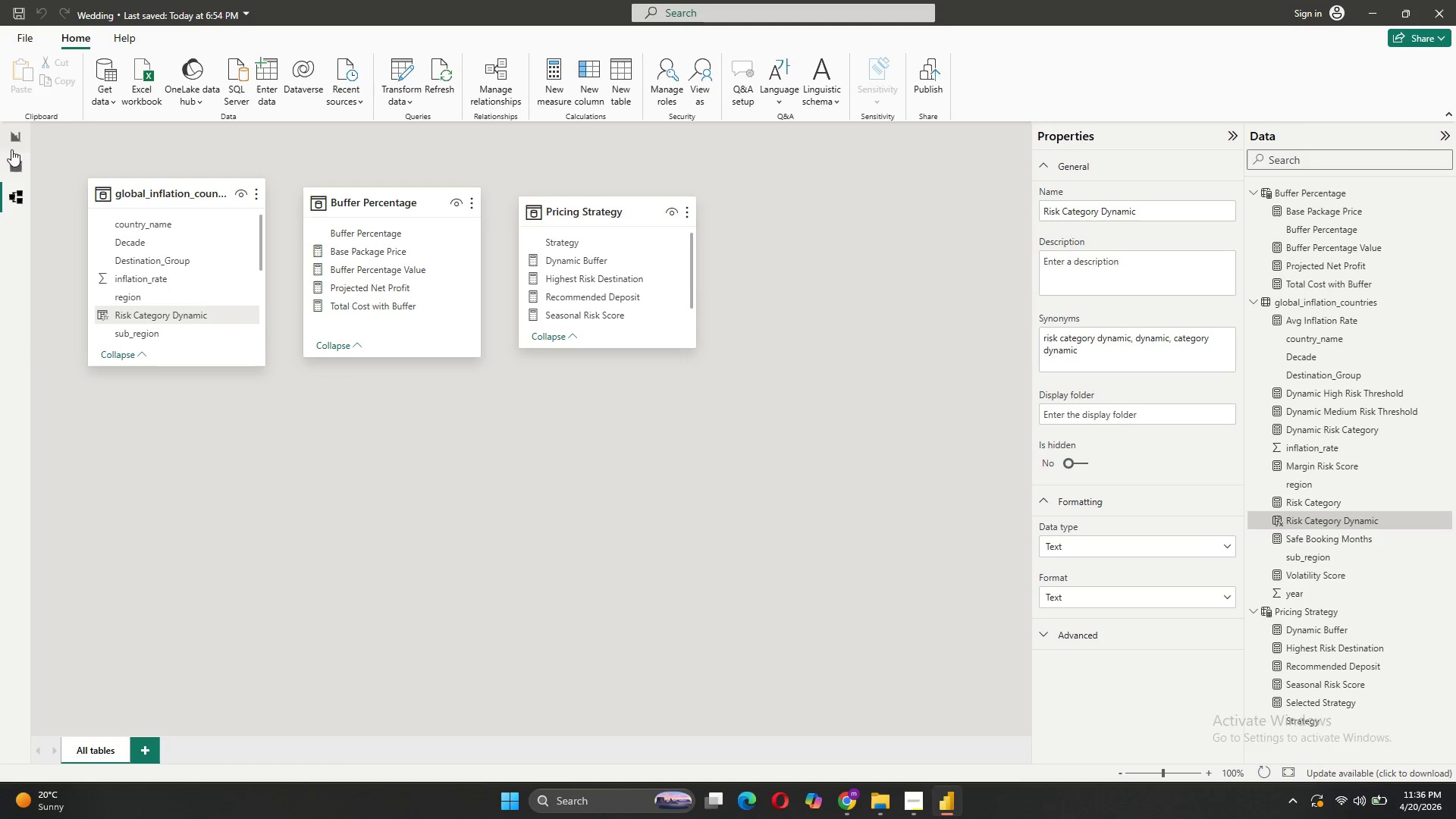 
left_click([17, 142])
 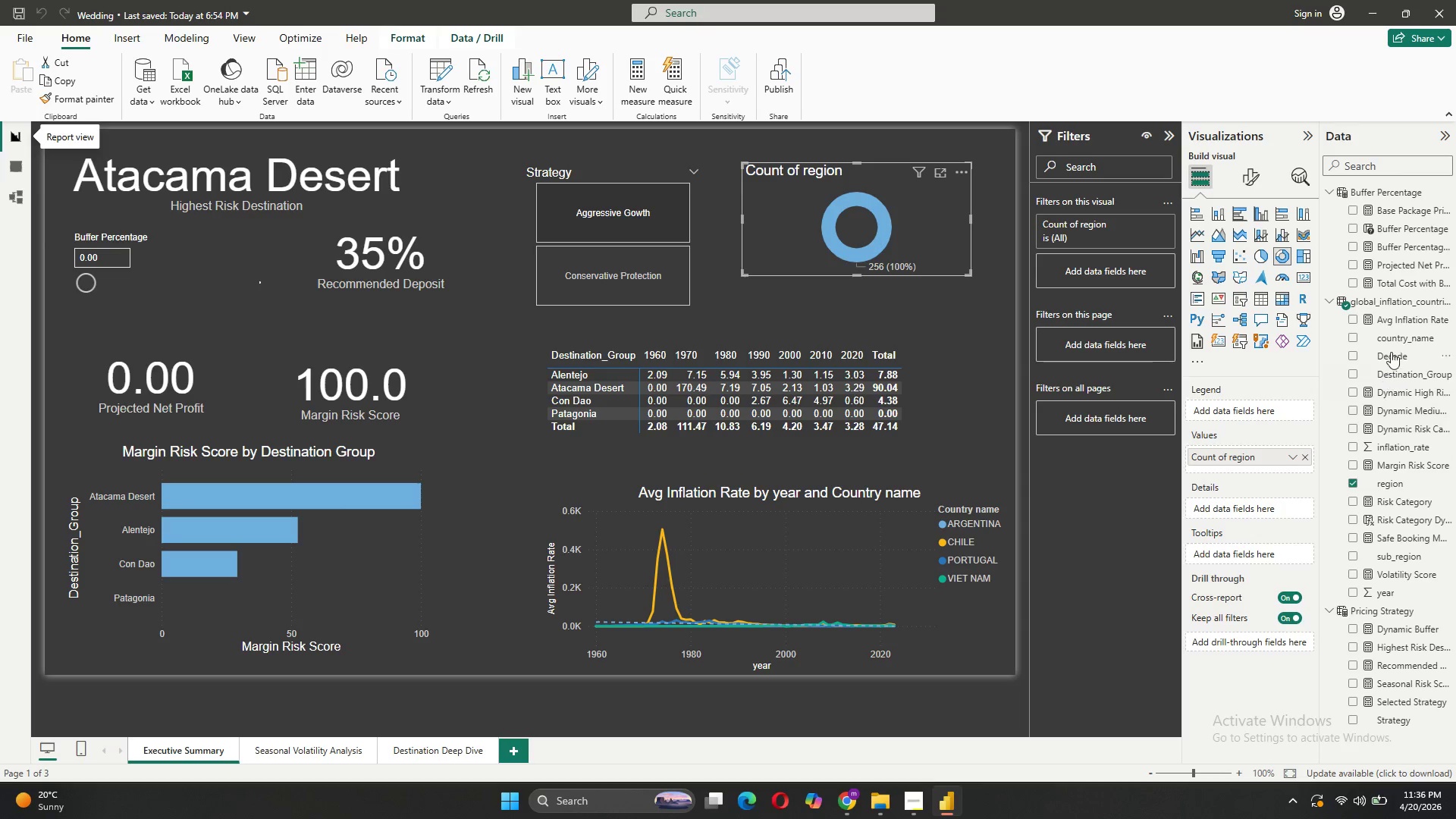 
wait(6.25)
 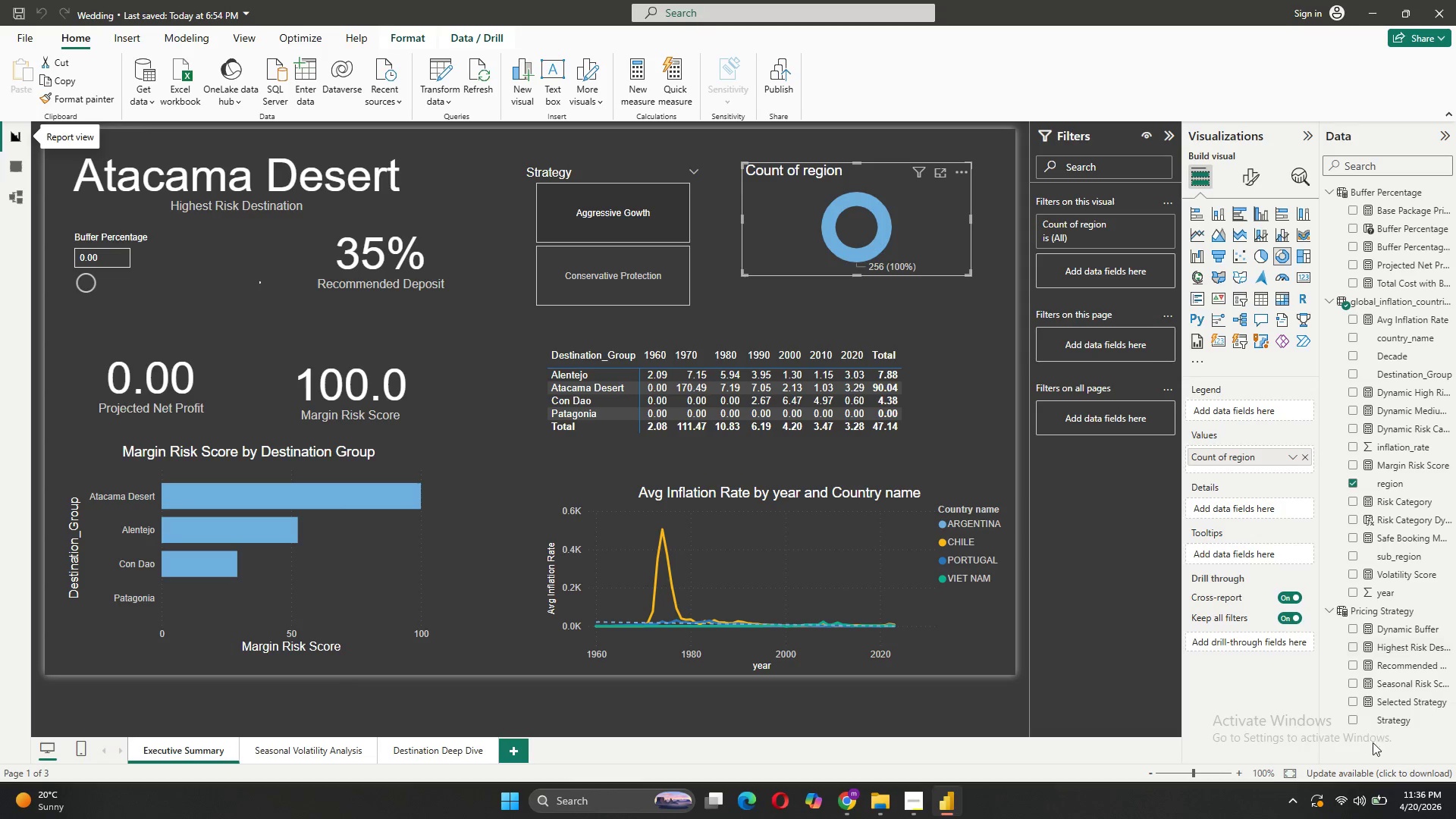 
mouse_move([1398, 538])
 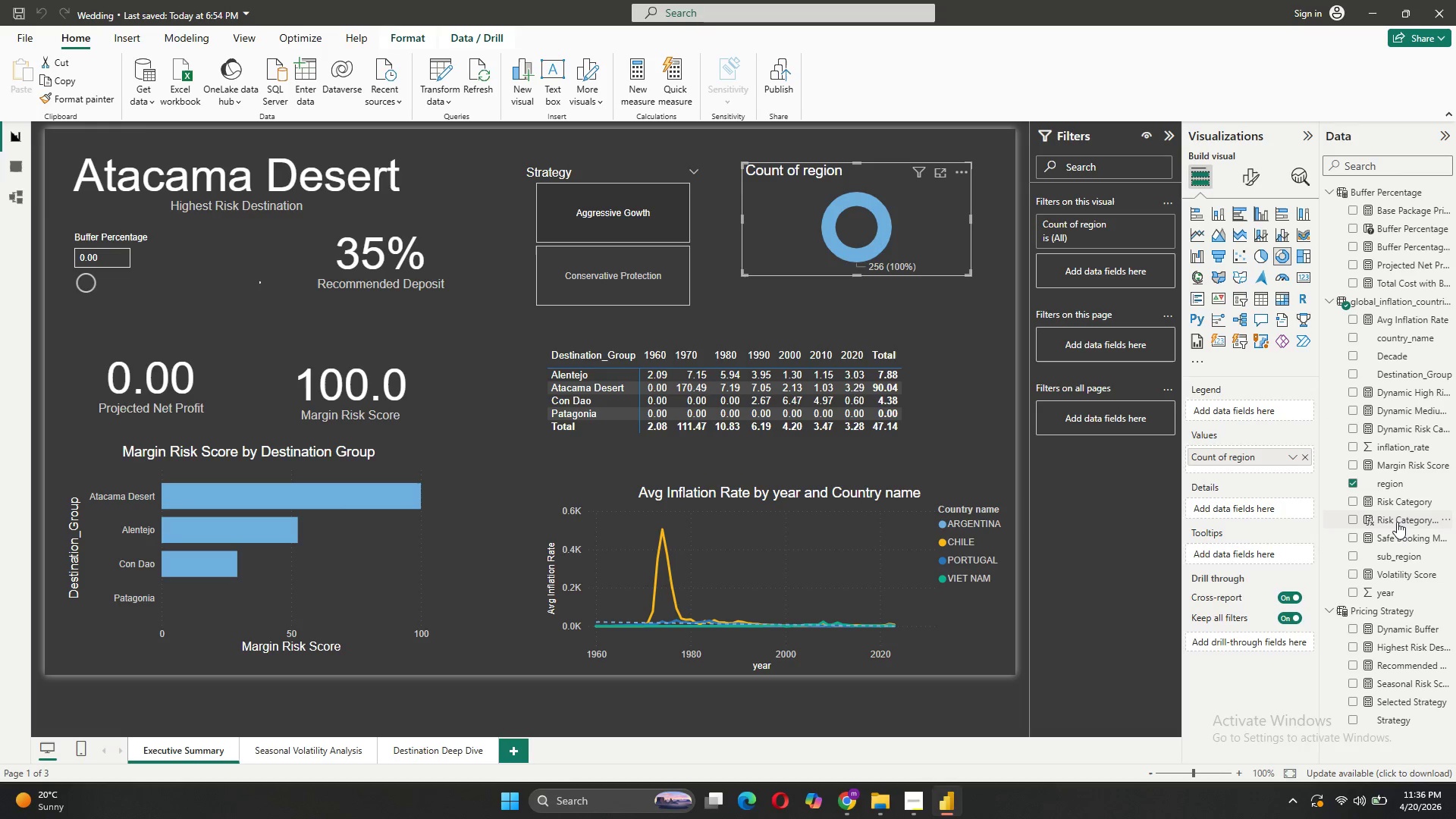 
left_click_drag(start_coordinate=[1397, 522], to_coordinate=[1216, 443])
 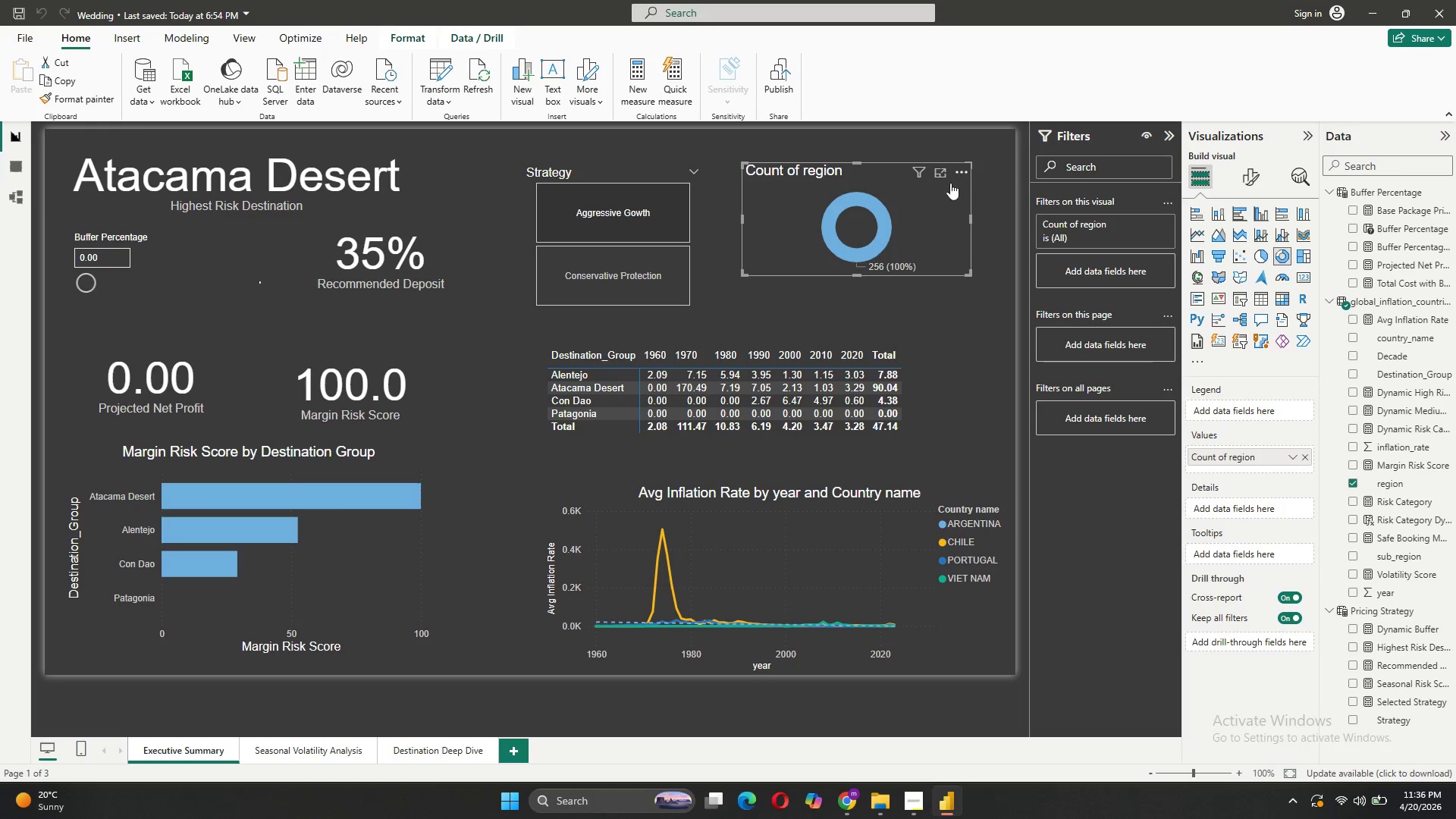 
left_click([930, 237])
 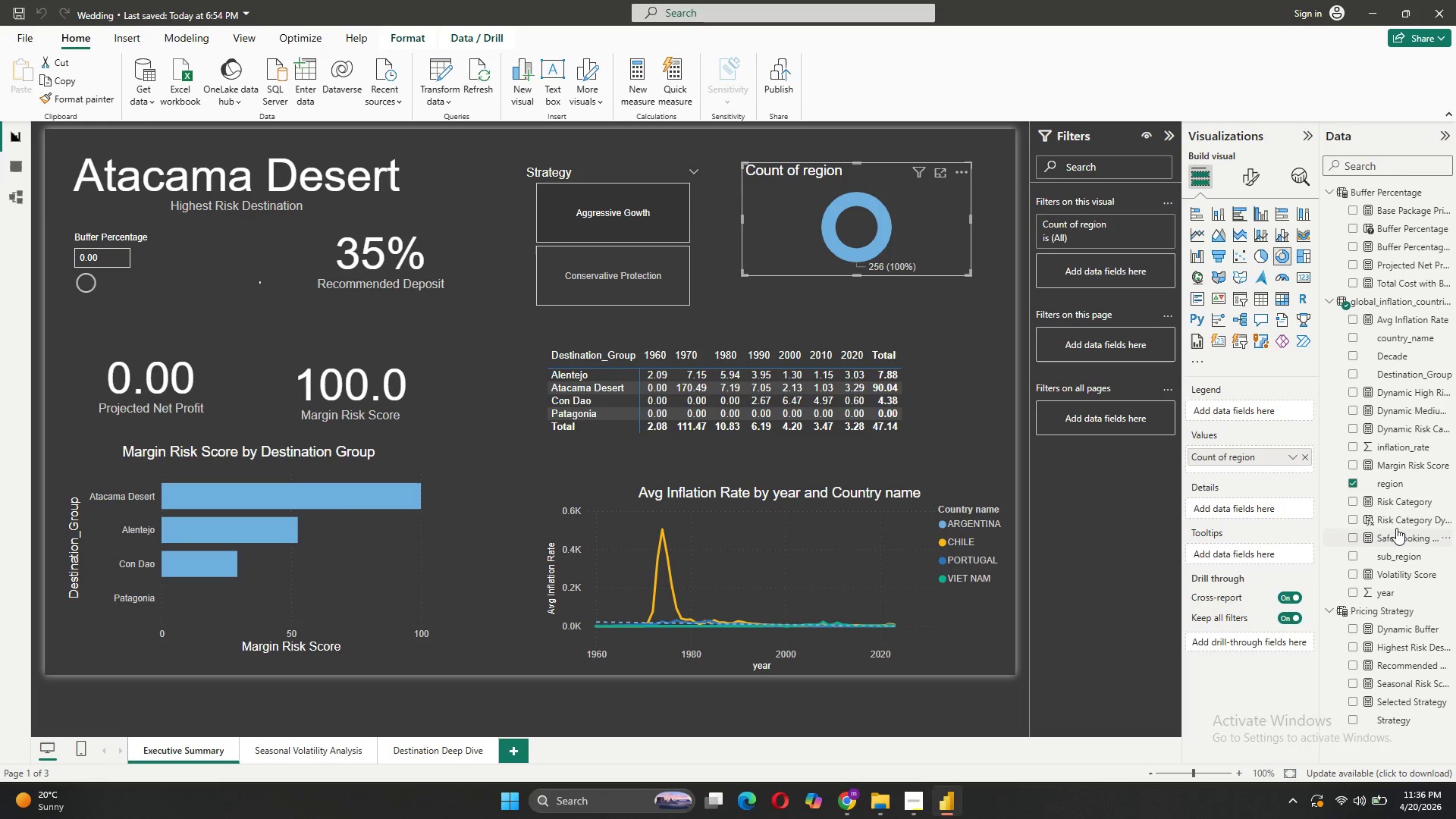 
left_click_drag(start_coordinate=[1395, 522], to_coordinate=[1262, 413])
 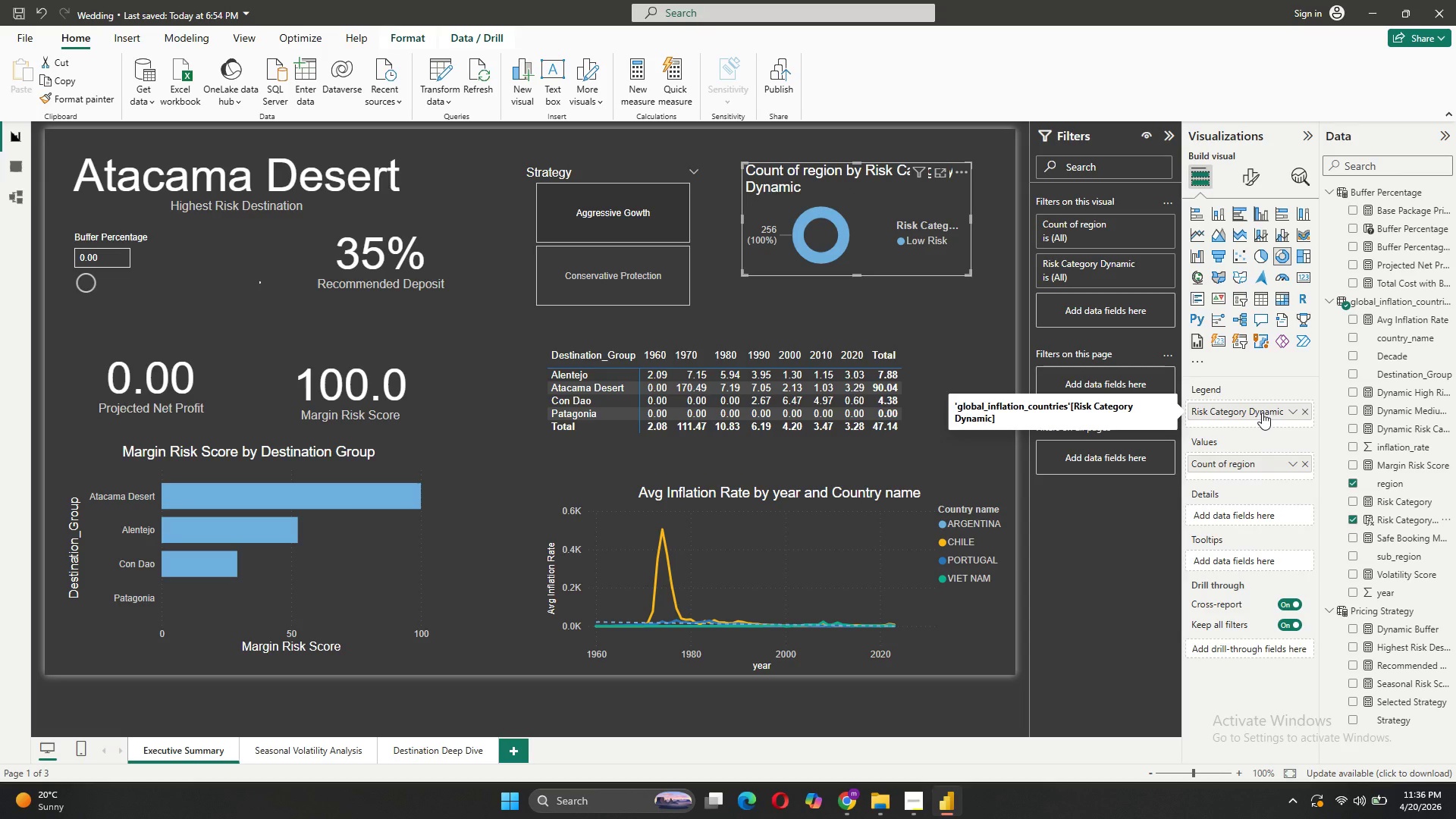 
mouse_move([1175, 406])
 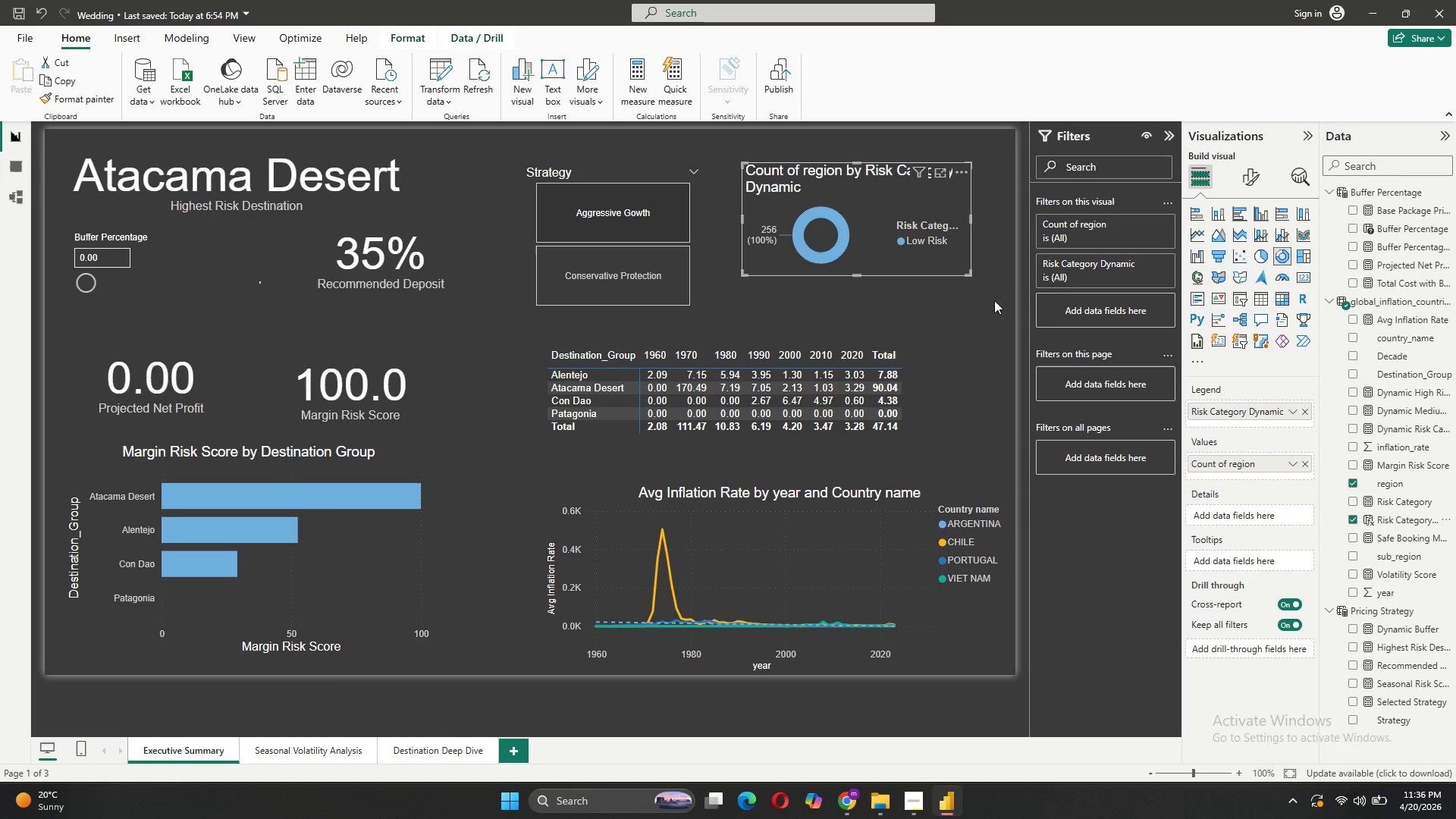 
wait(7.72)
 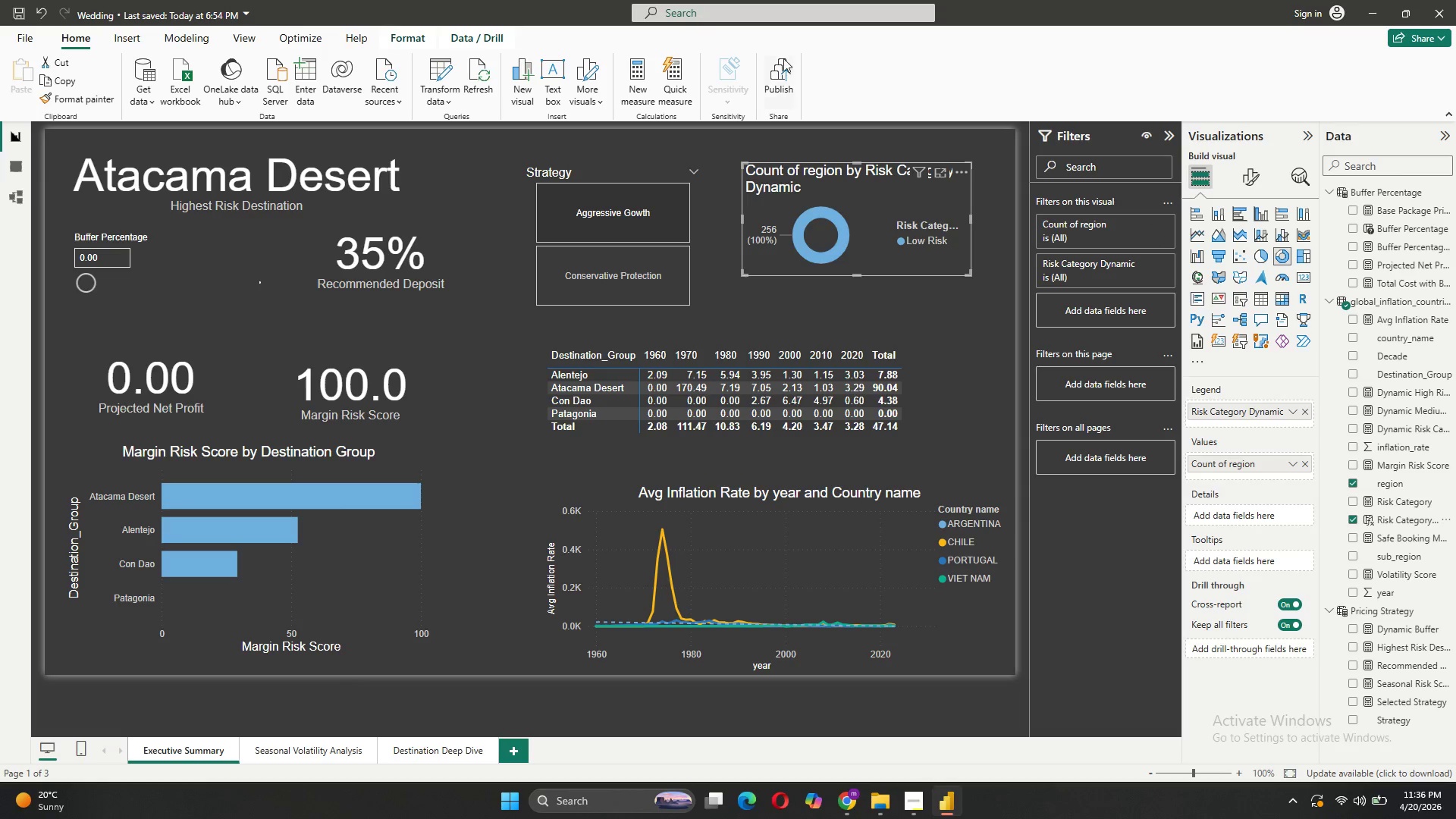 
left_click_drag(start_coordinate=[1419, 372], to_coordinate=[1247, 458])
 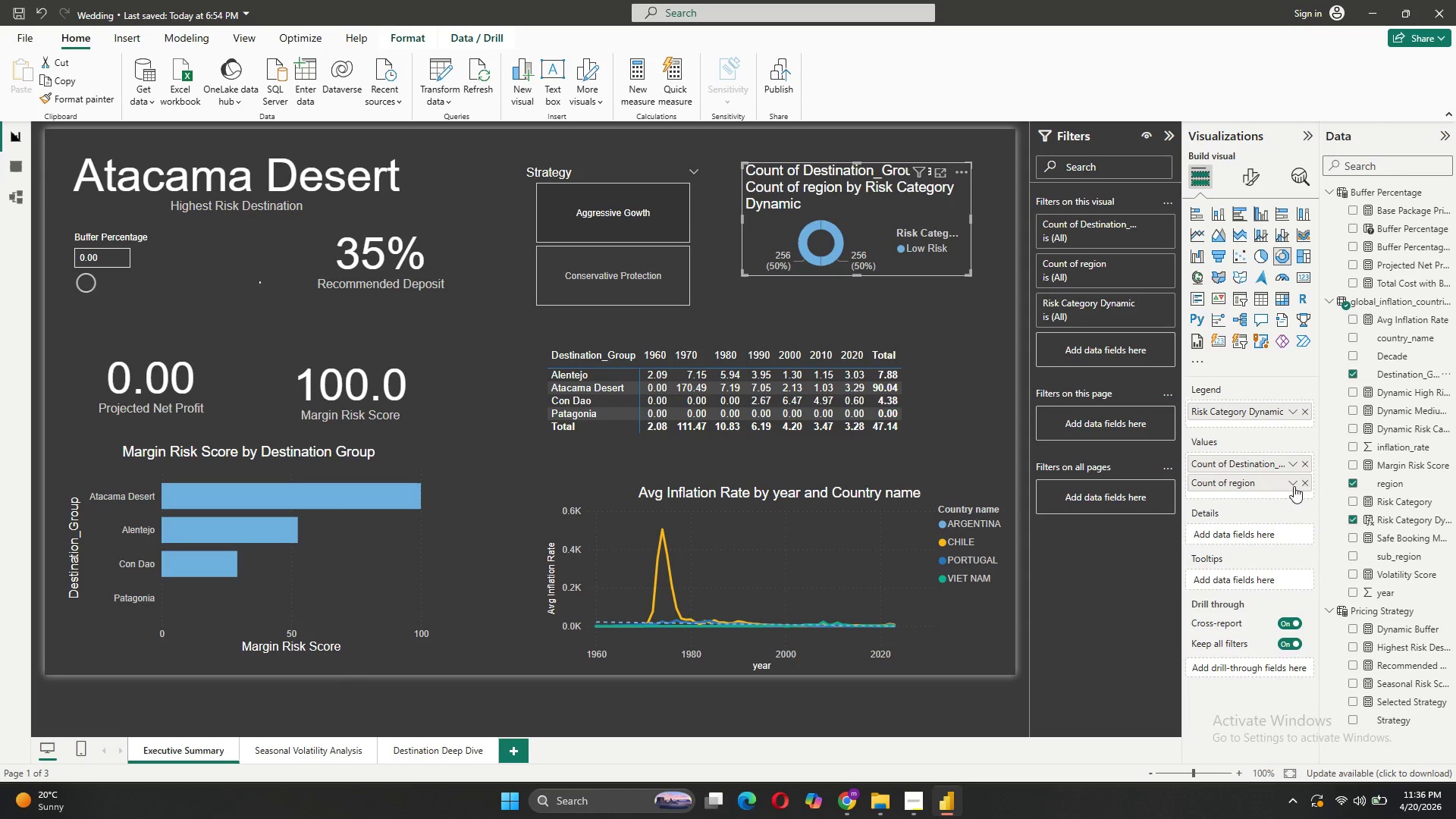 
left_click([1304, 482])
 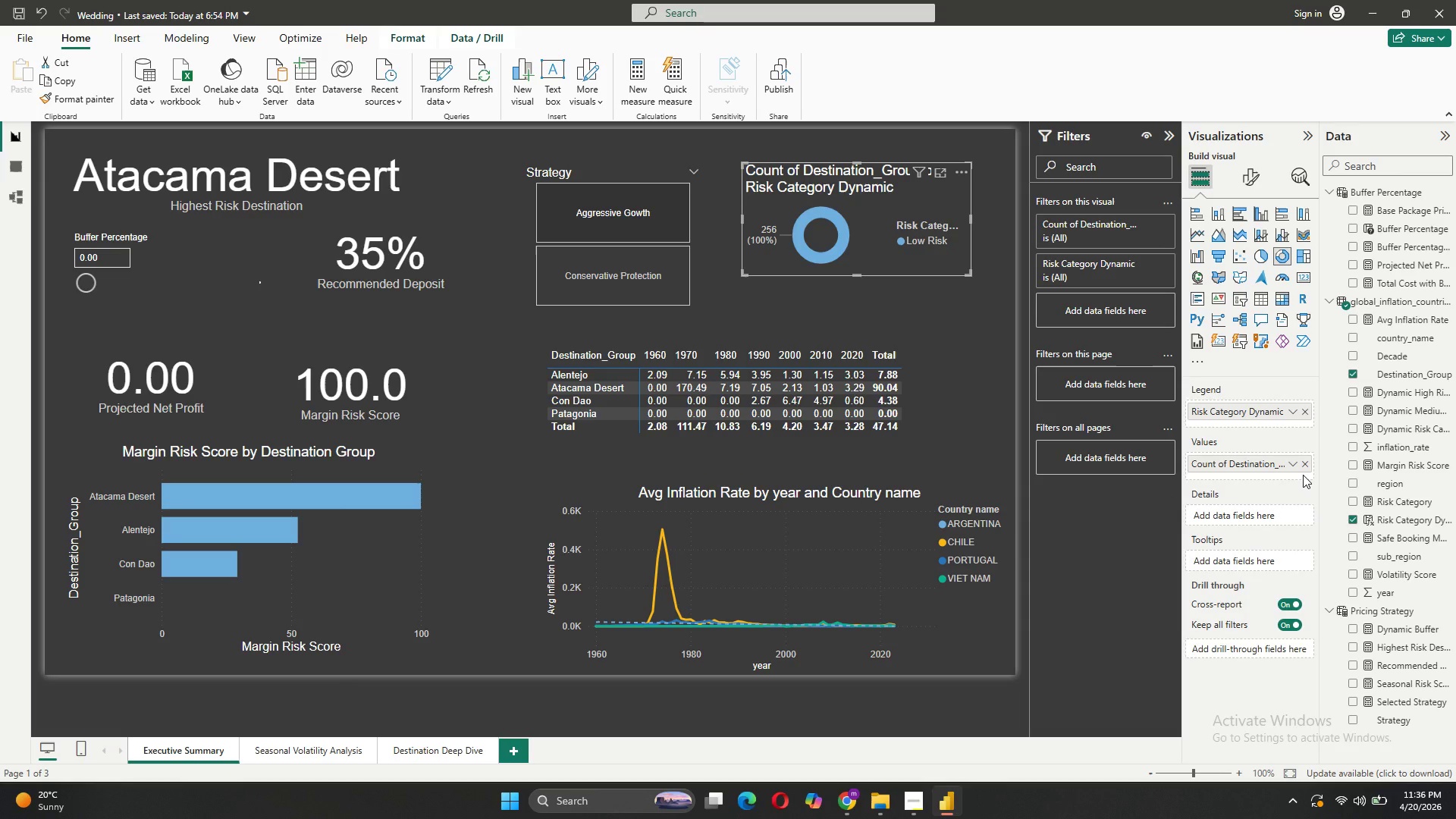 
mouse_move([1285, 464])
 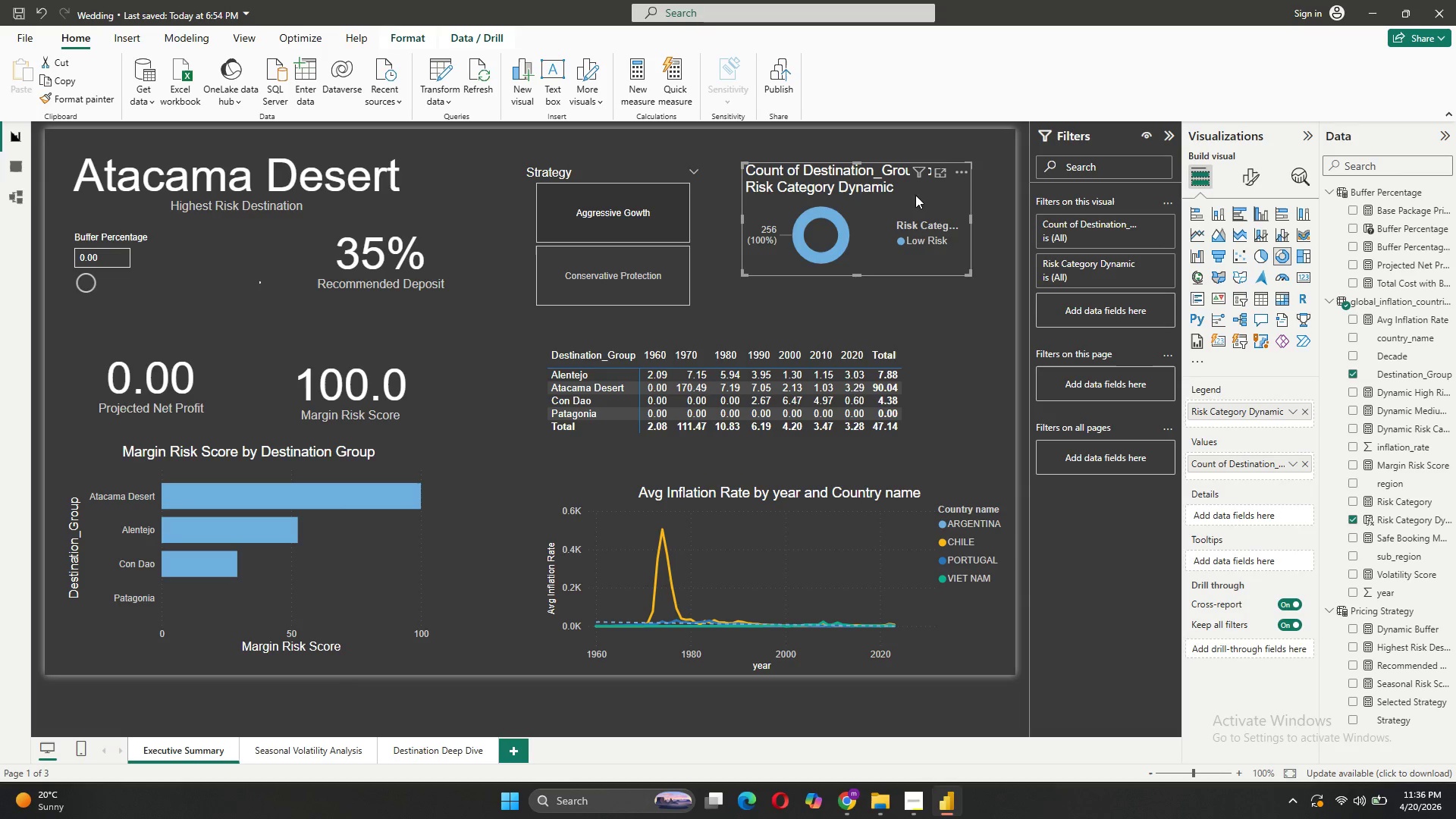 
right_click([881, 184])
 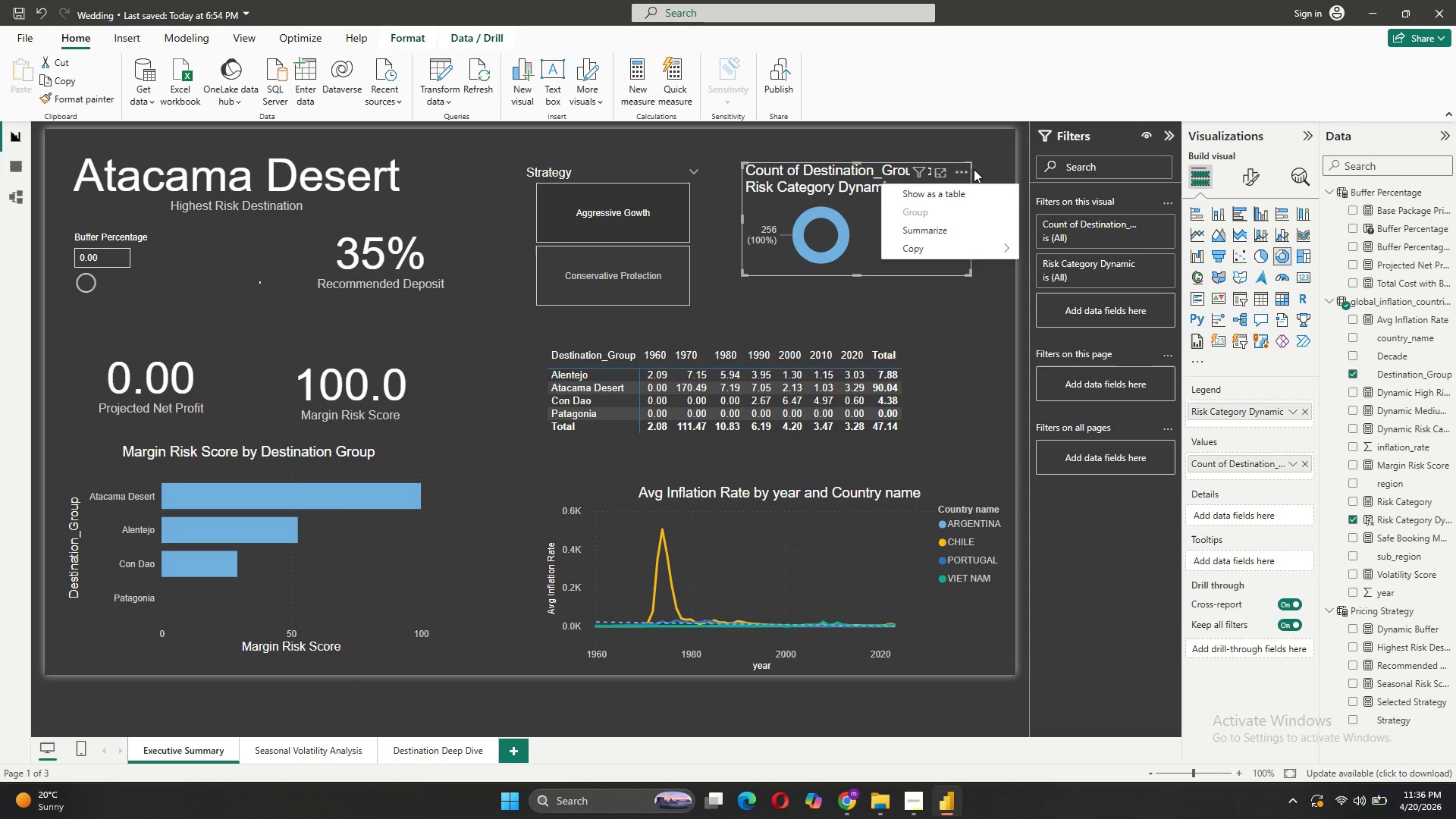 
left_click([963, 168])
 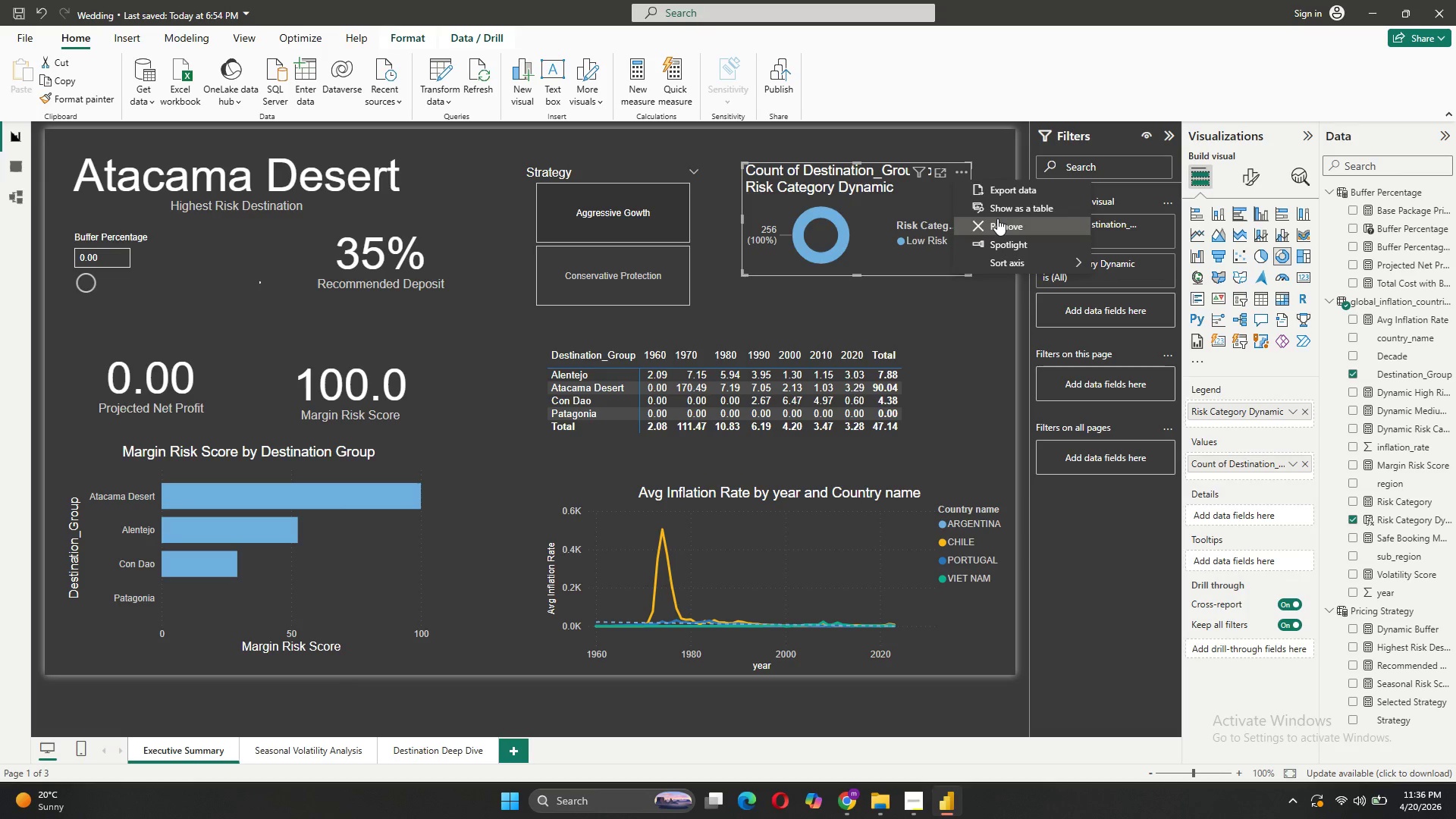 
left_click([997, 218])
 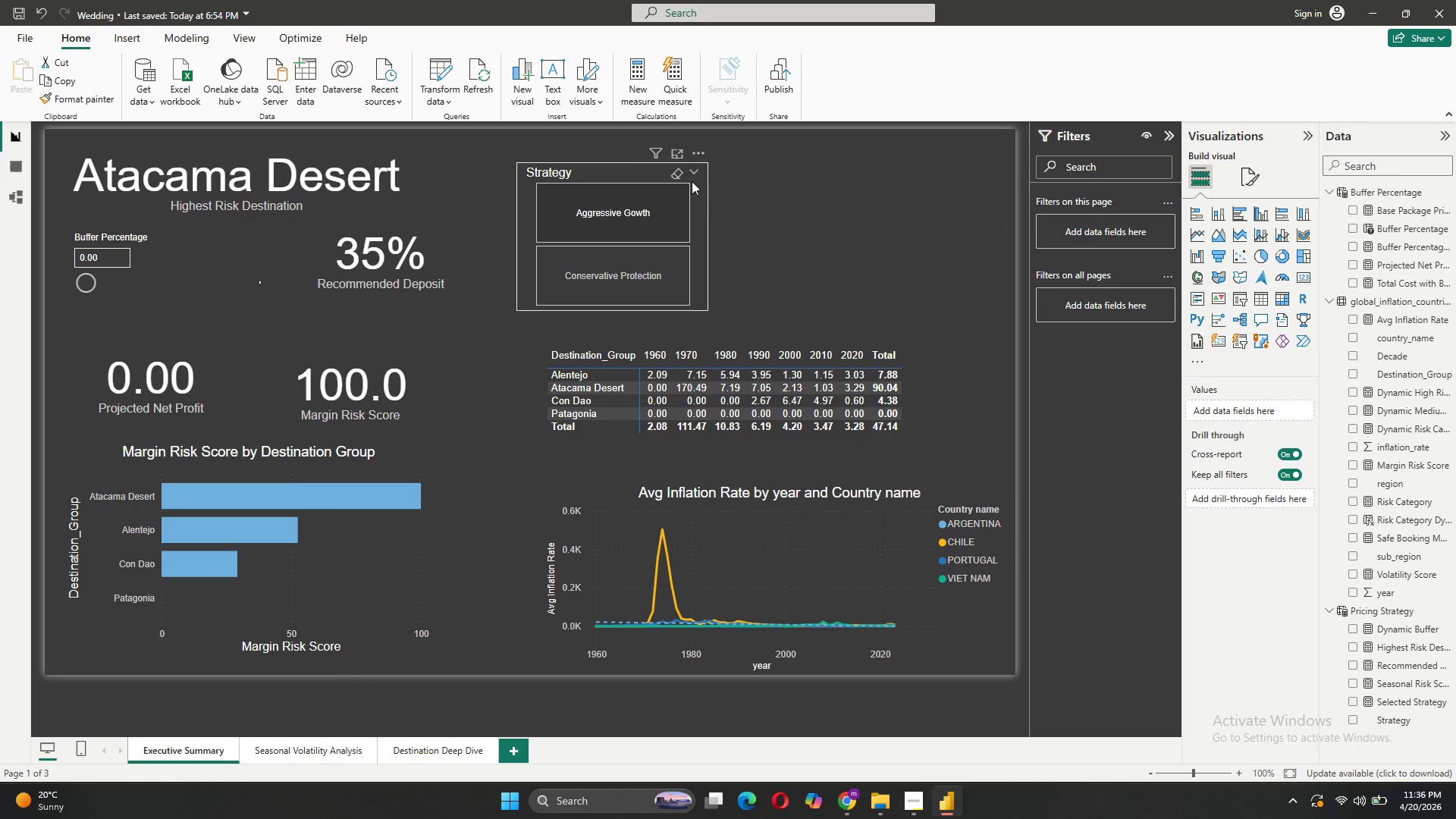 
wait(6.76)
 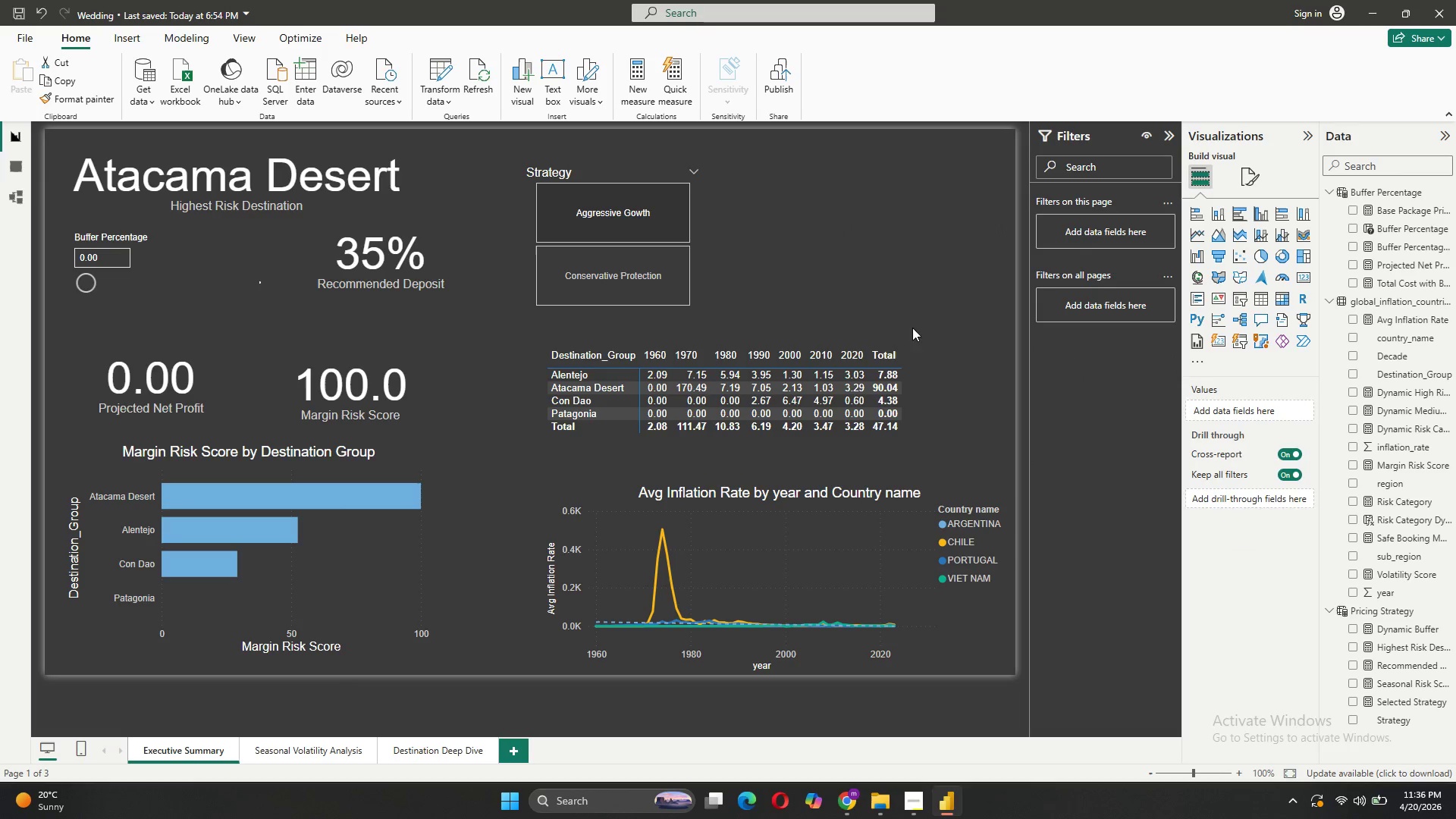 
left_click([633, 218])
 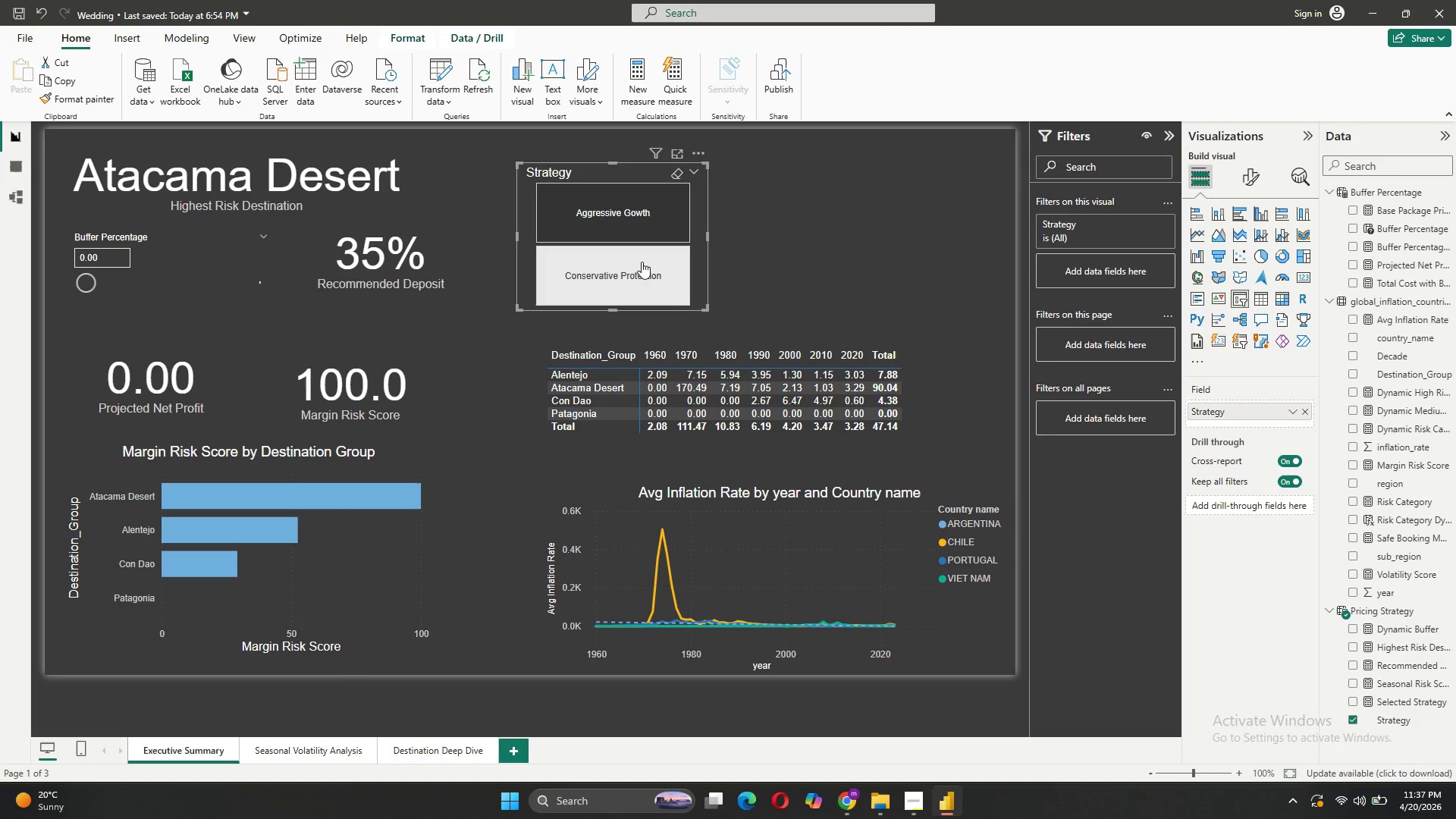 
left_click([642, 269])
 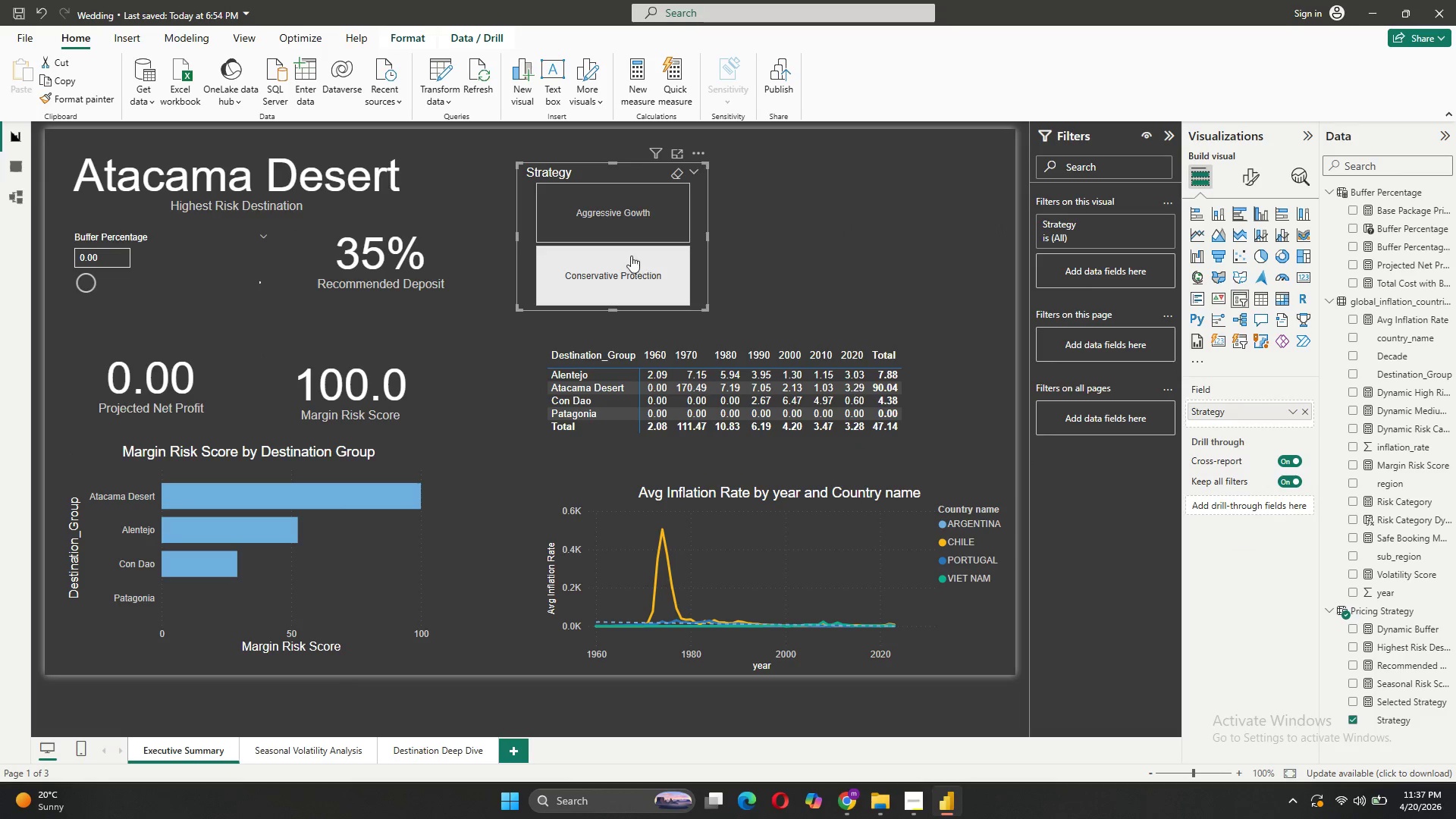 
left_click([626, 214])
 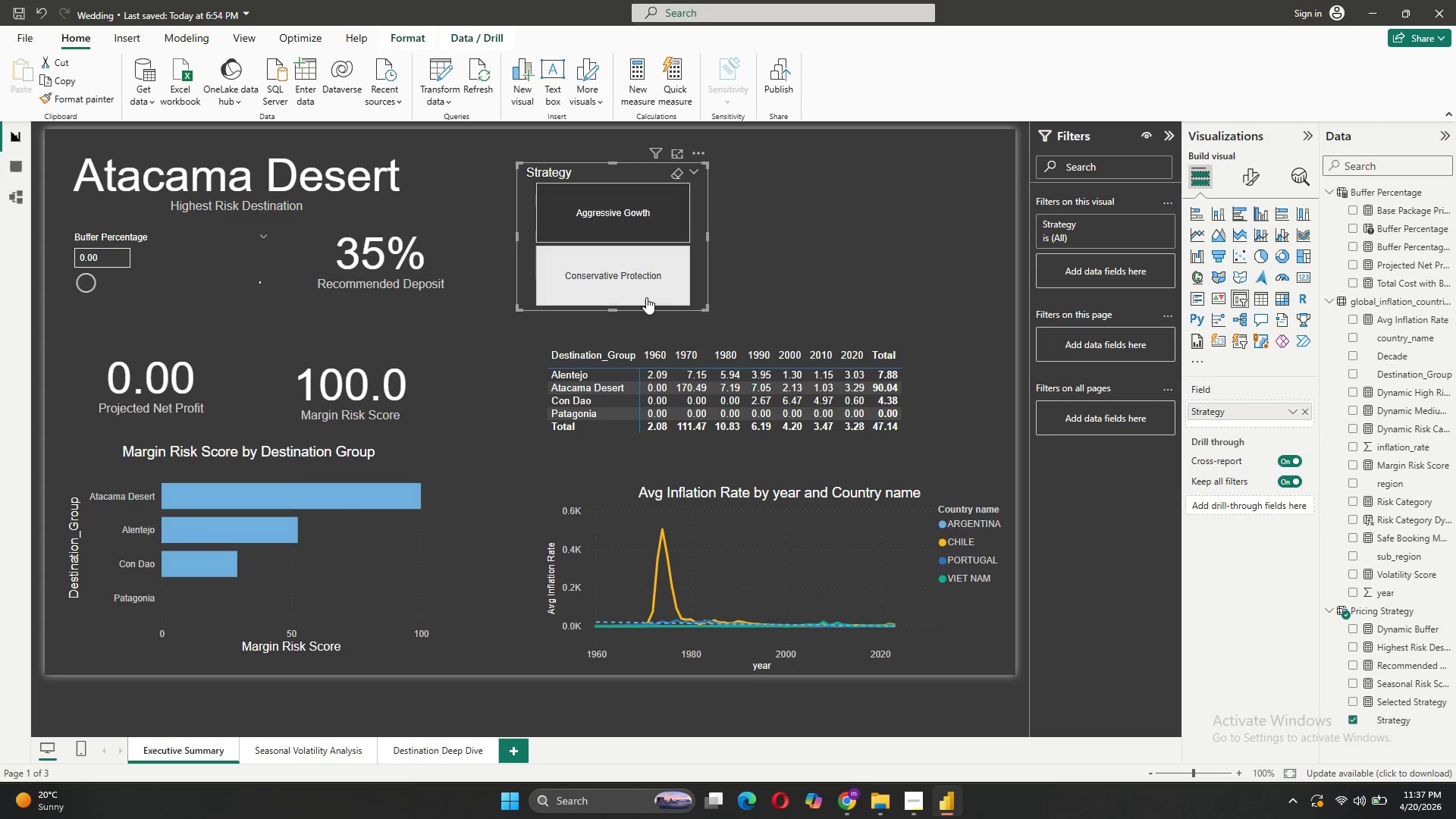 
left_click([646, 298])
 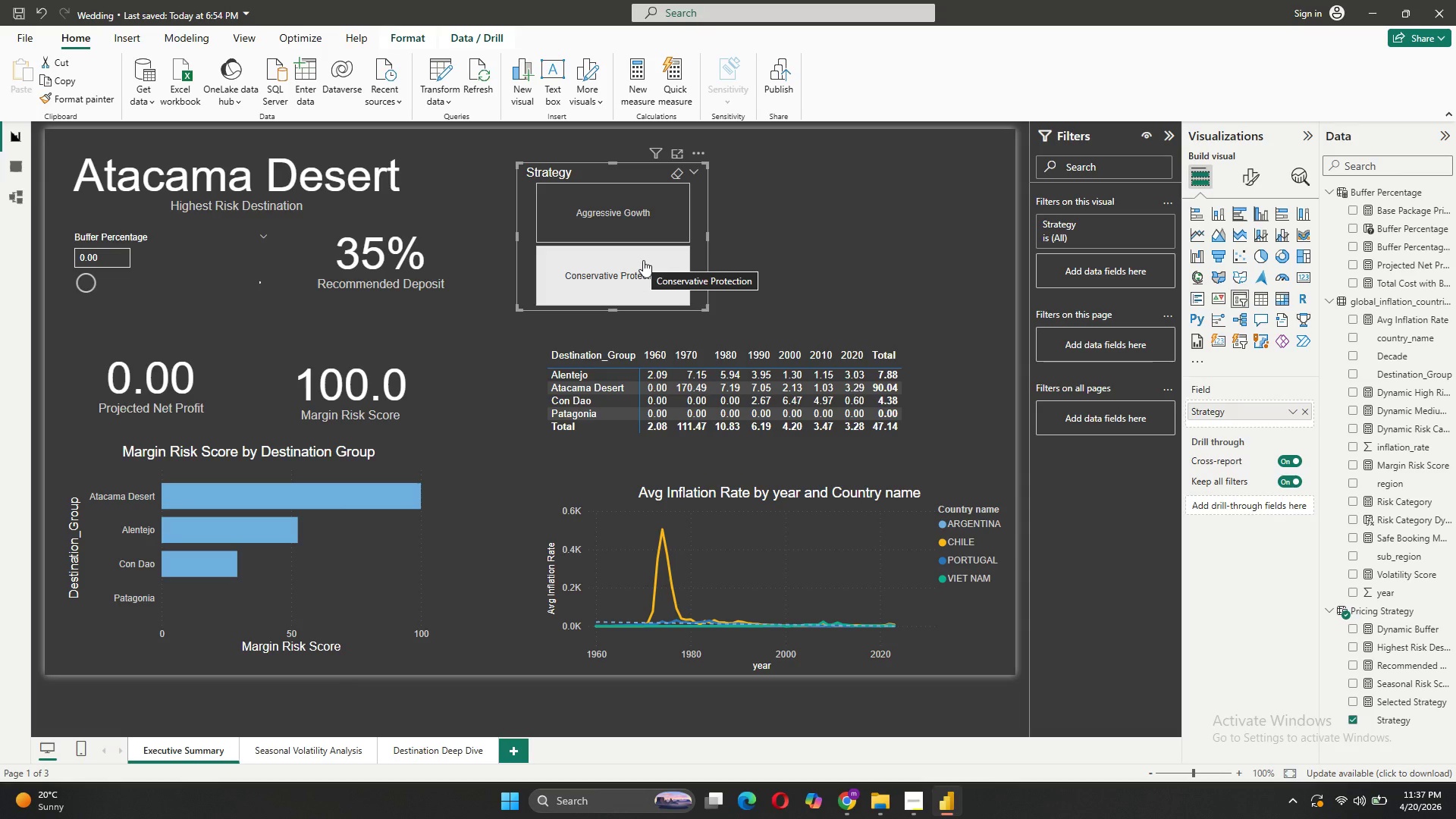 
wait(11.58)
 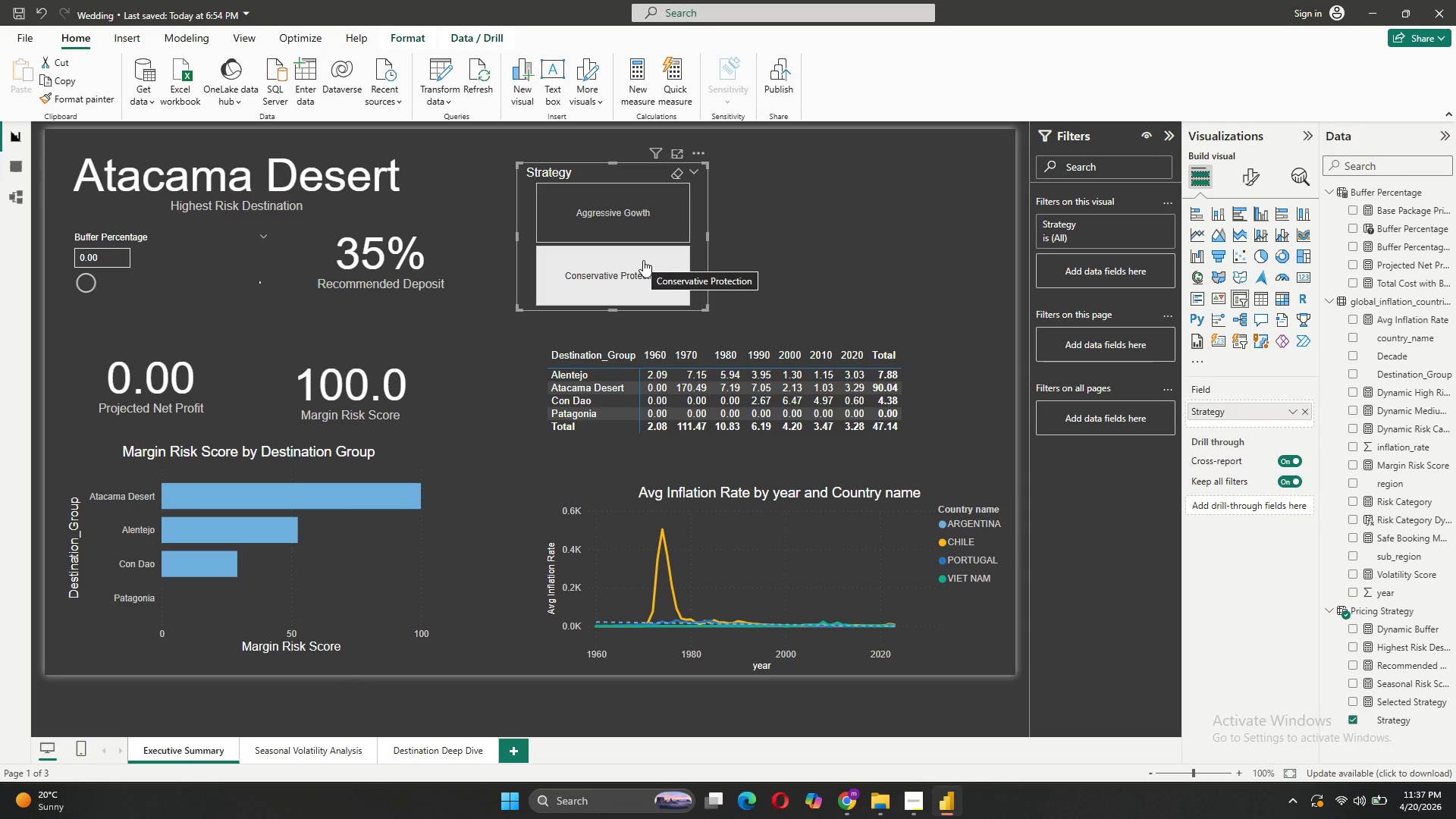 
left_click_drag(start_coordinate=[647, 168], to_coordinate=[927, 156])
 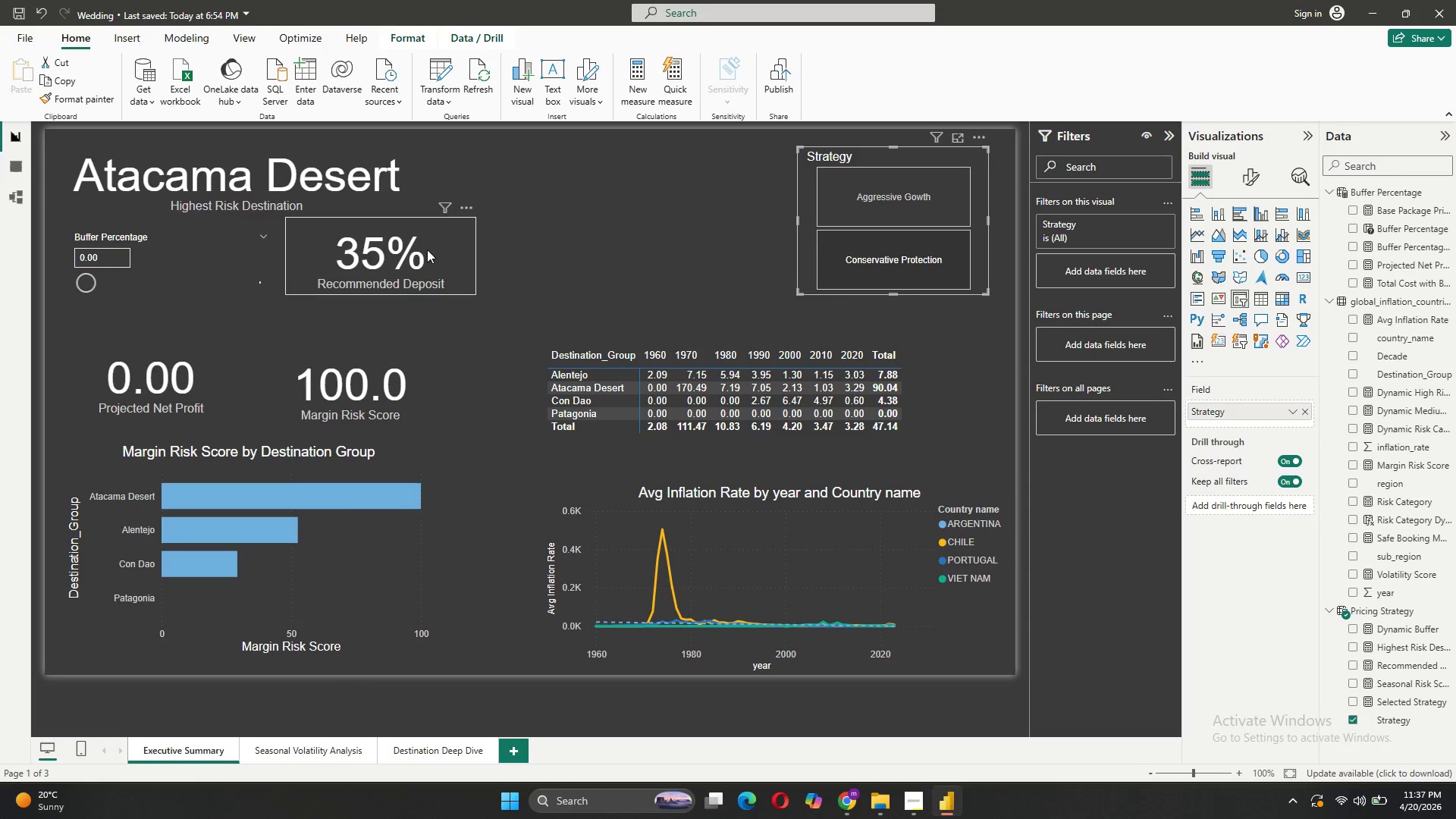 
left_click_drag(start_coordinate=[425, 252], to_coordinate=[686, 235])
 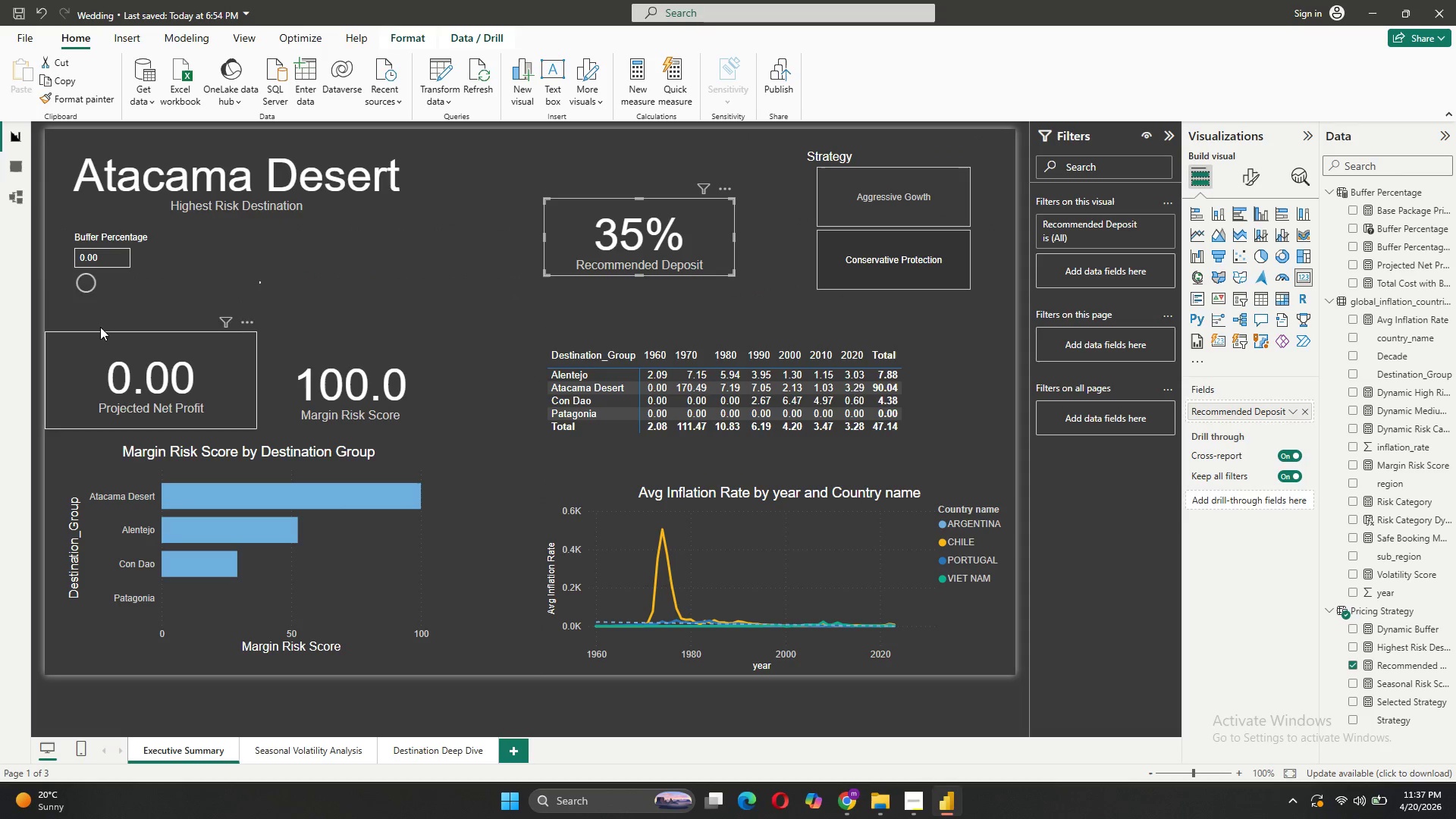 
left_click_drag(start_coordinate=[81, 288], to_coordinate=[102, 281])
 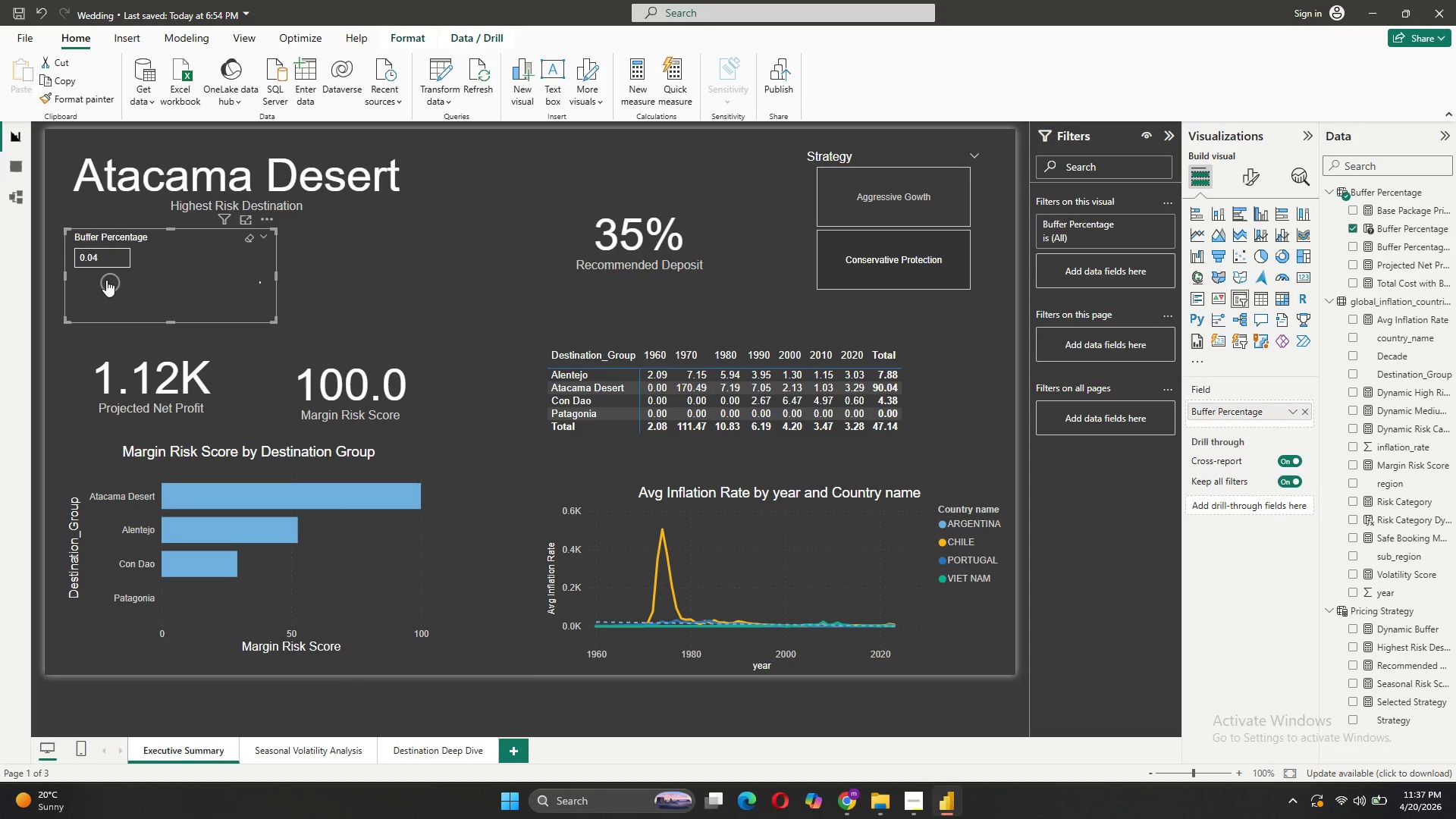 
left_click_drag(start_coordinate=[106, 280], to_coordinate=[283, 285])
 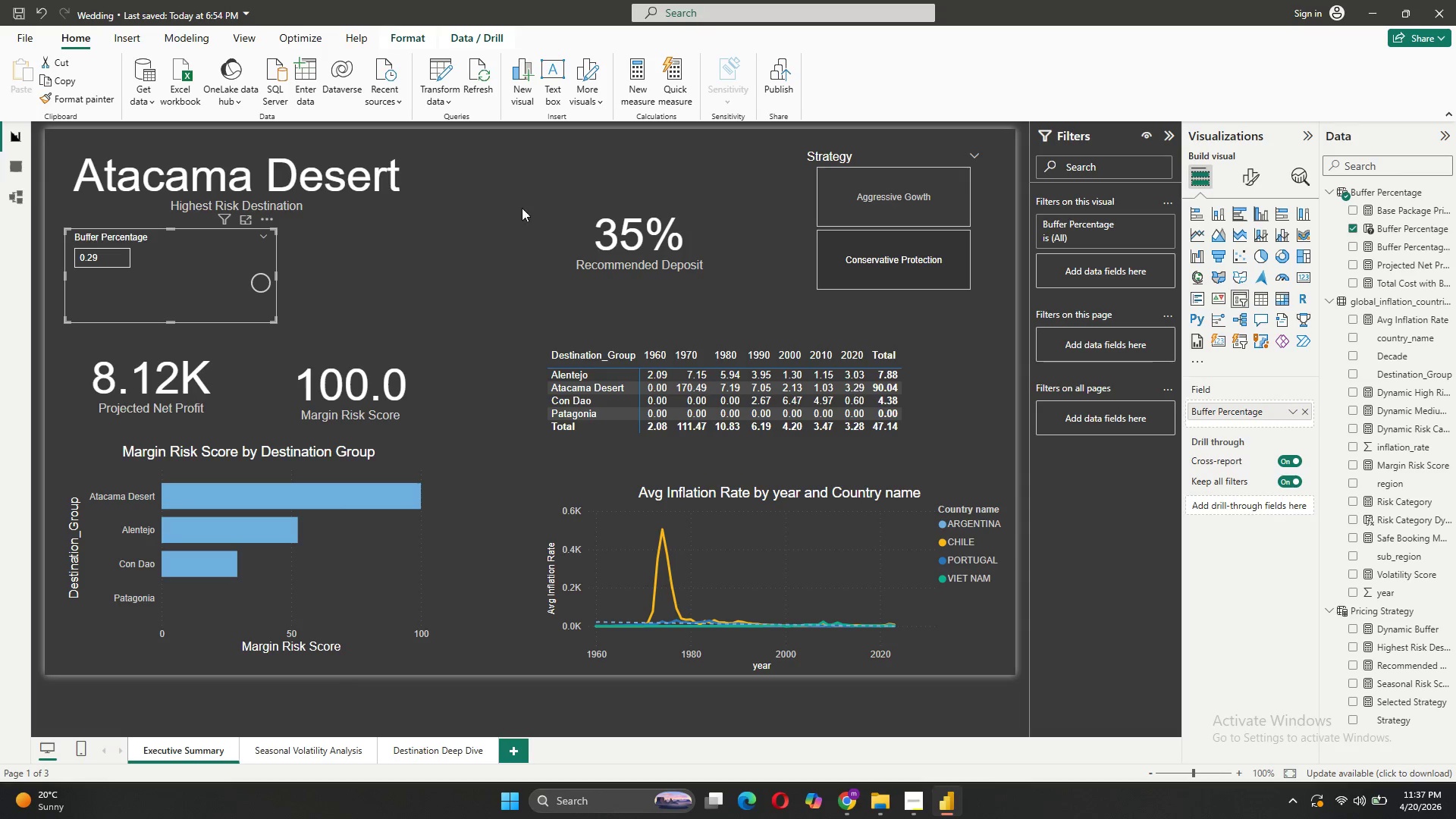 
wait(5.44)
 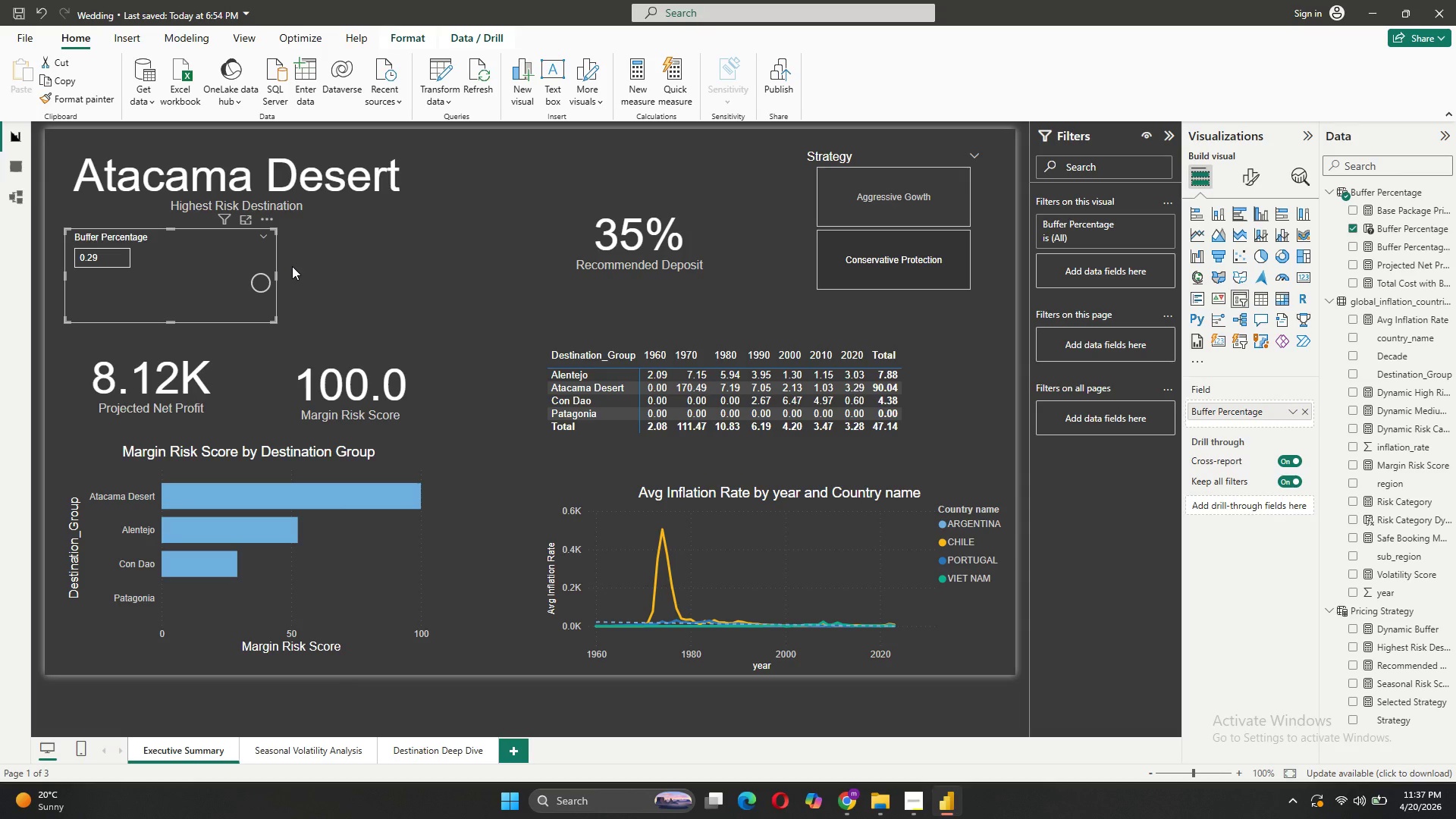 
left_click([977, 221])
 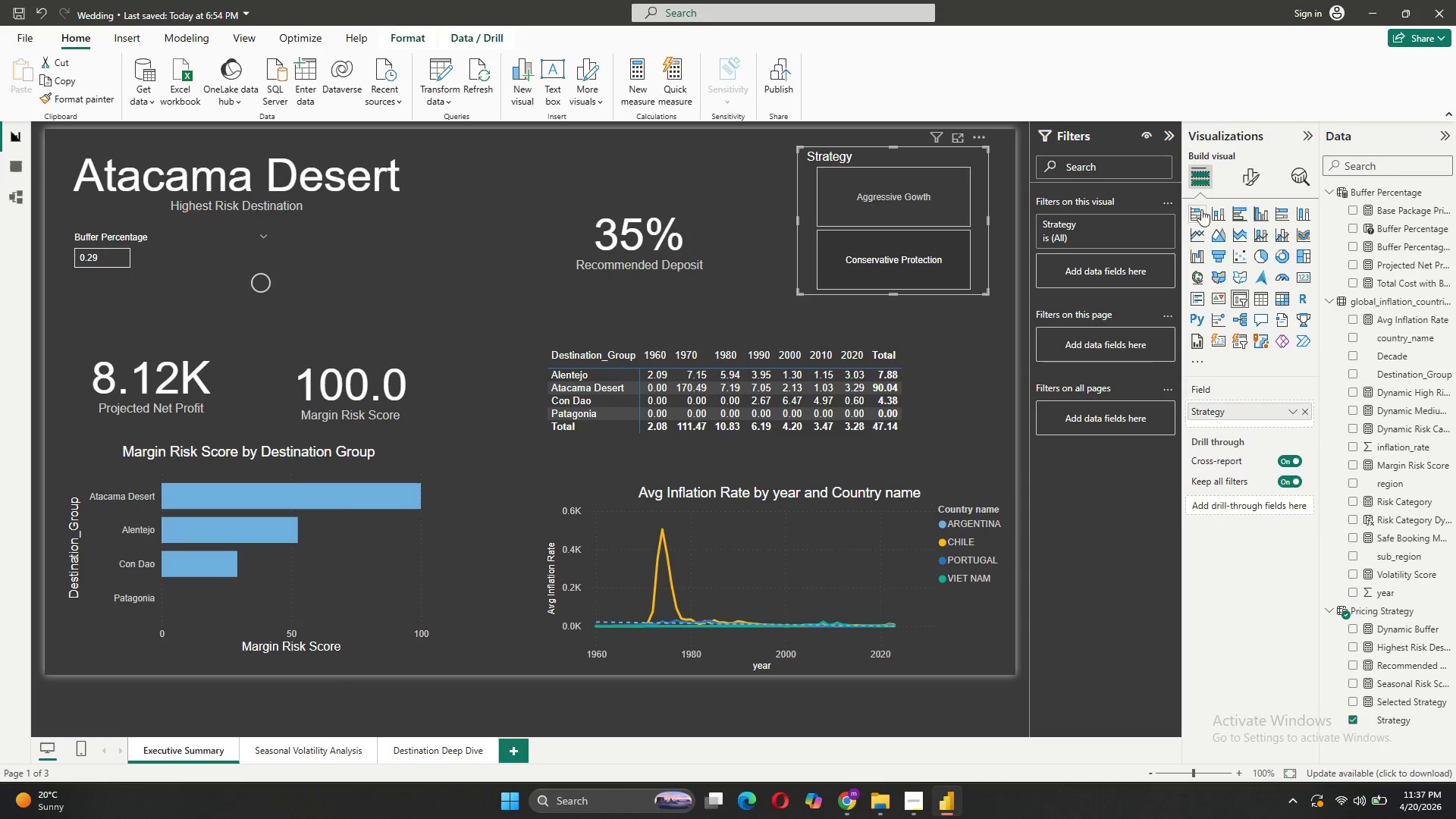 
left_click([1238, 177])
 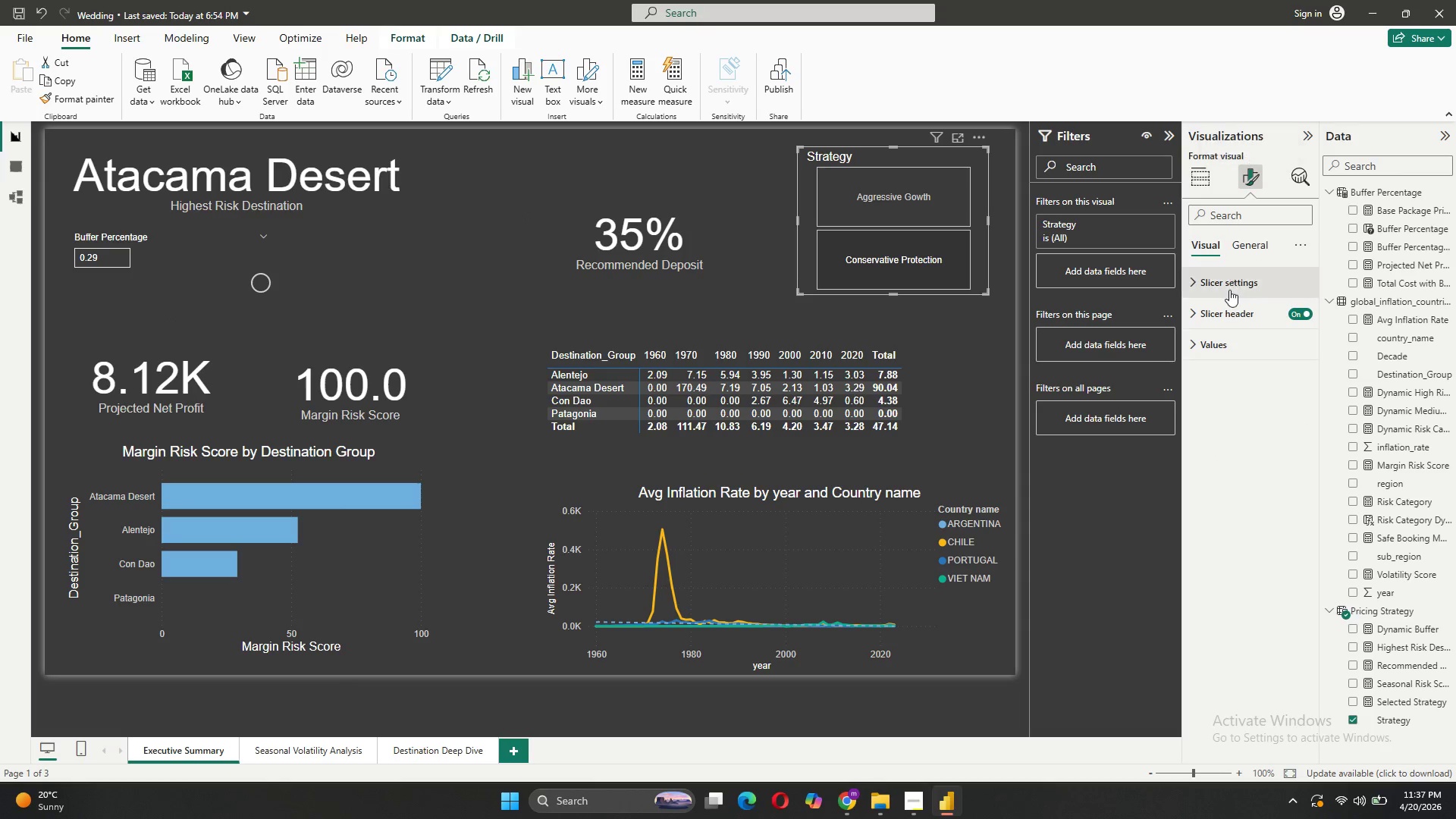 
left_click([1228, 290])
 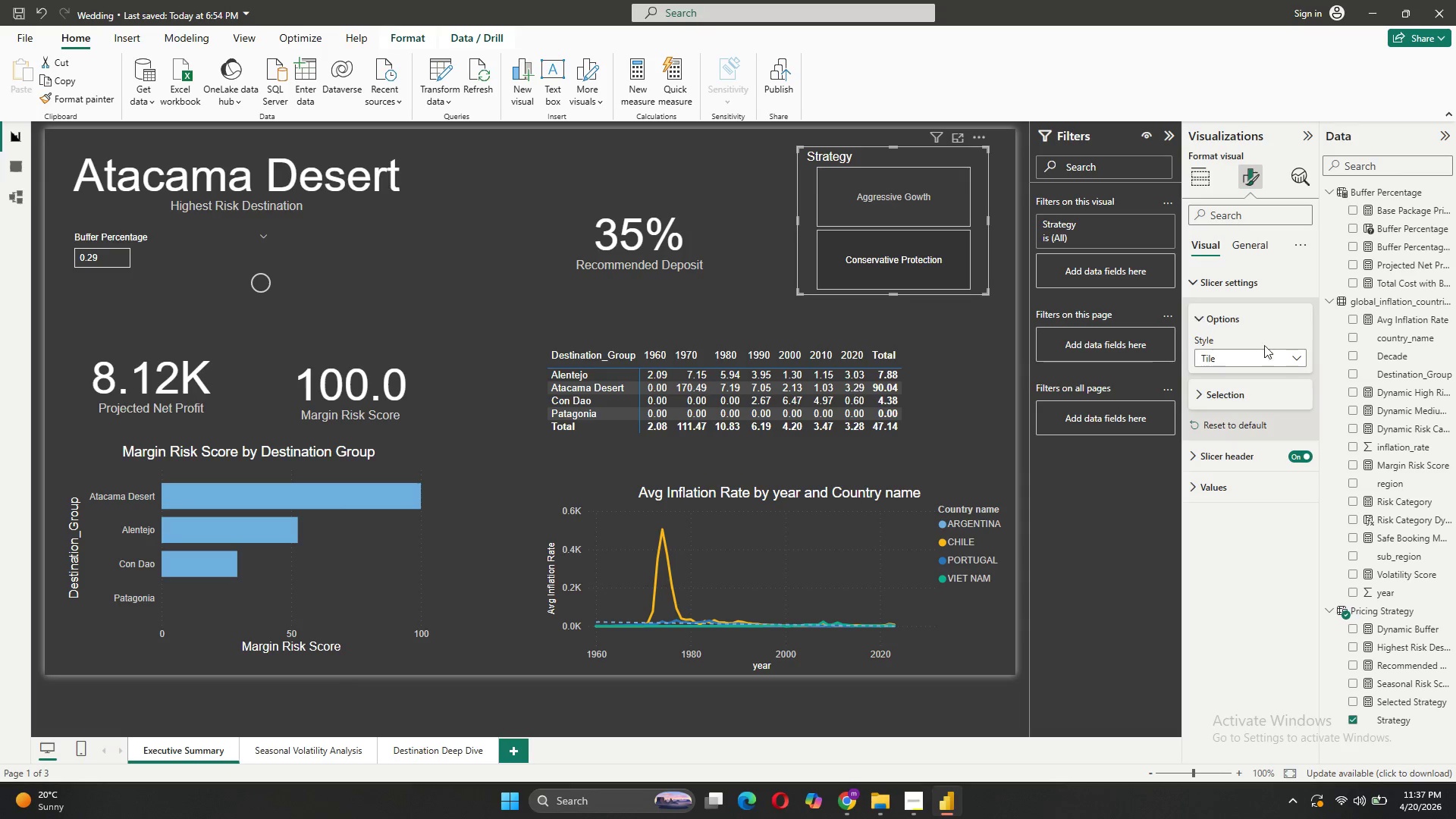 
wait(5.25)
 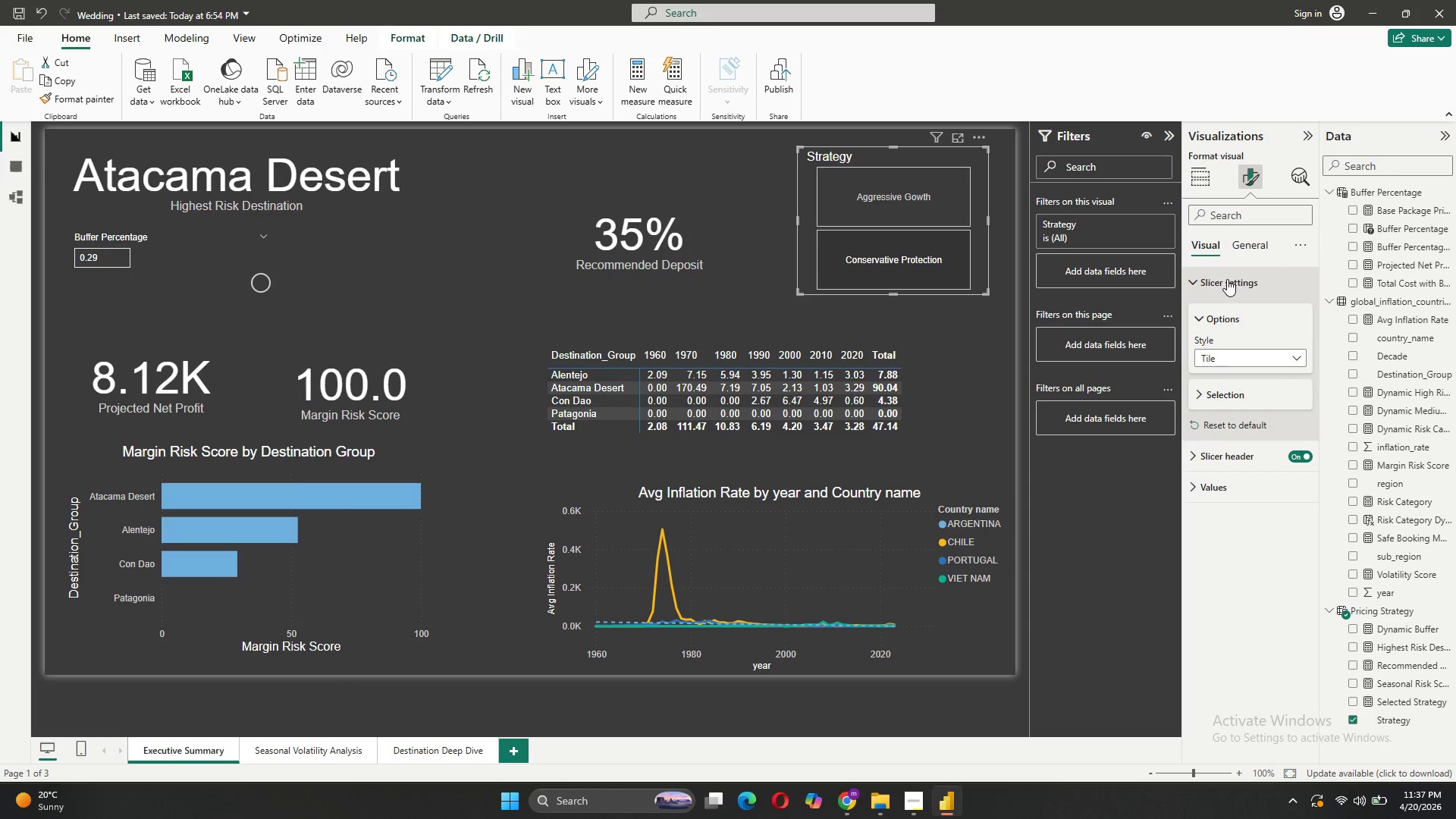 
left_click([1248, 356])
 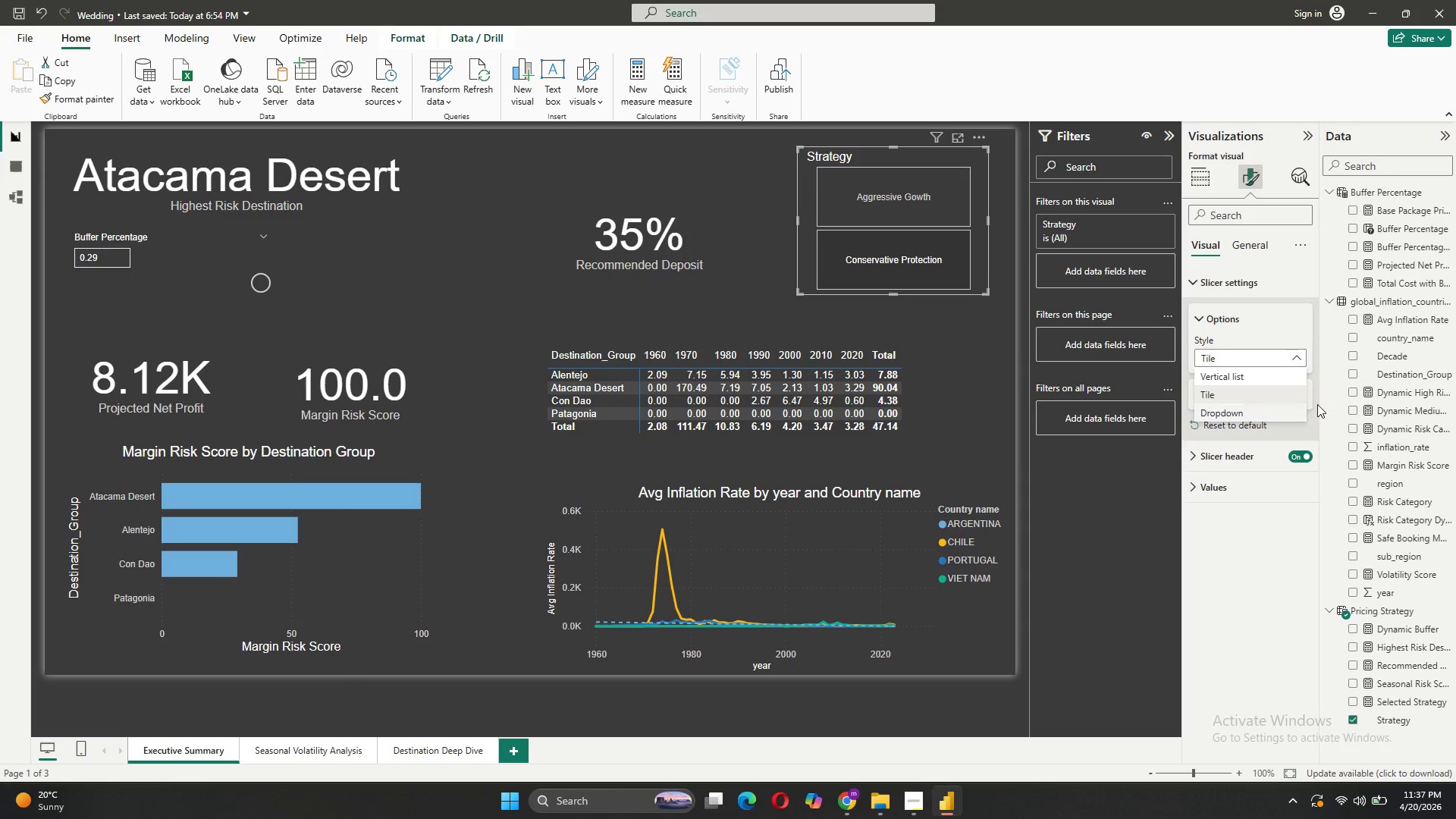 
left_click([1322, 404])
 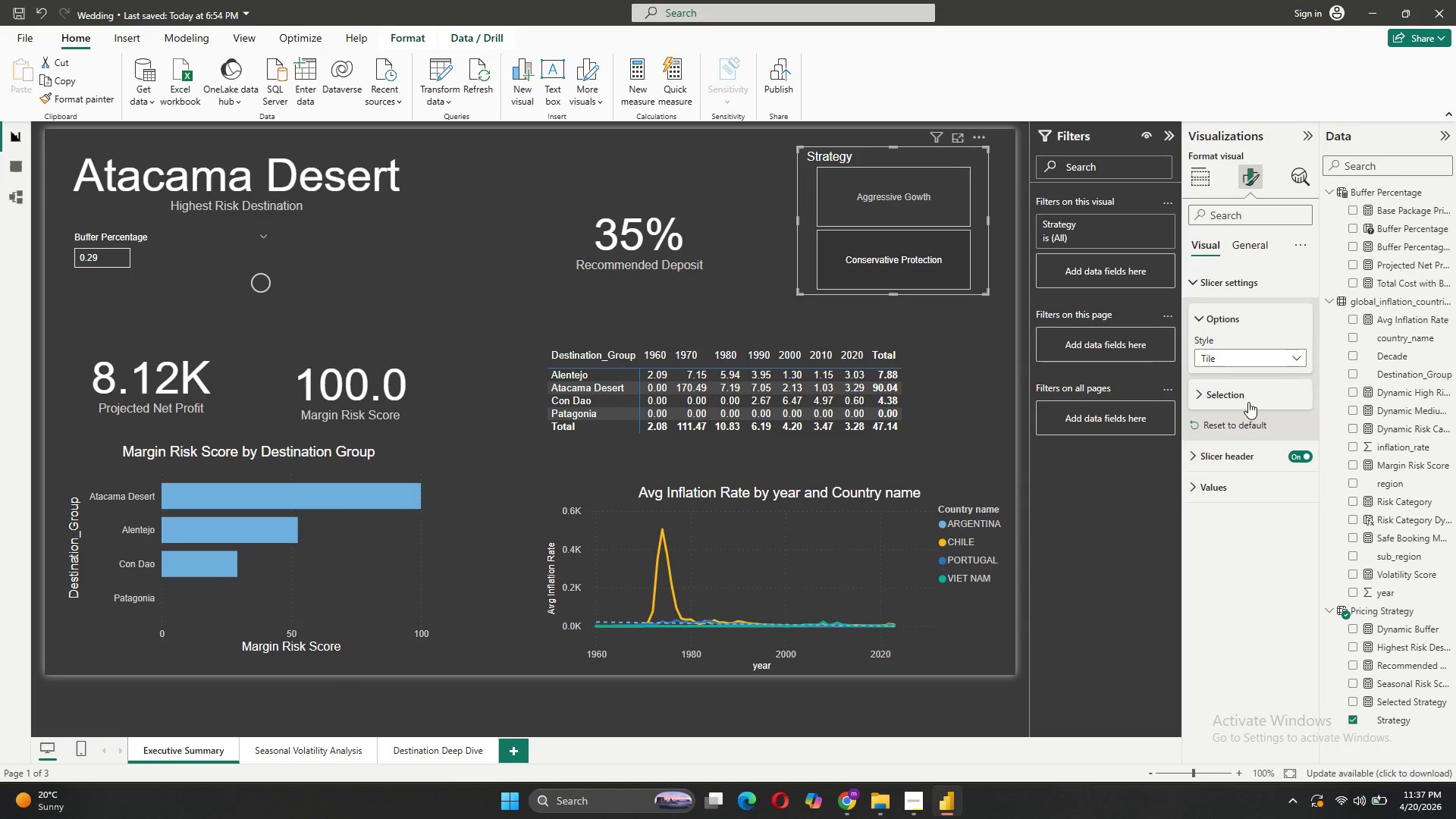 
double_click([1246, 394])
 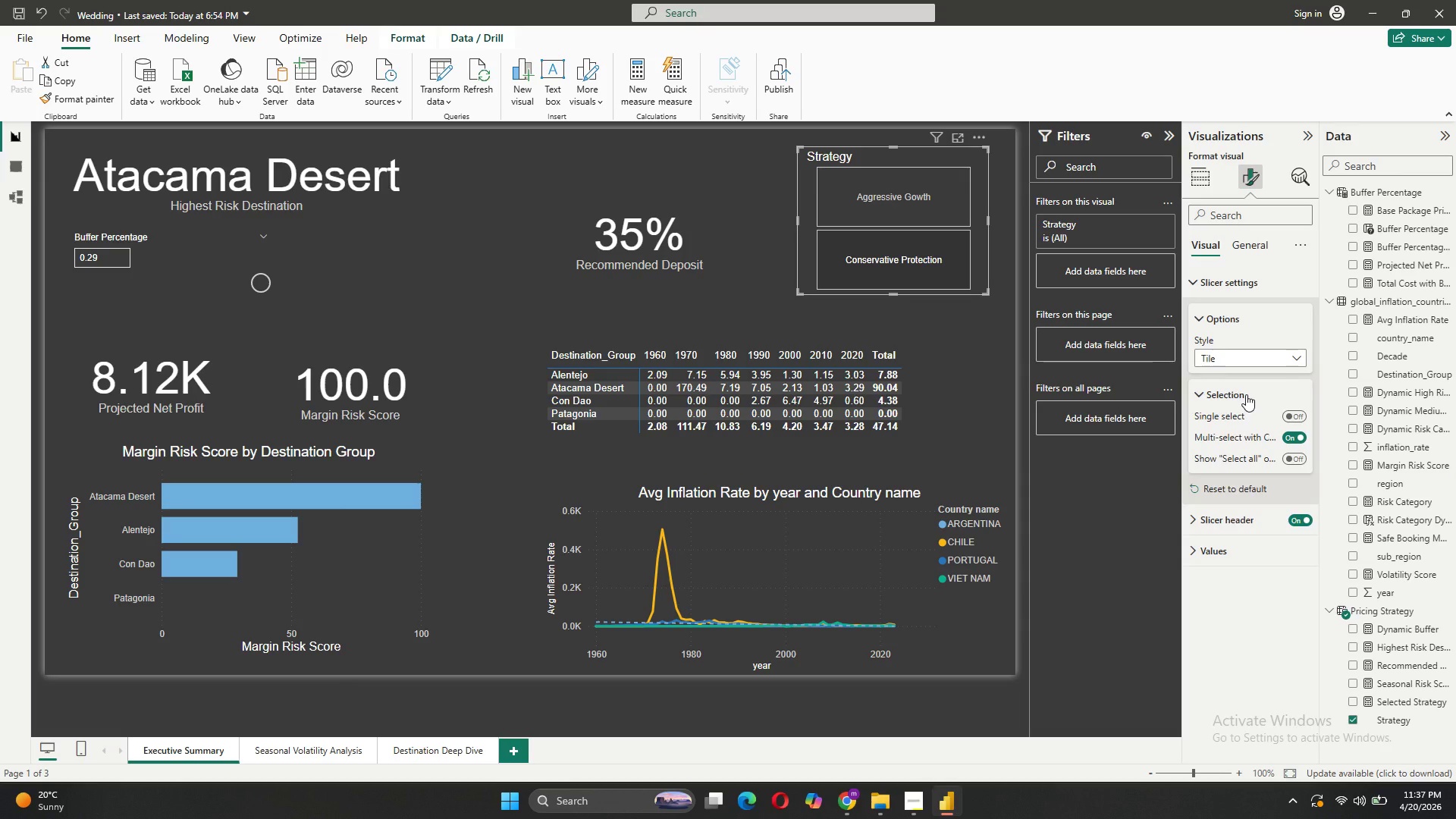 
wait(10.74)
 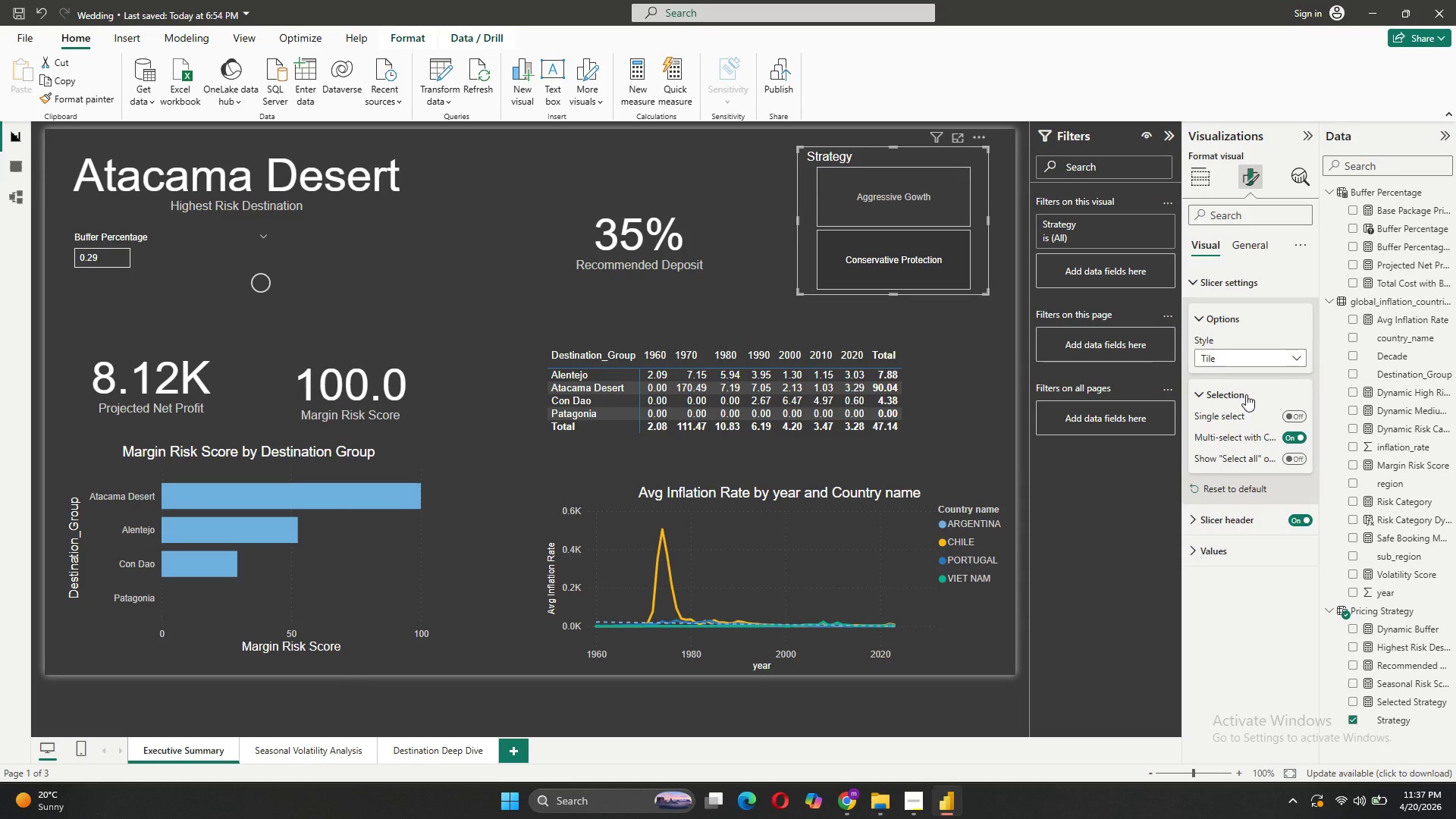 
left_click([1267, 360])
 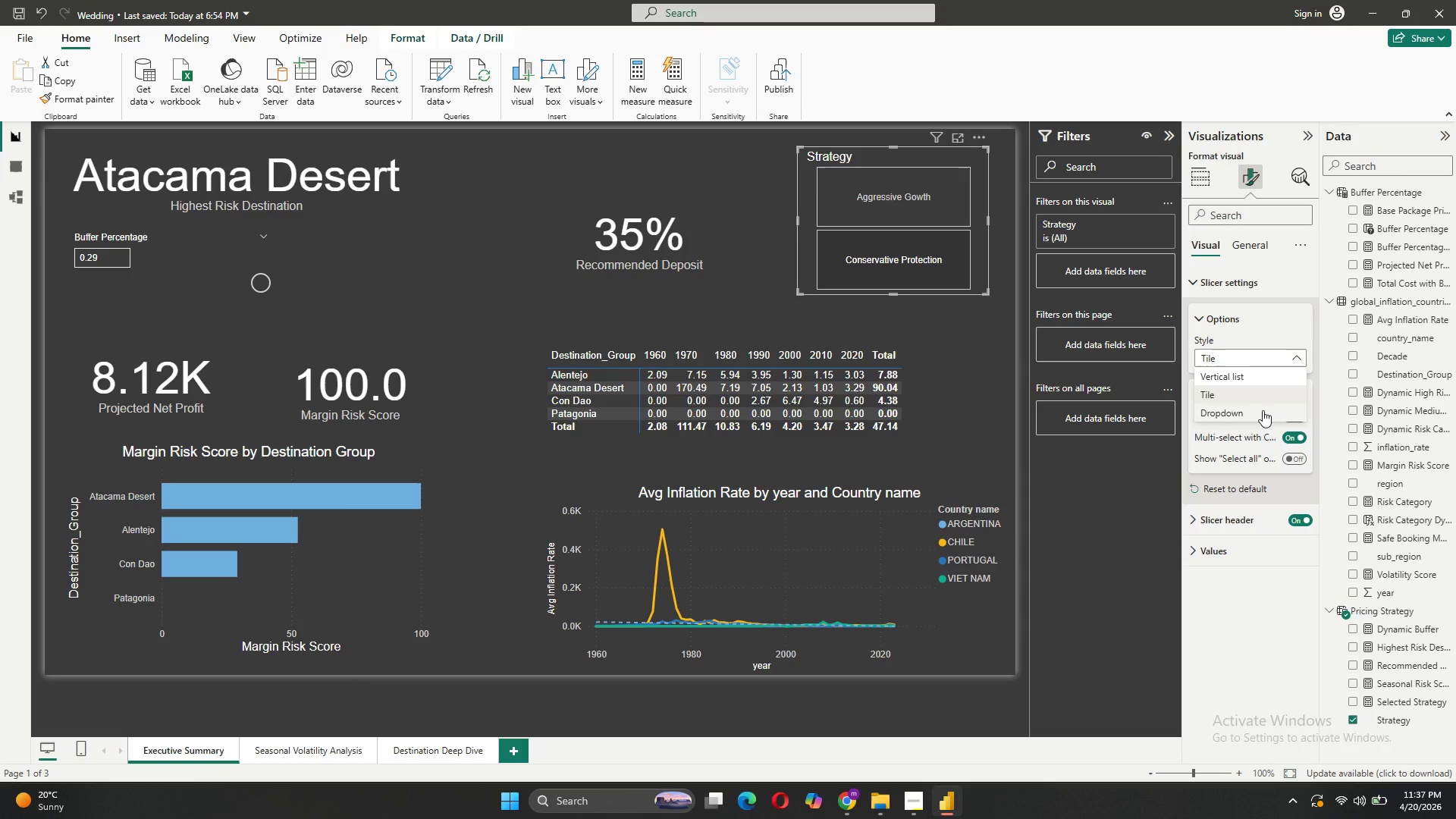 
left_click([1257, 372])
 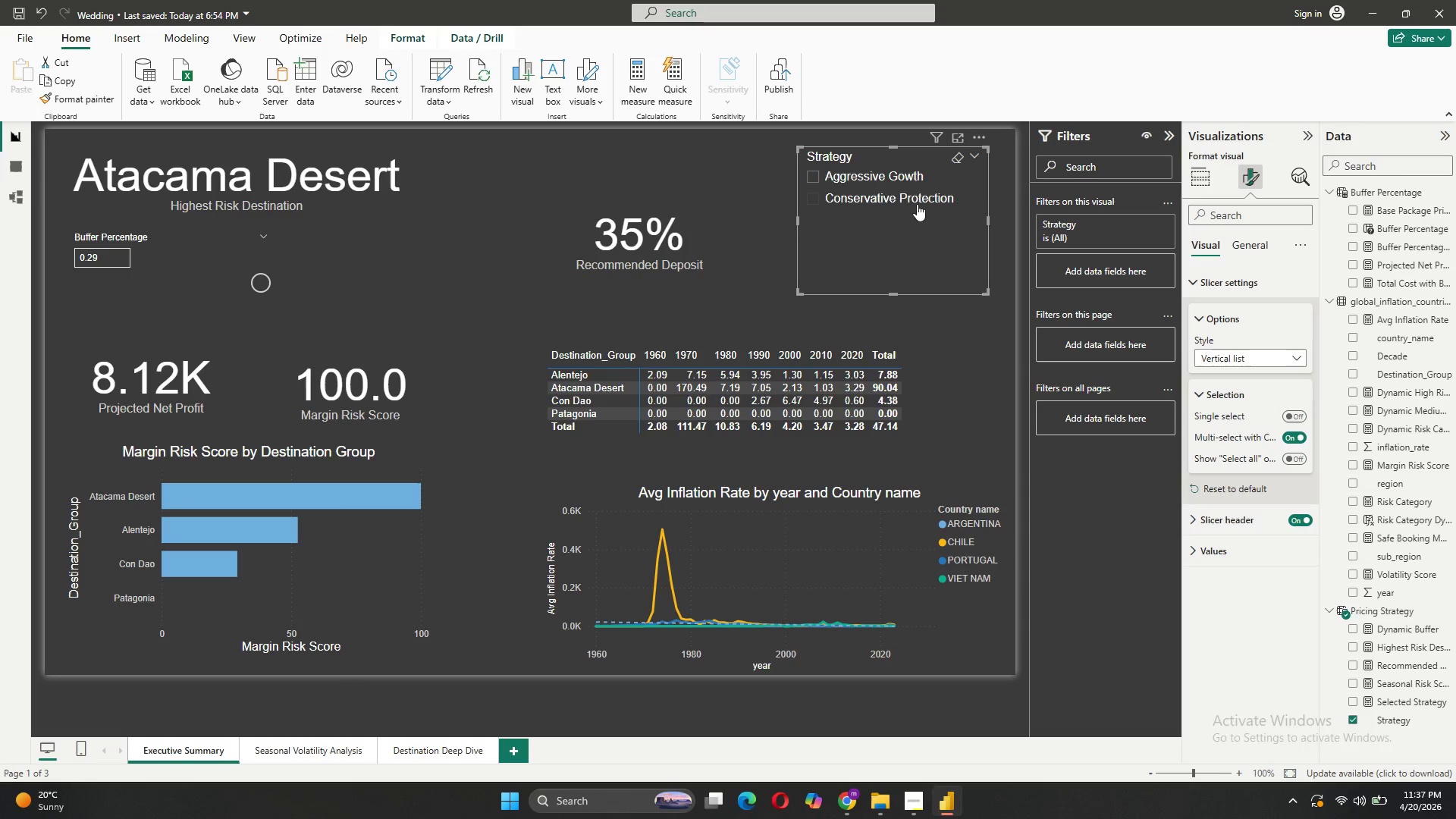 
left_click([910, 196])
 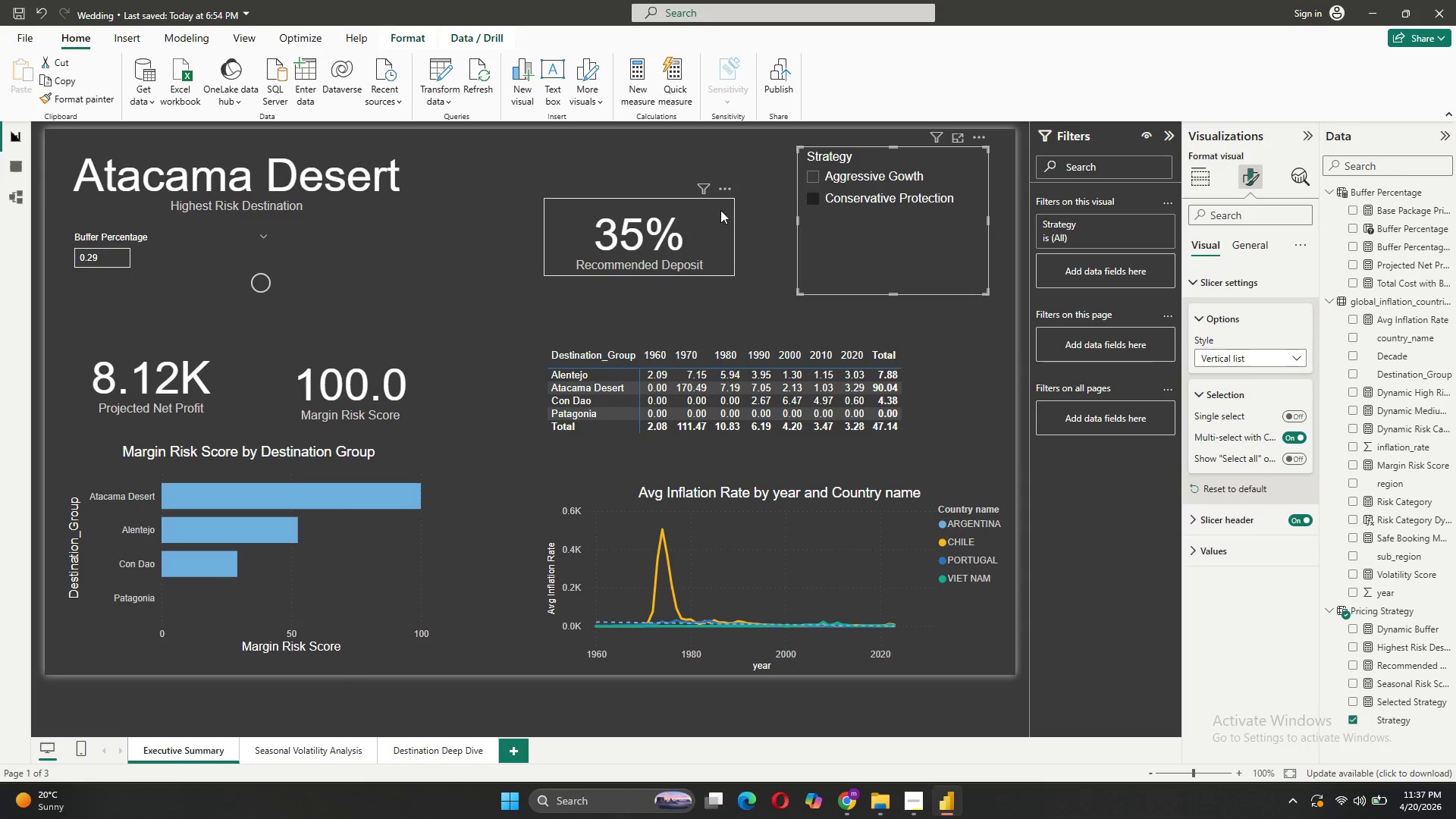 
left_click([855, 174])
 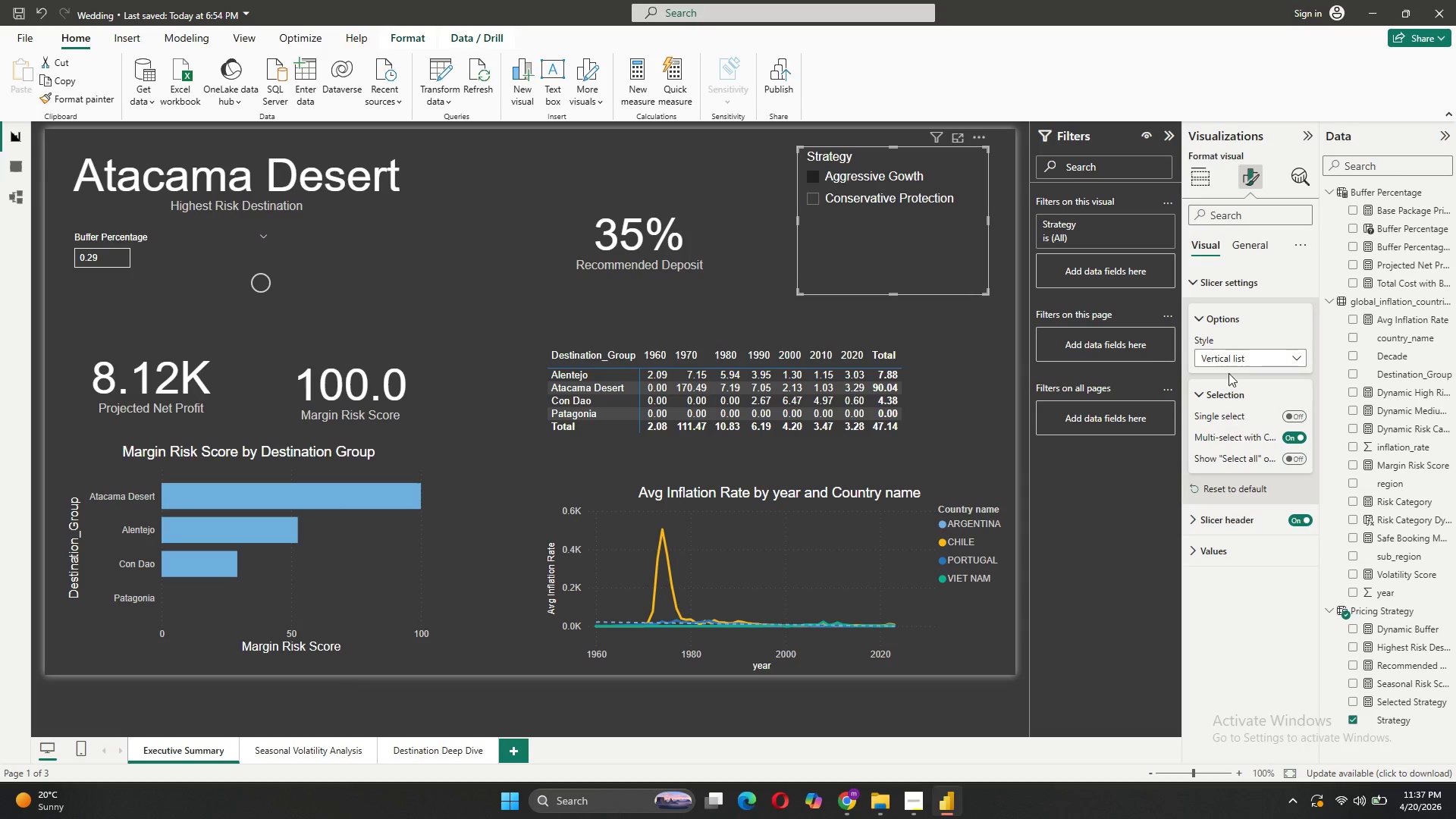 
left_click([1228, 357])
 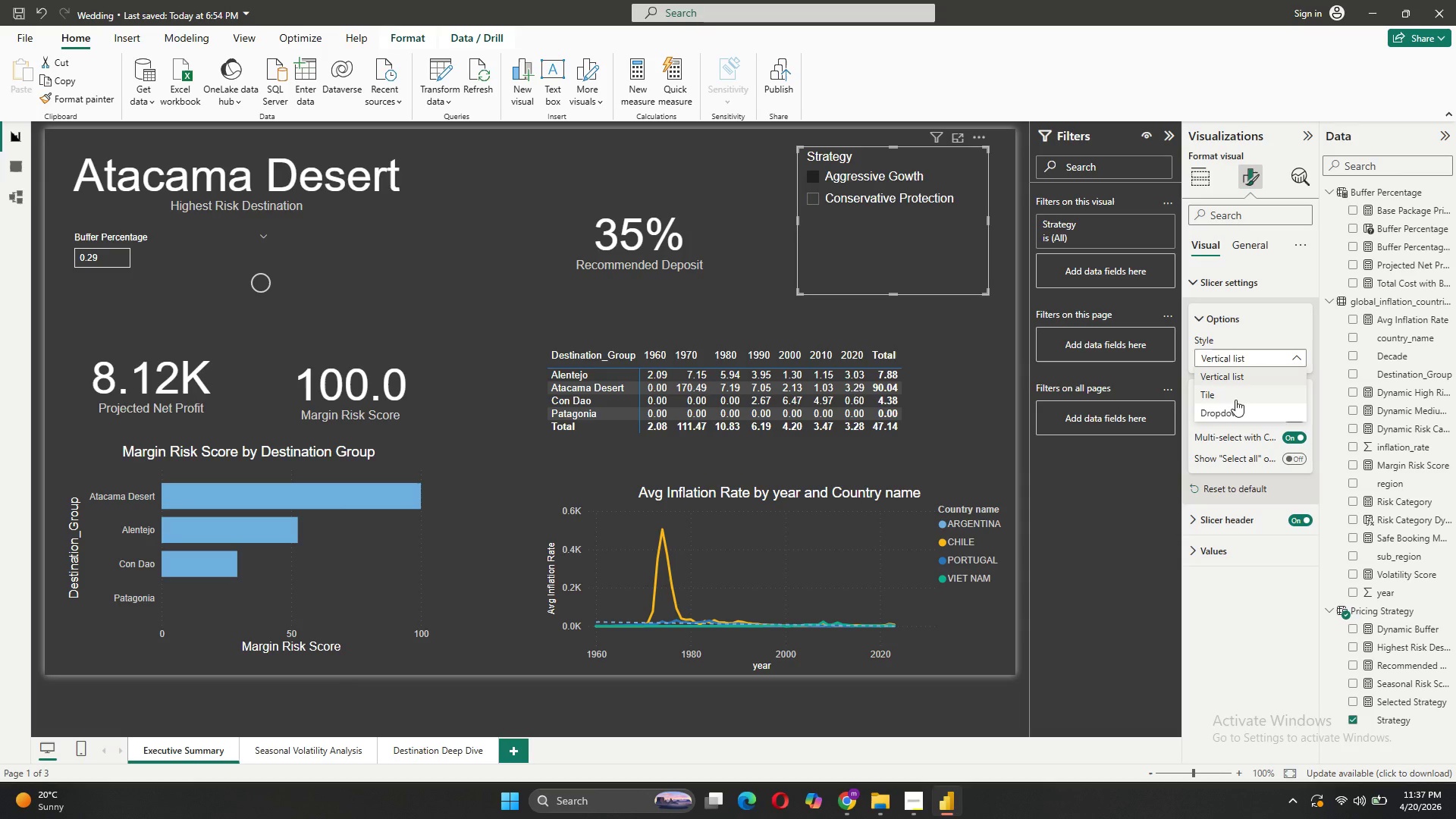 
left_click([1235, 400])
 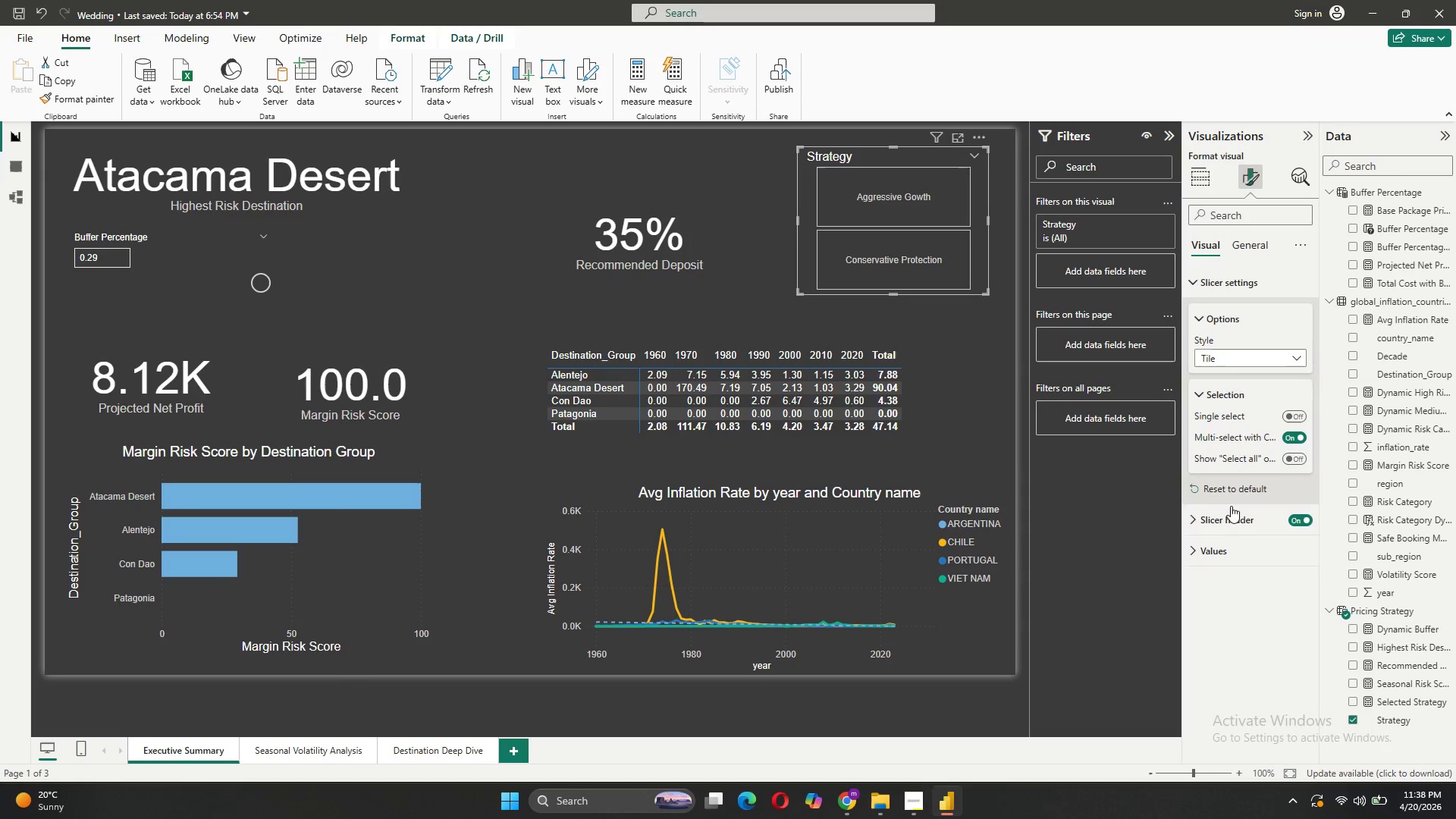 
wait(5.62)
 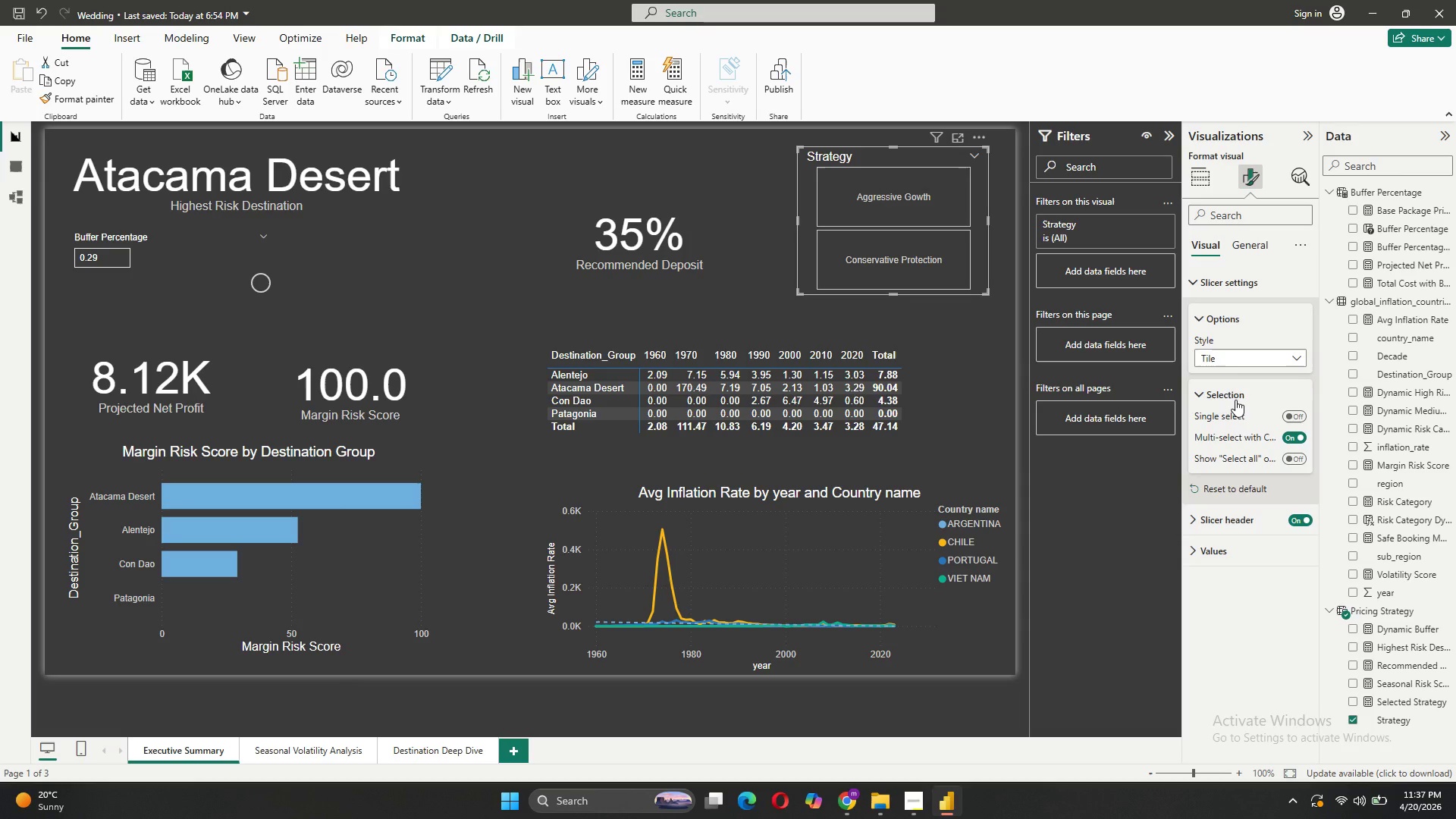 
double_click([911, 279])
 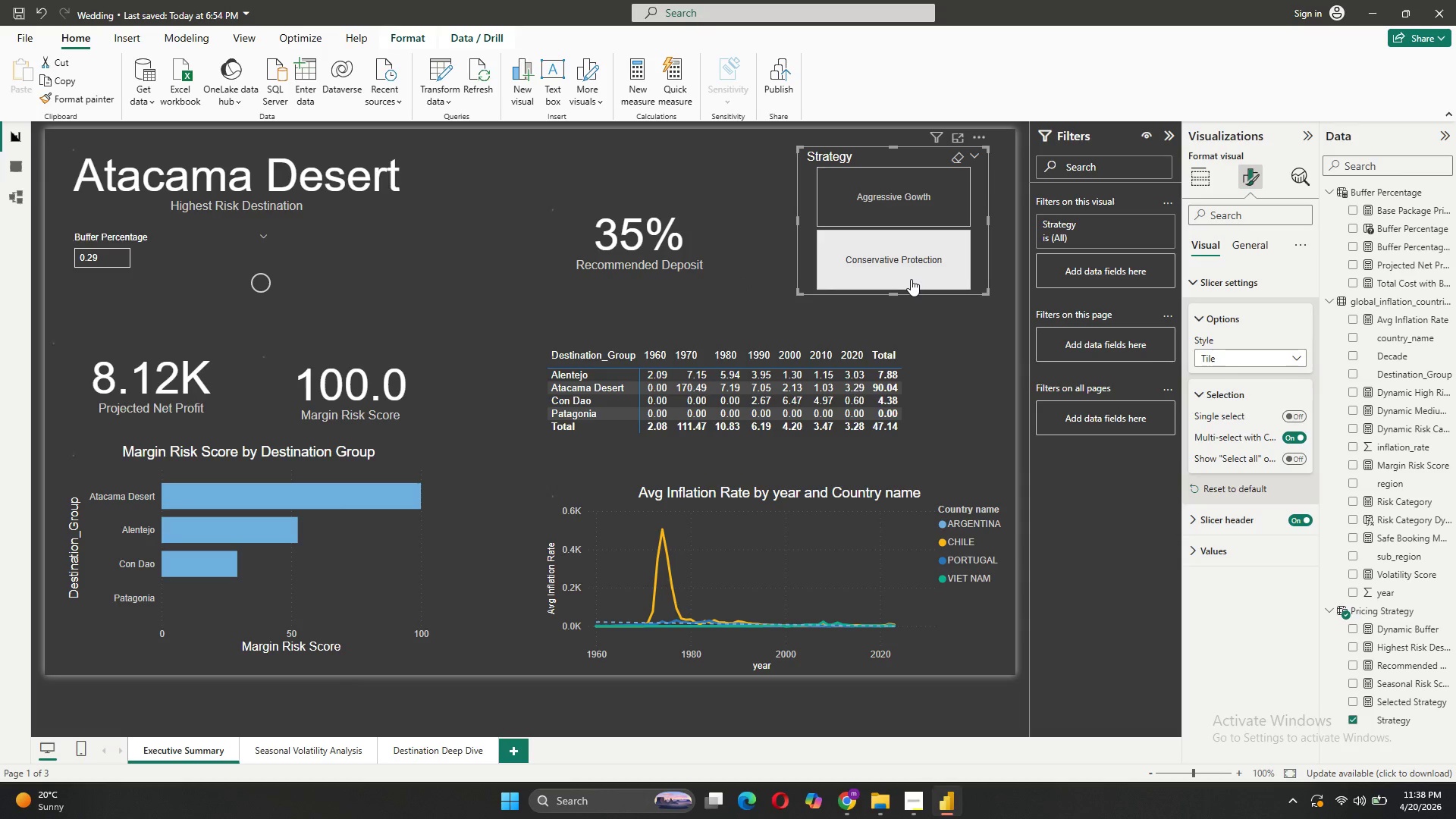 
triple_click([911, 279])
 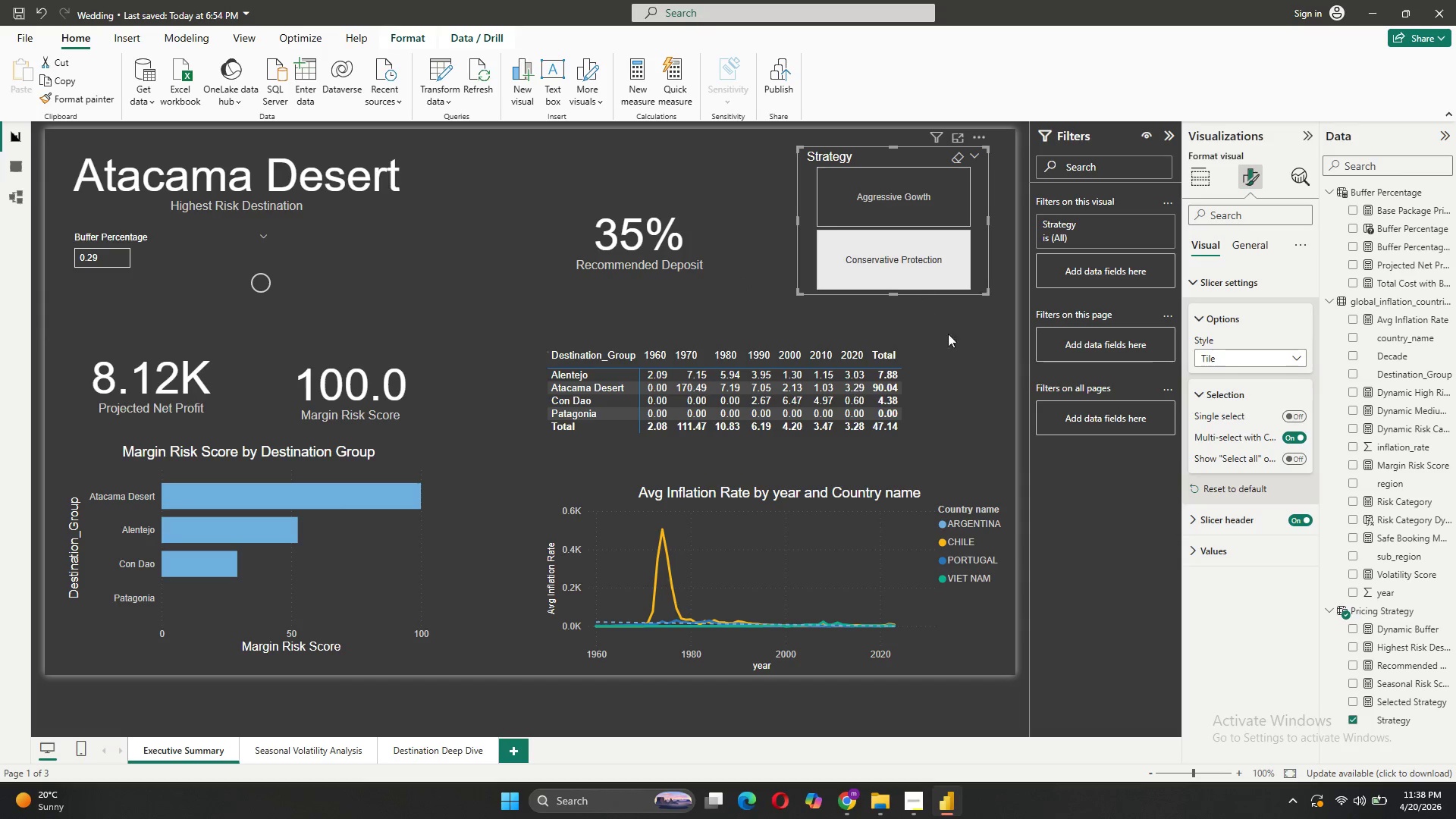 
triple_click([962, 349])
 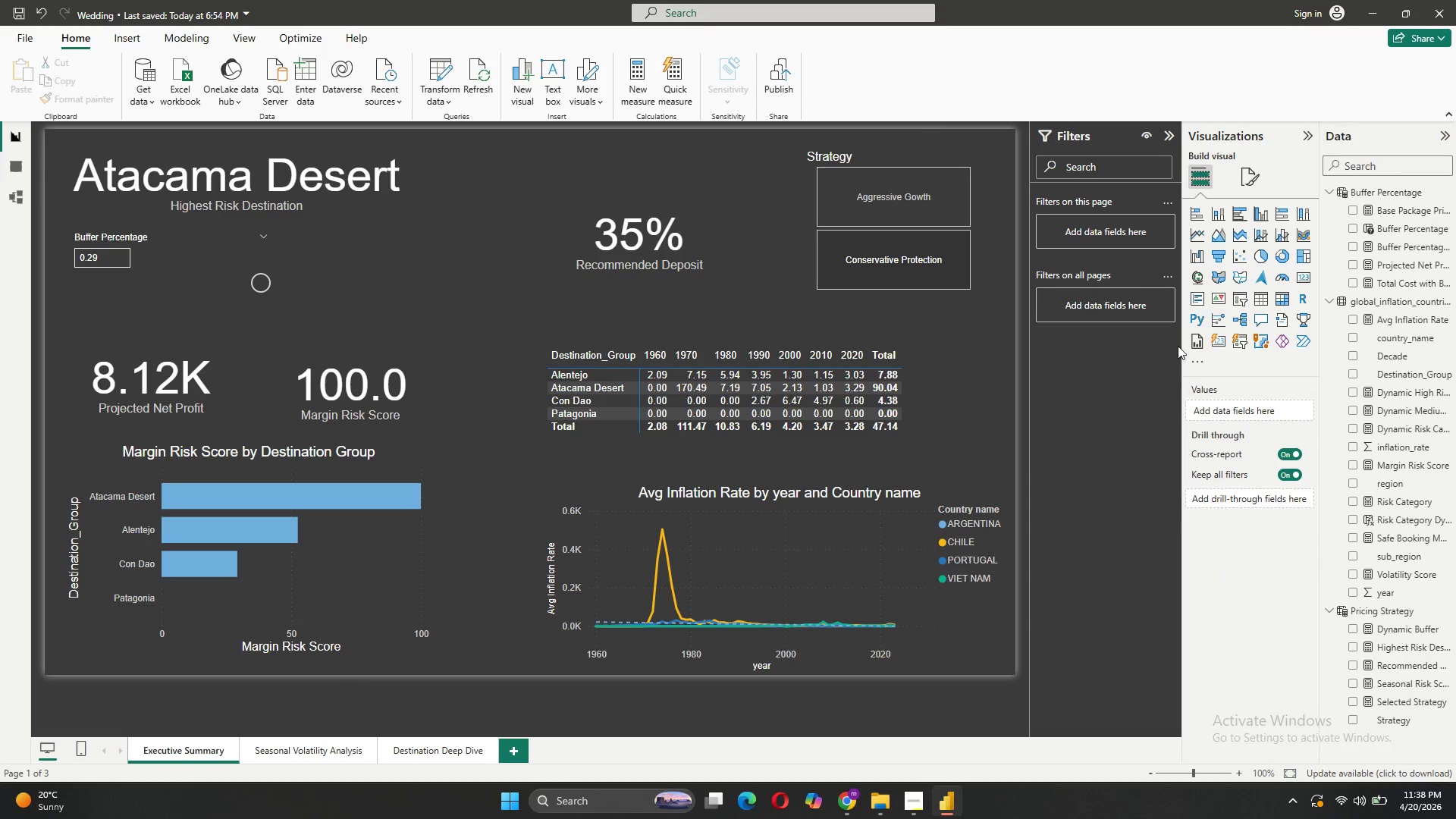 
left_click([977, 249])
 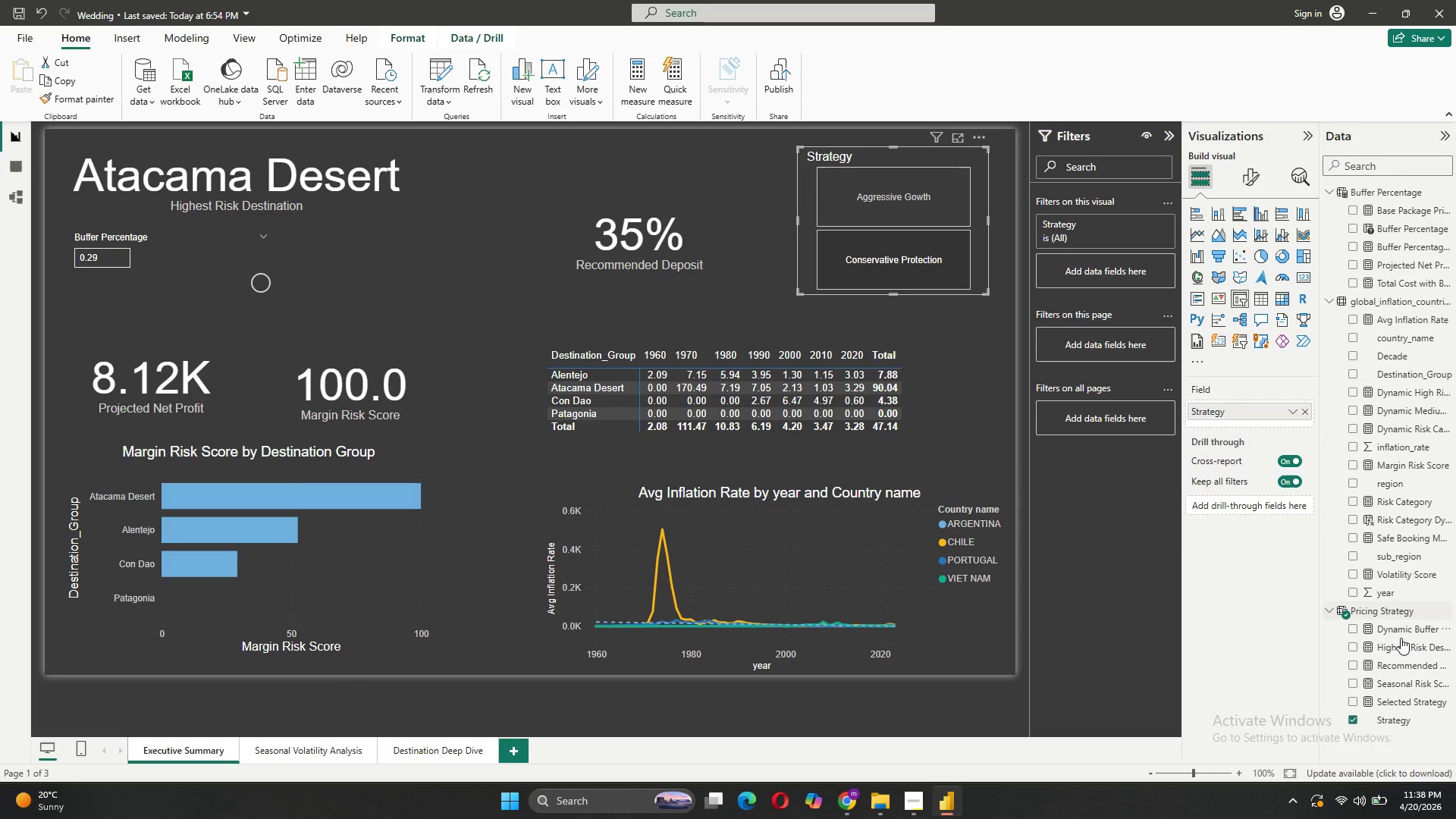 
wait(6.05)
 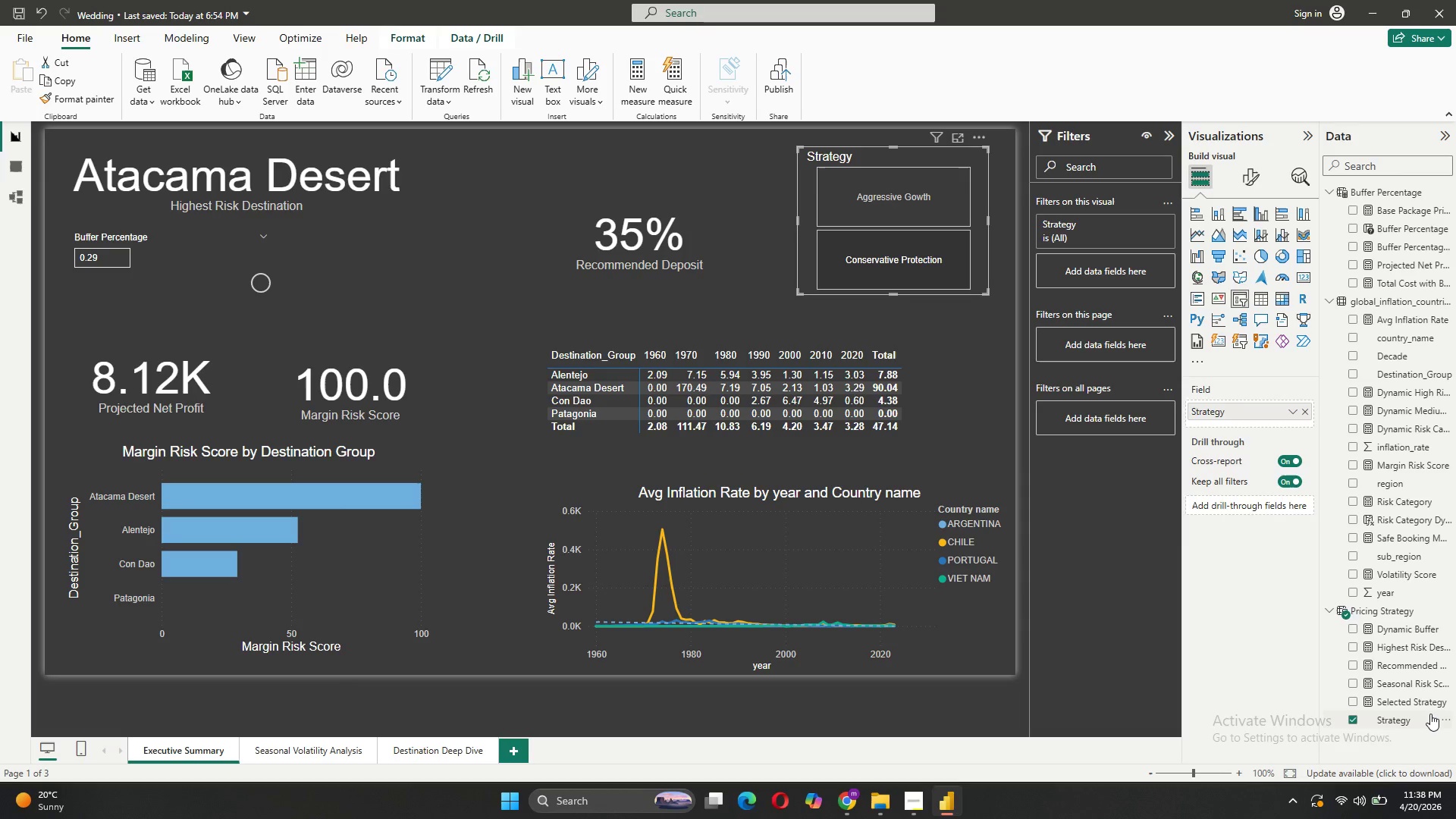 
left_click_drag(start_coordinate=[1404, 701], to_coordinate=[1255, 418])
 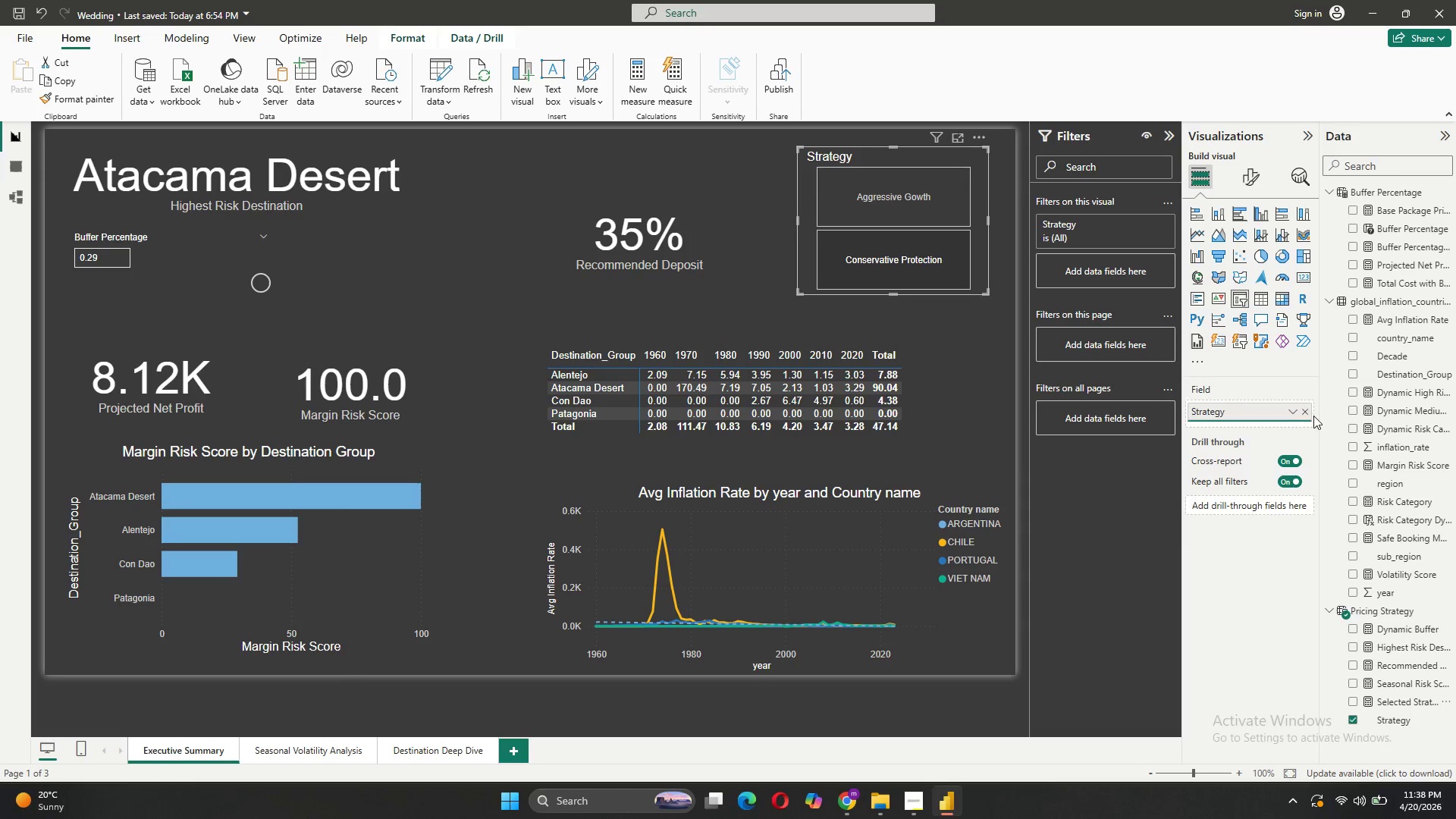 
left_click([1310, 411])
 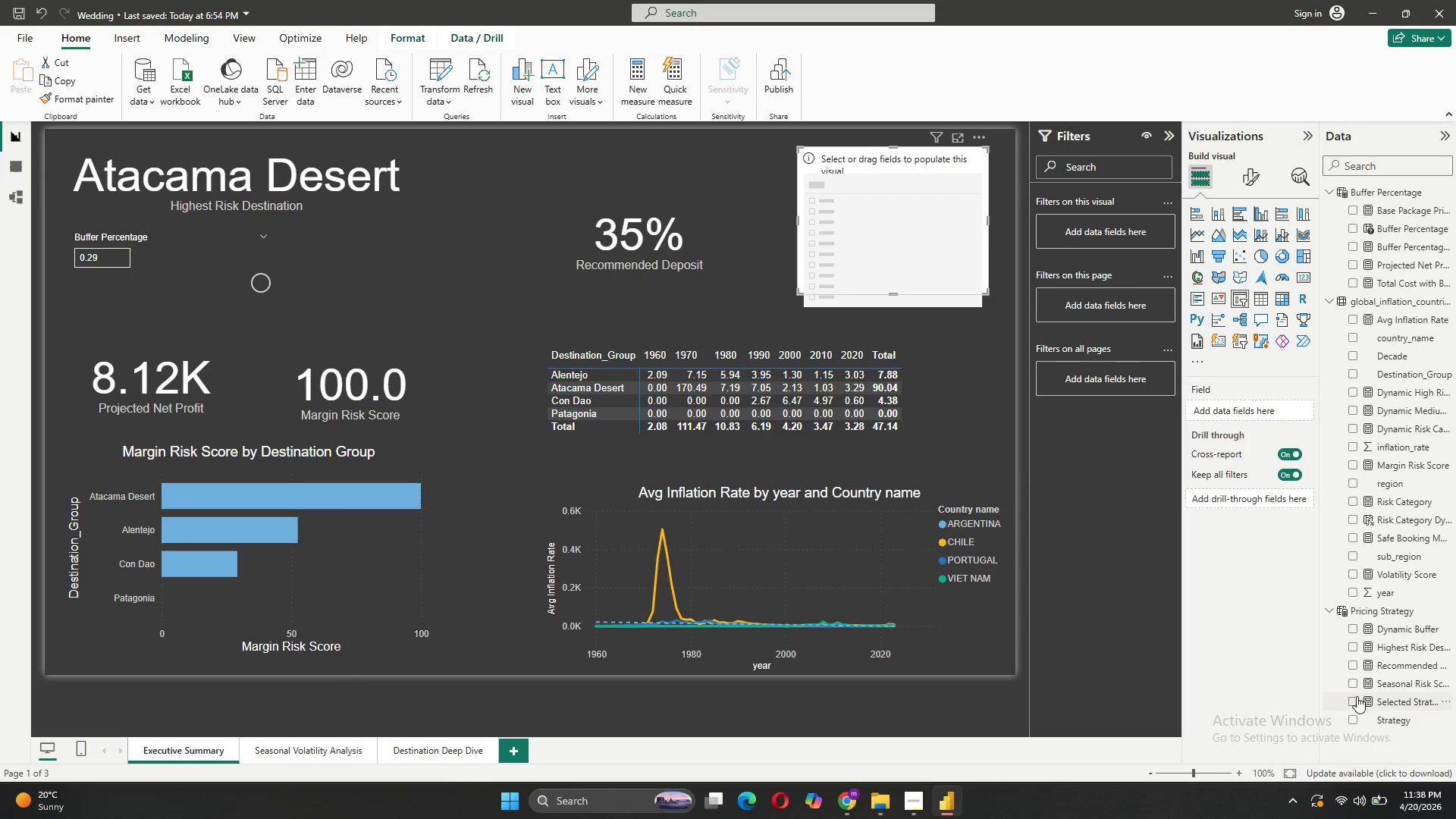 
left_click_drag(start_coordinate=[1376, 700], to_coordinate=[1230, 411])
 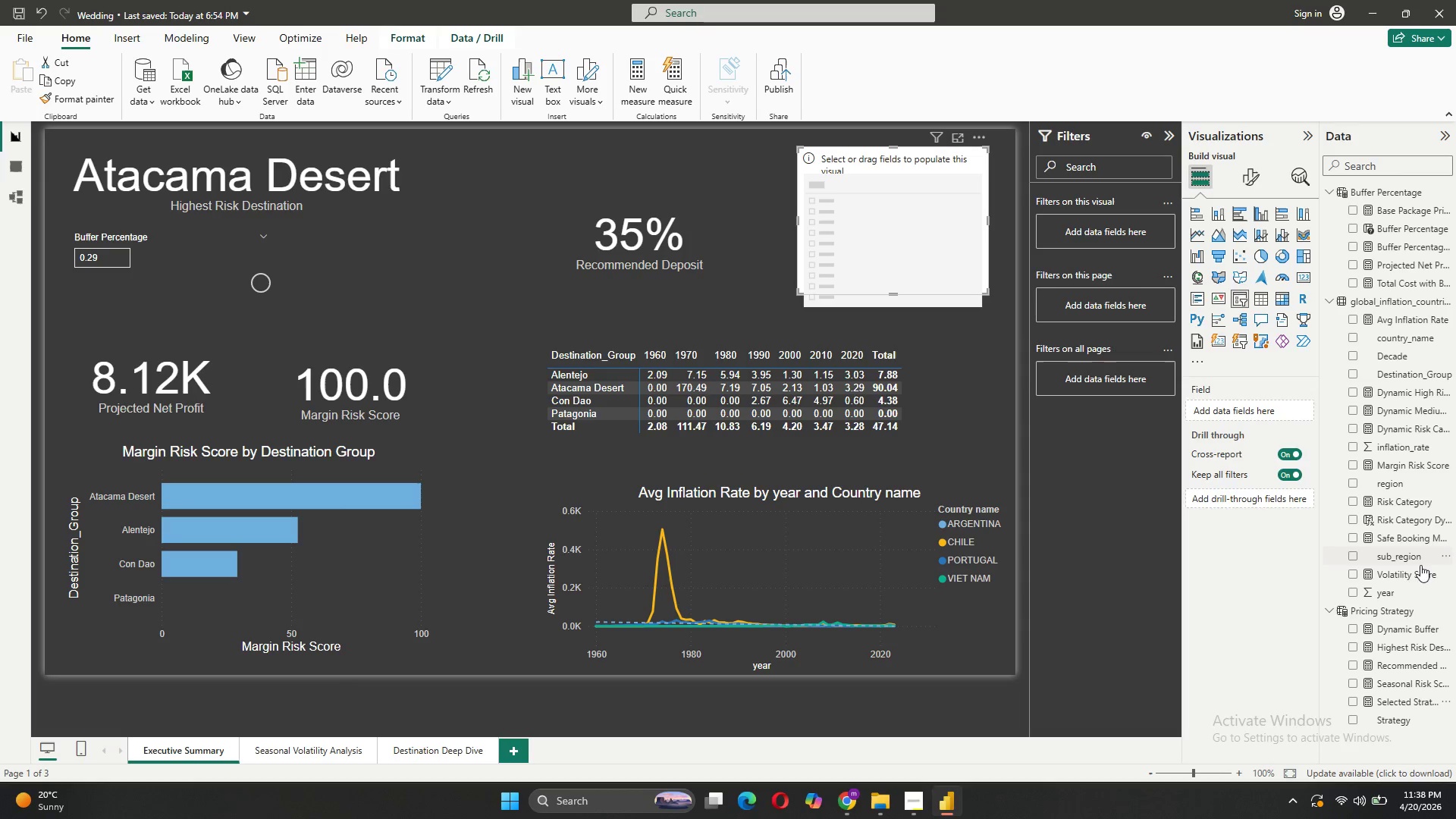 
wait(9.33)
 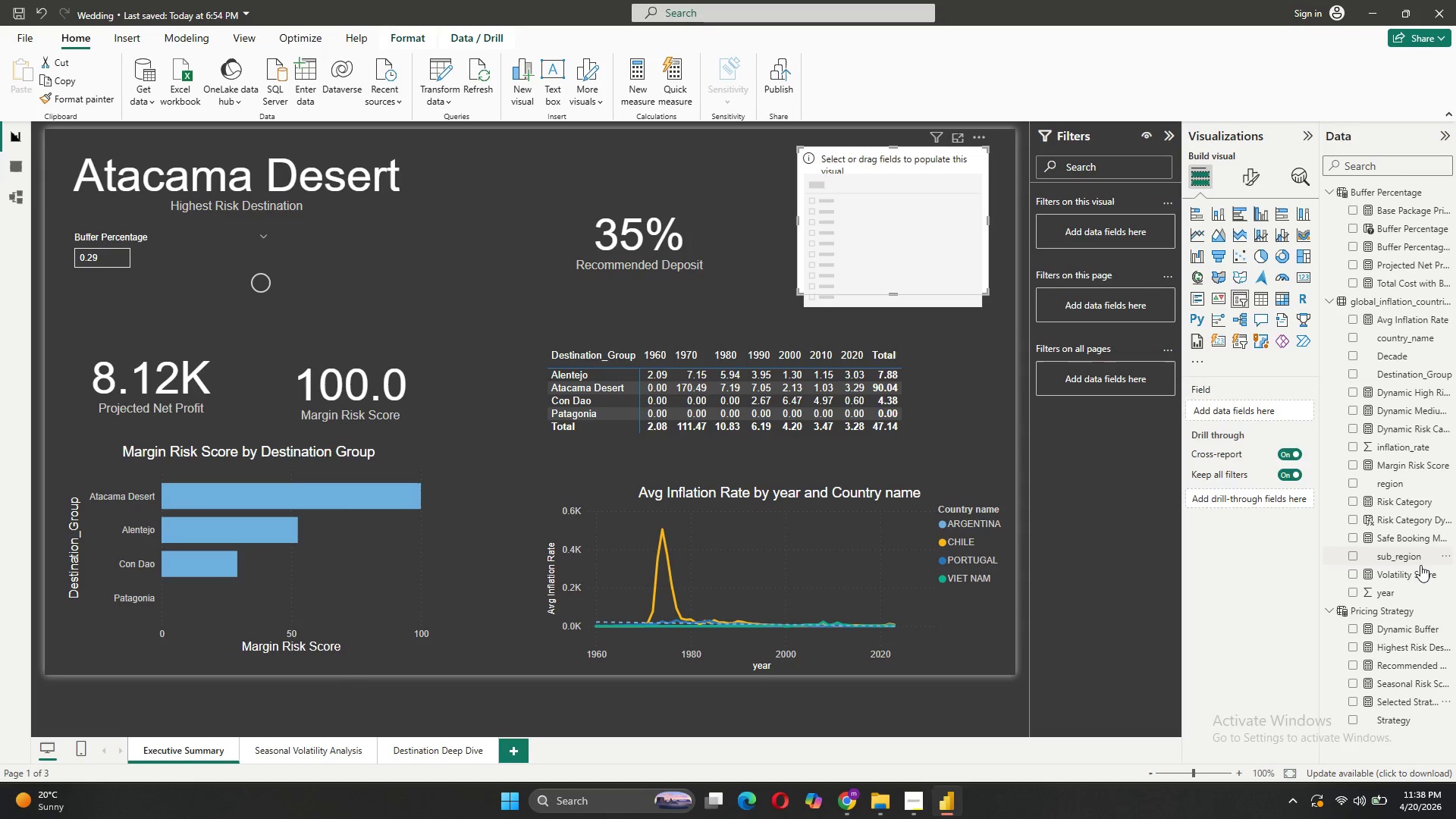 
left_click_drag(start_coordinate=[1382, 721], to_coordinate=[1250, 415])
 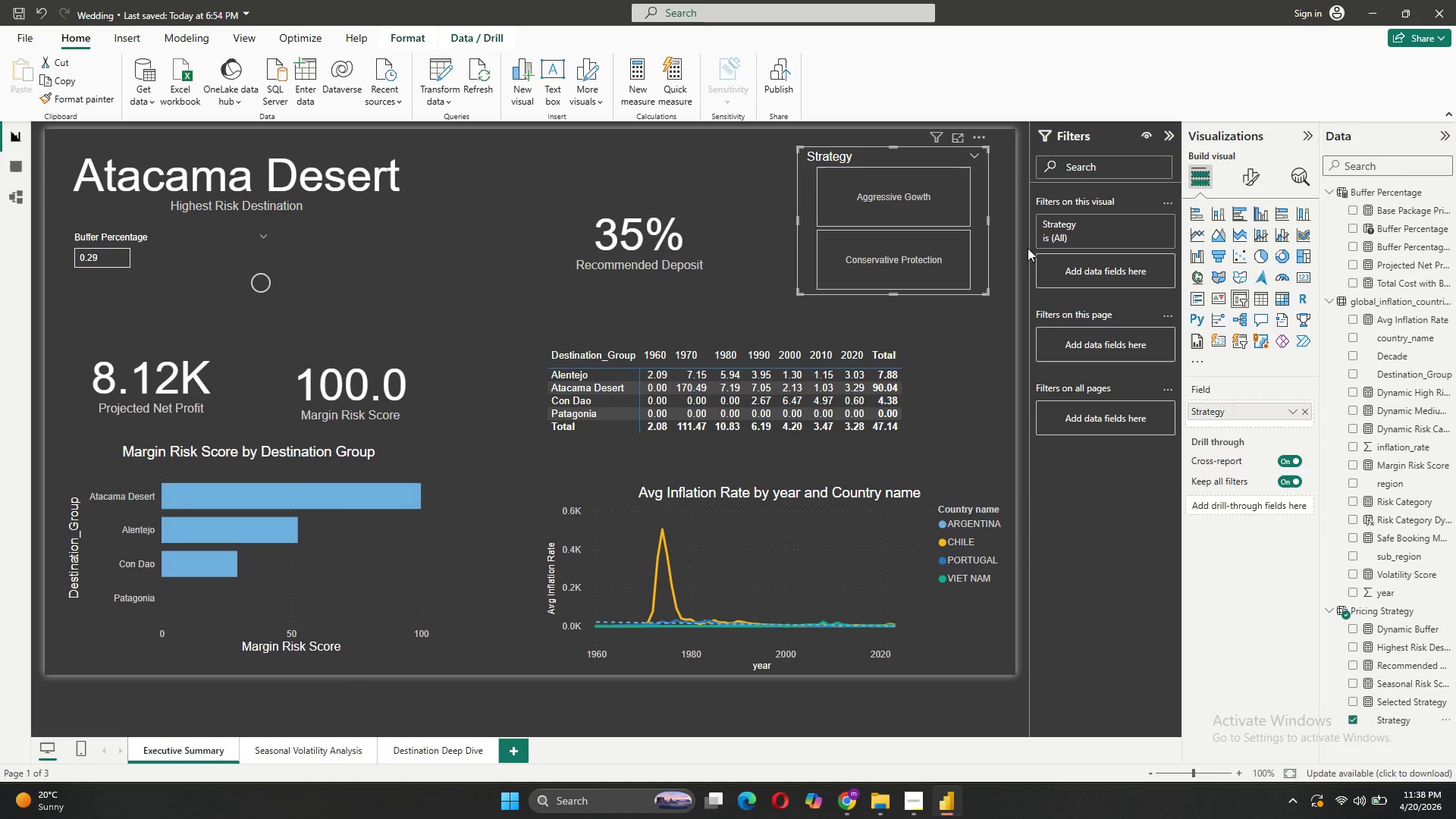 
wait(23.25)
 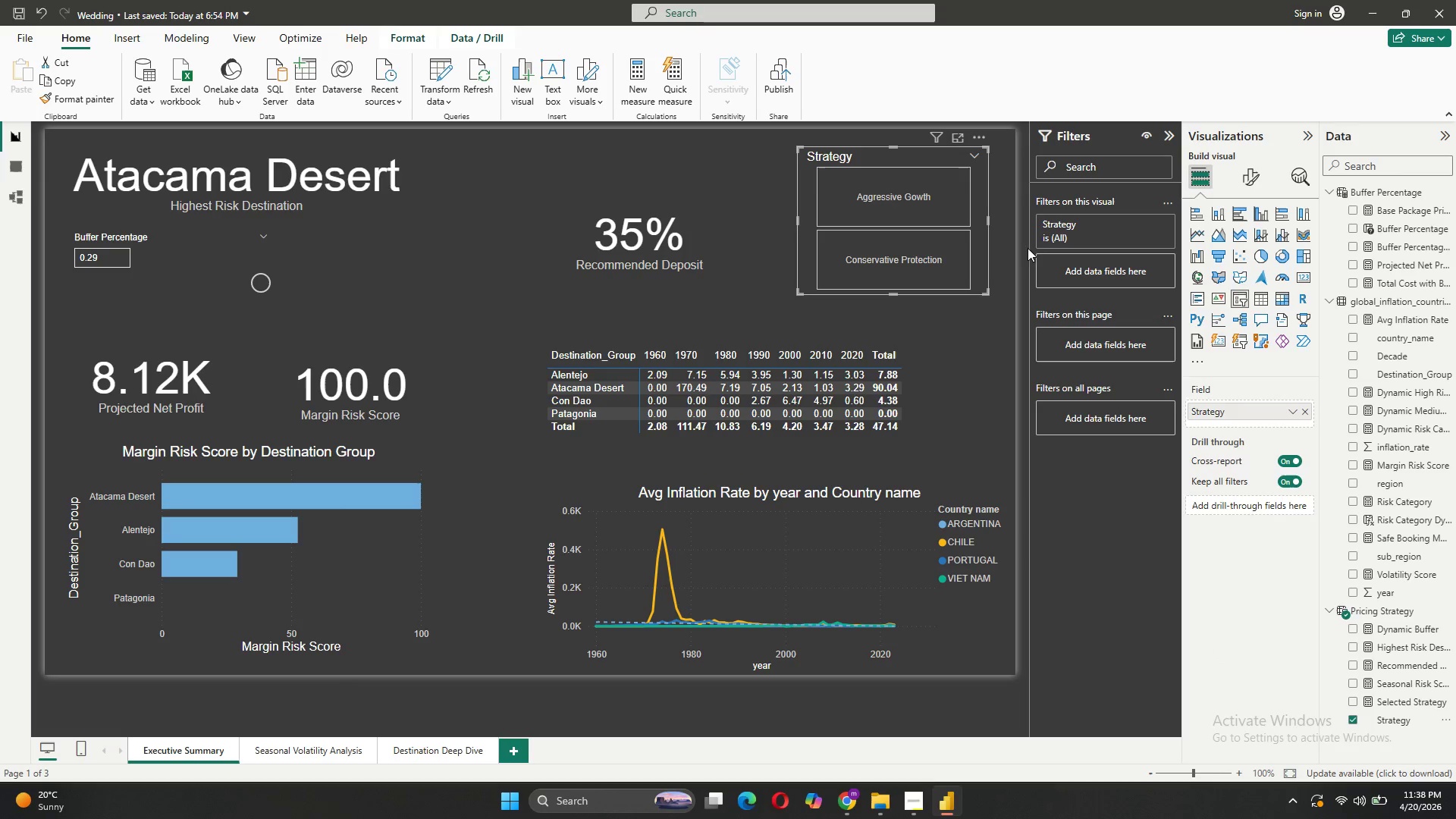 
mouse_move([1418, 413])
 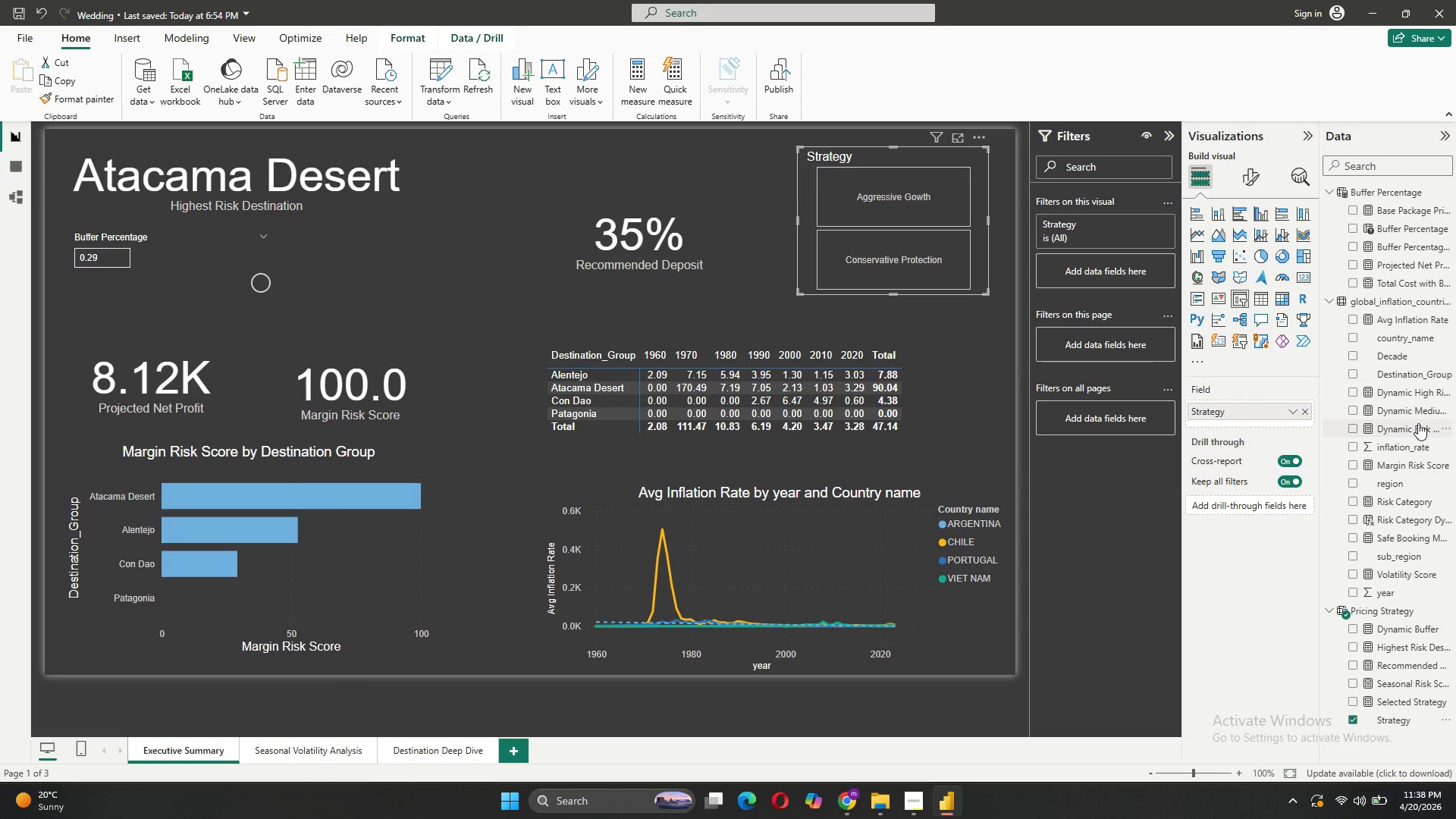 
left_click_drag(start_coordinate=[1418, 423], to_coordinate=[1264, 413])
 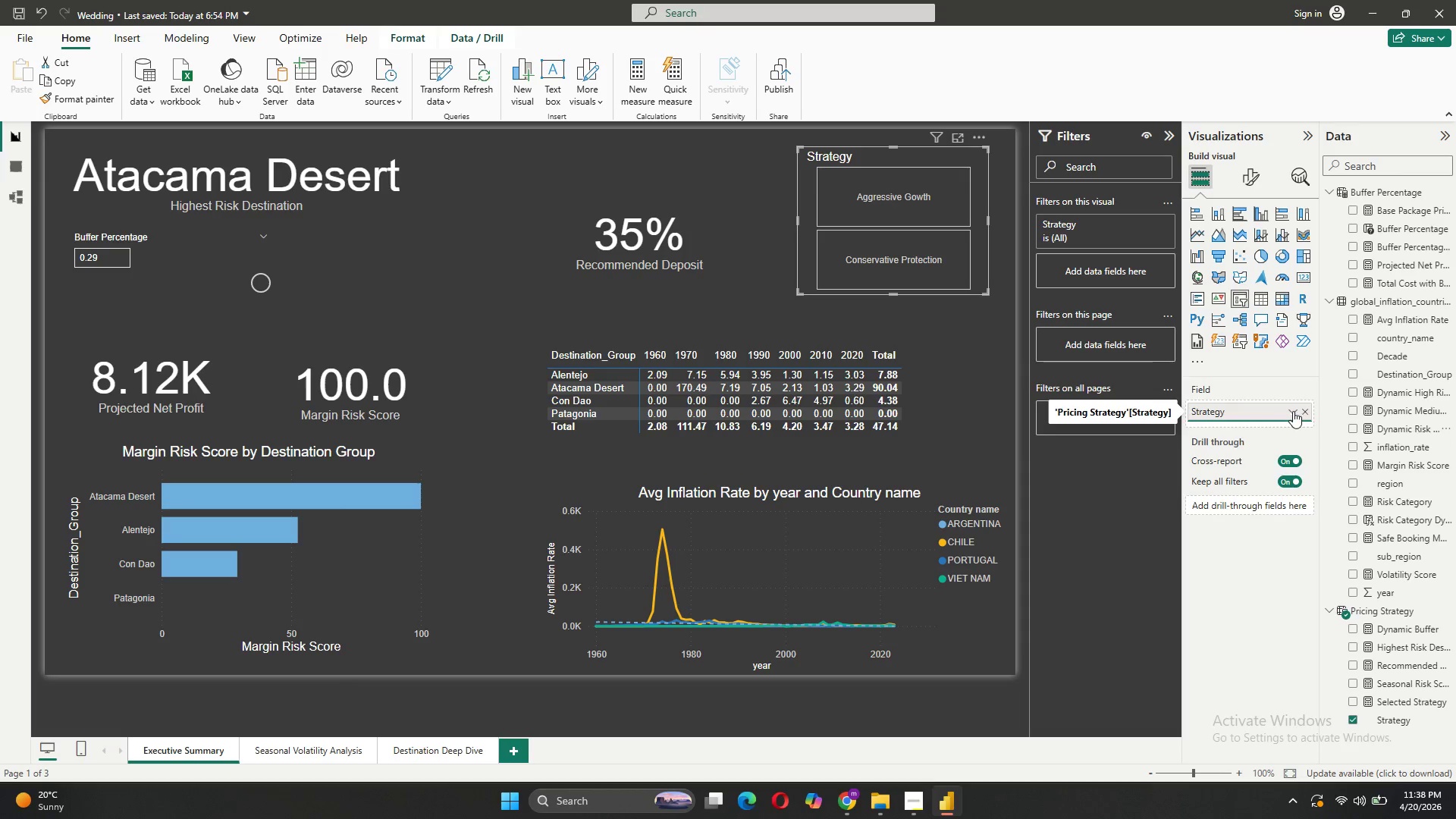 
left_click([1307, 411])
 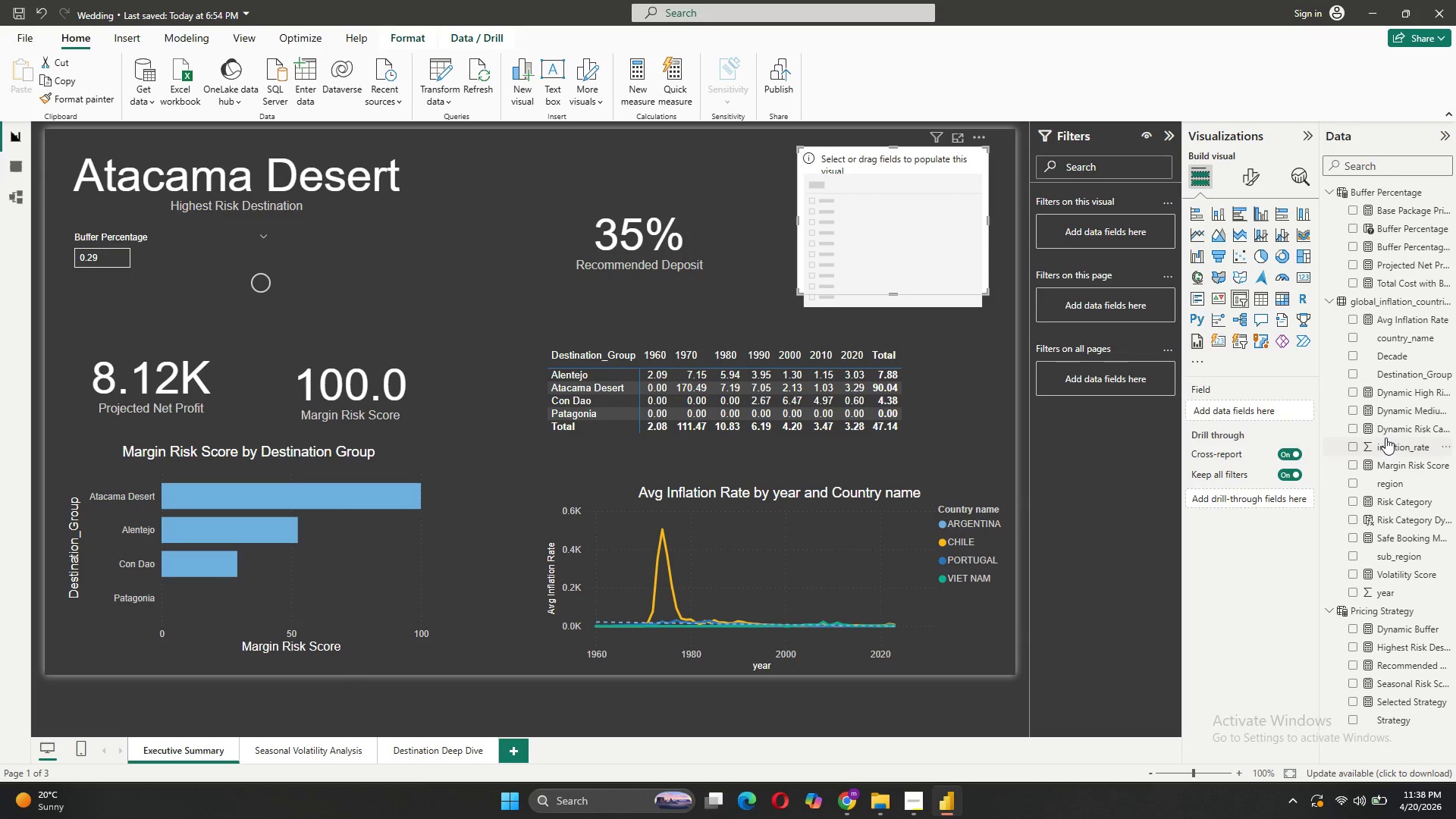 
left_click_drag(start_coordinate=[1386, 430], to_coordinate=[1203, 412])
 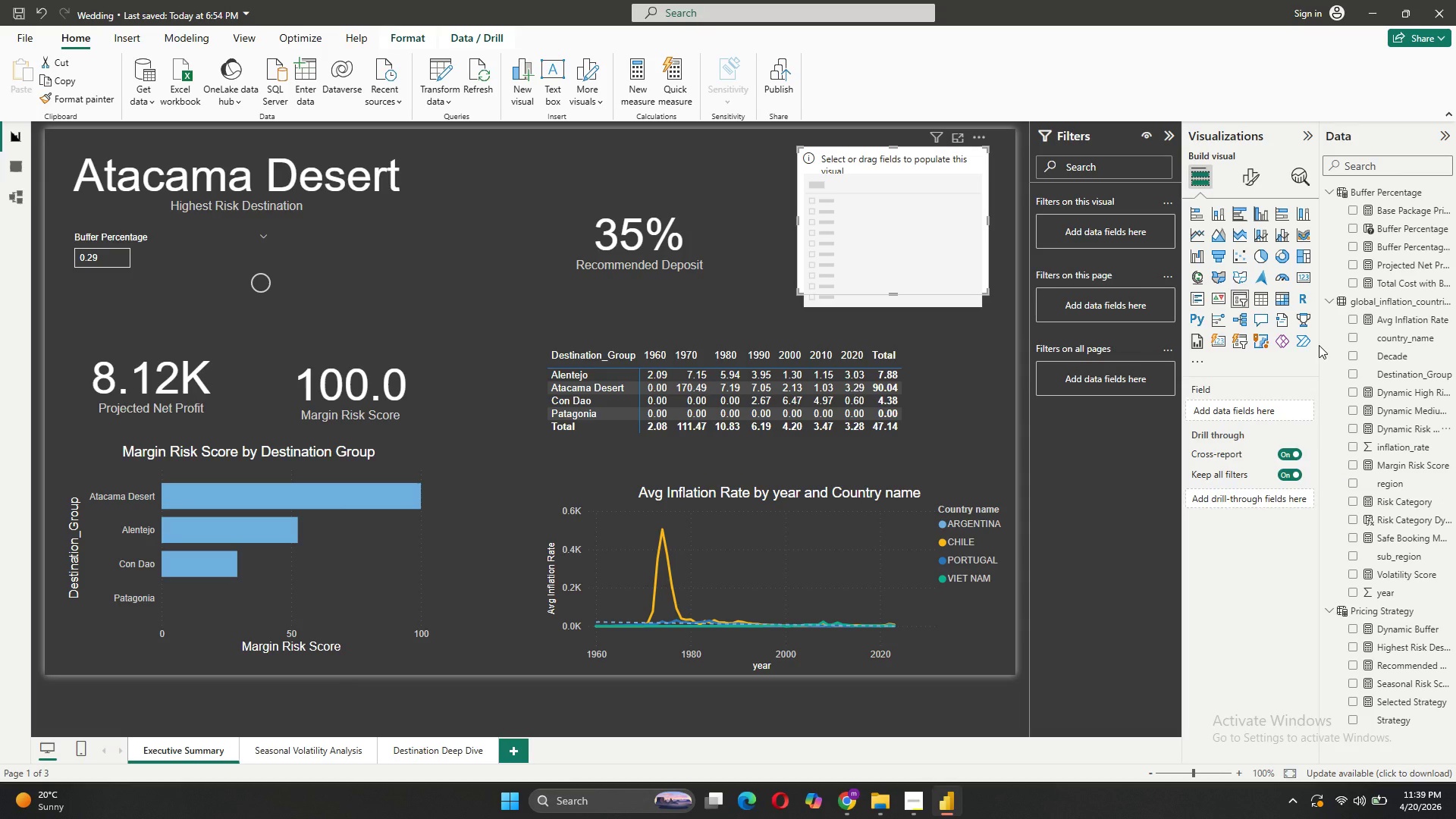 
wait(17.58)
 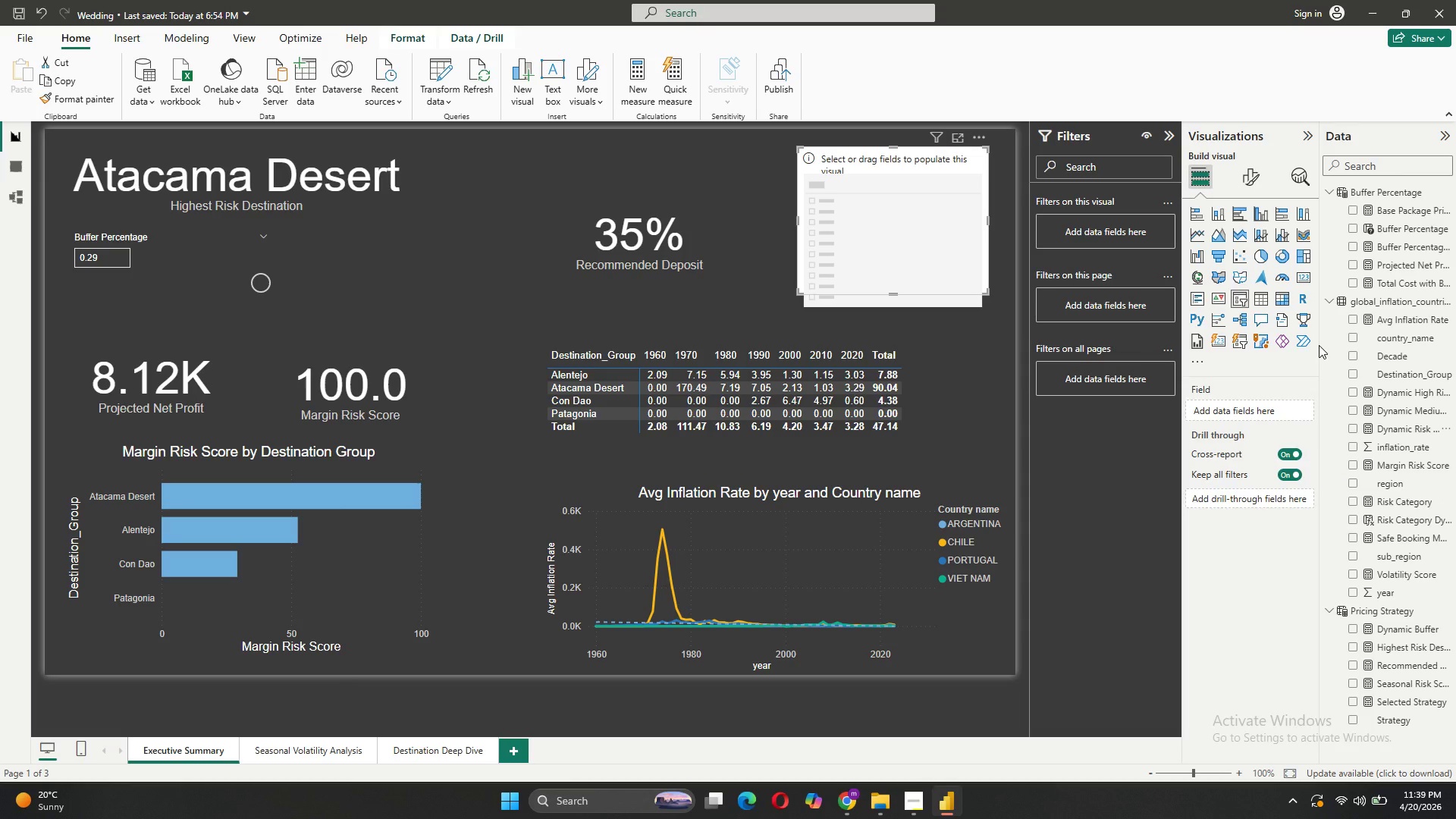 
left_click_drag(start_coordinate=[1398, 698], to_coordinate=[1250, 408])
 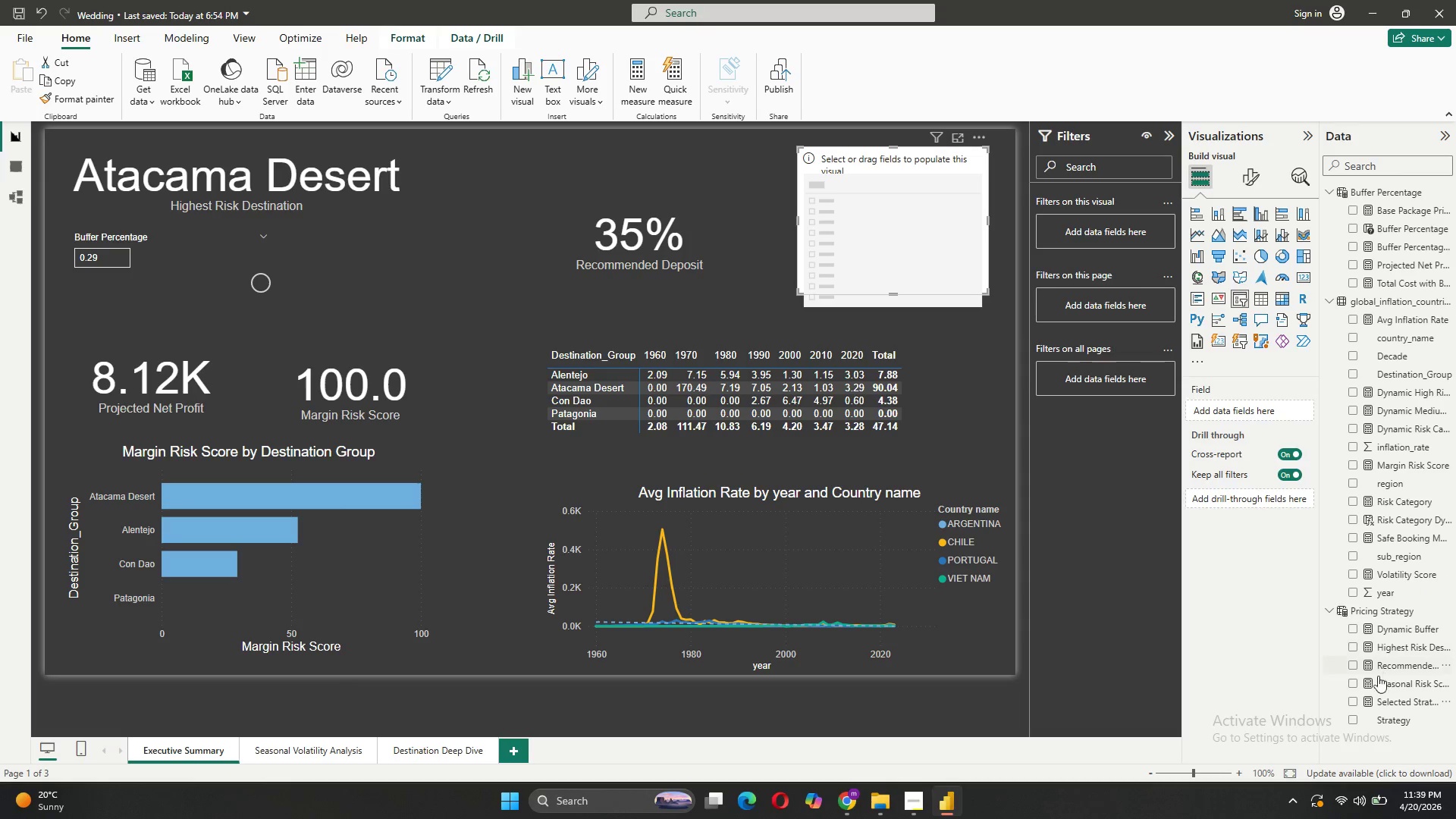 
left_click_drag(start_coordinate=[1395, 724], to_coordinate=[1273, 413])
 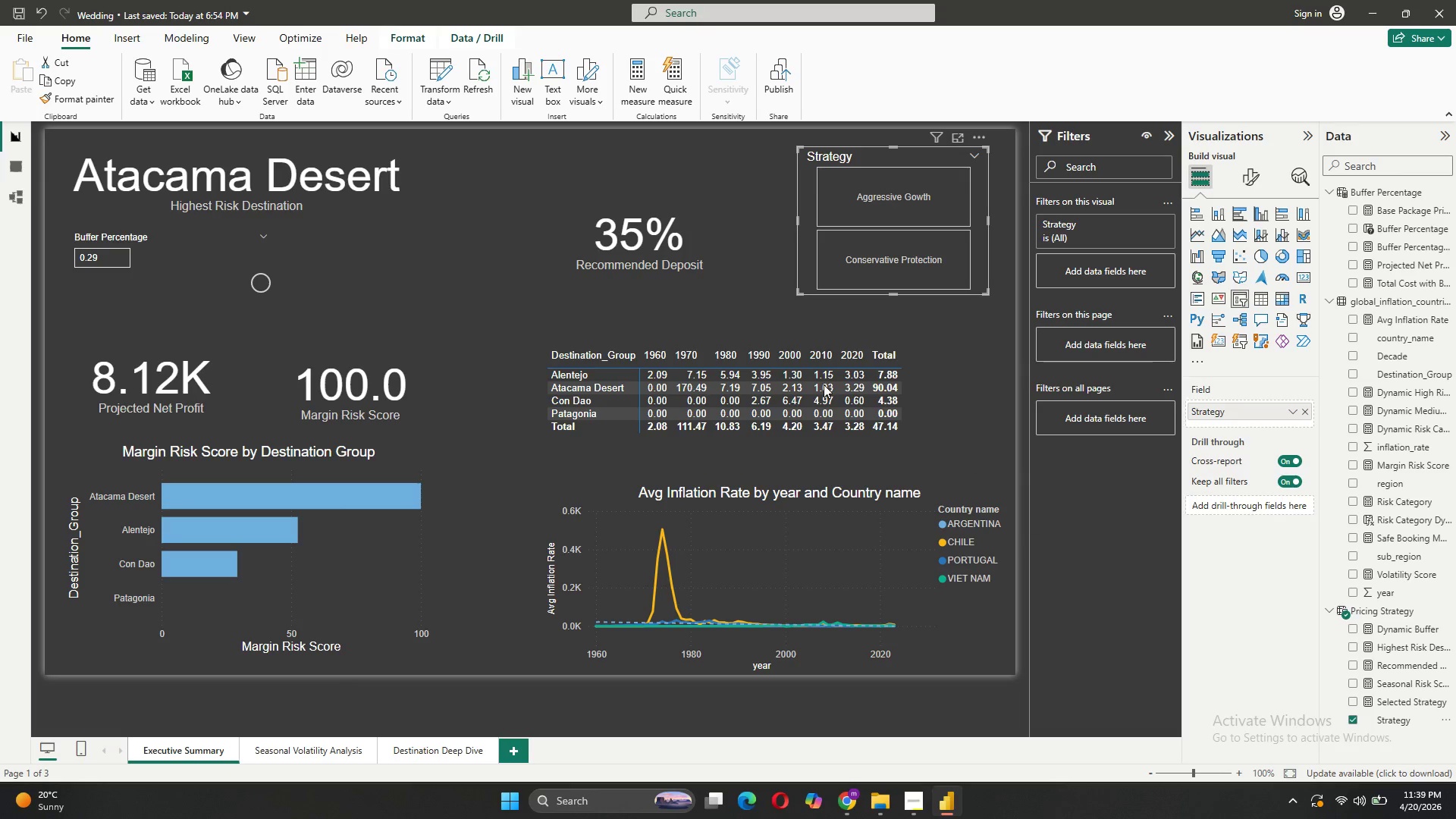 
left_click([16, 193])
 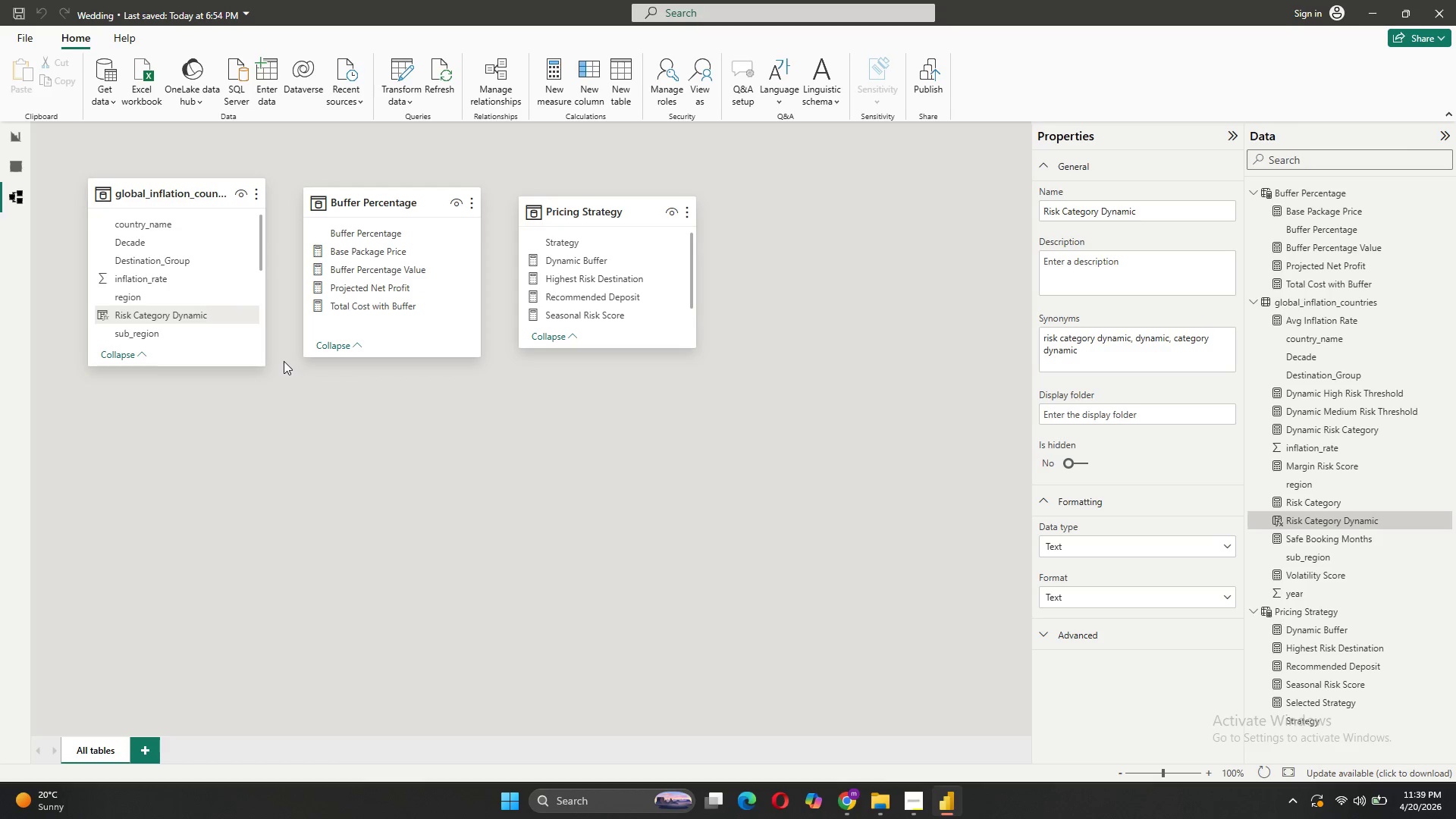 
wait(16.91)
 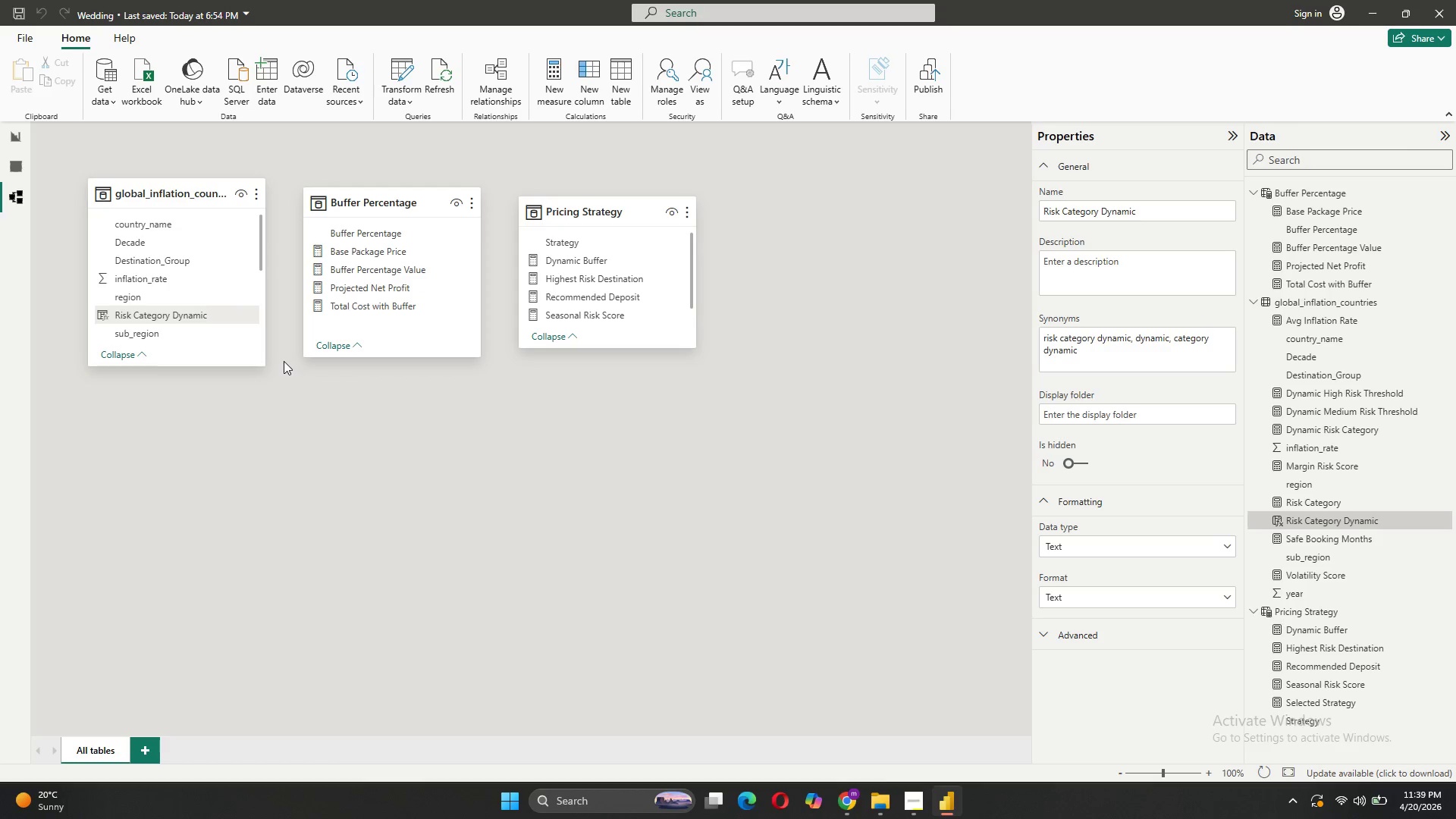 
left_click([488, 96])
 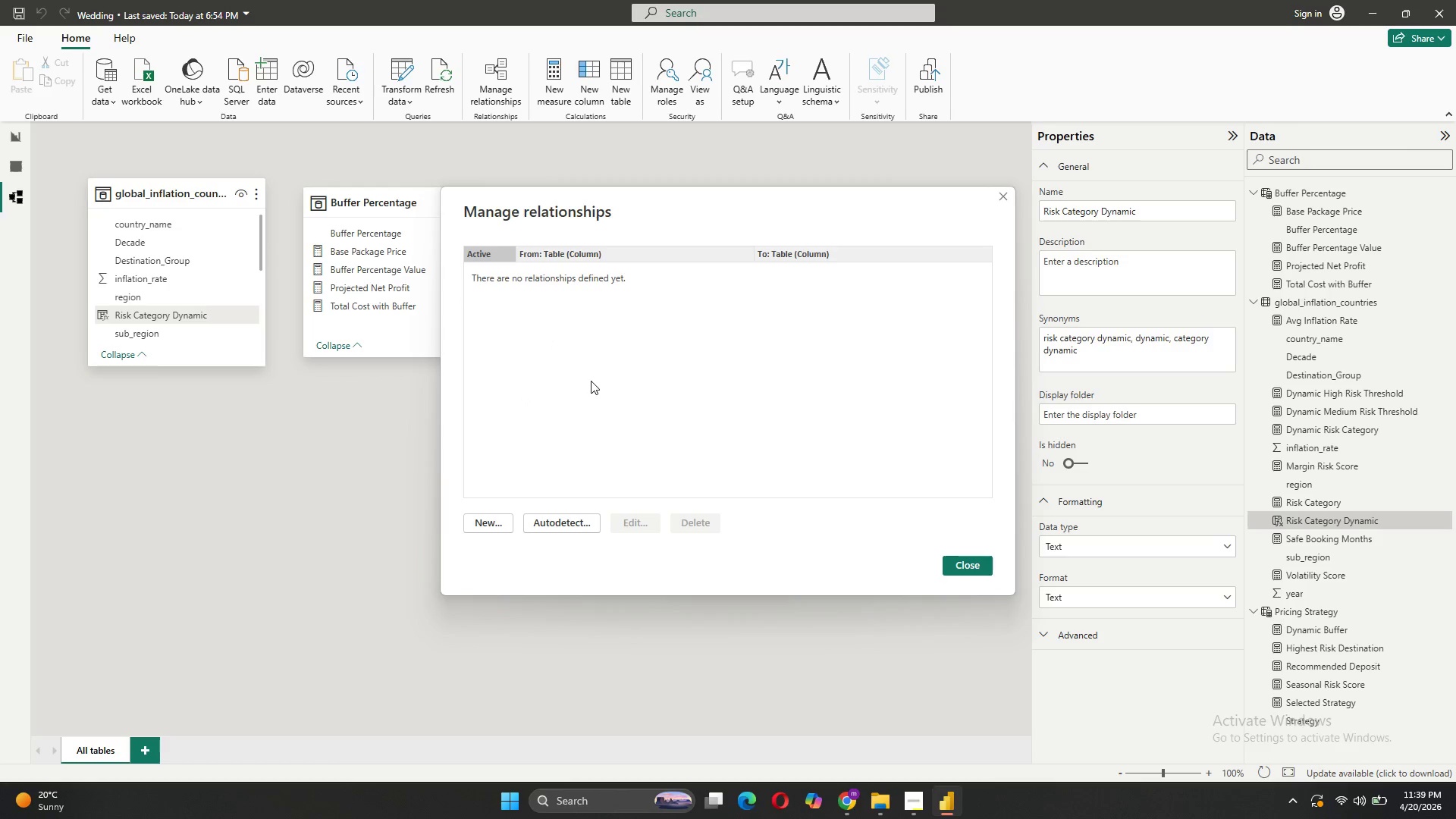 
wait(5.31)
 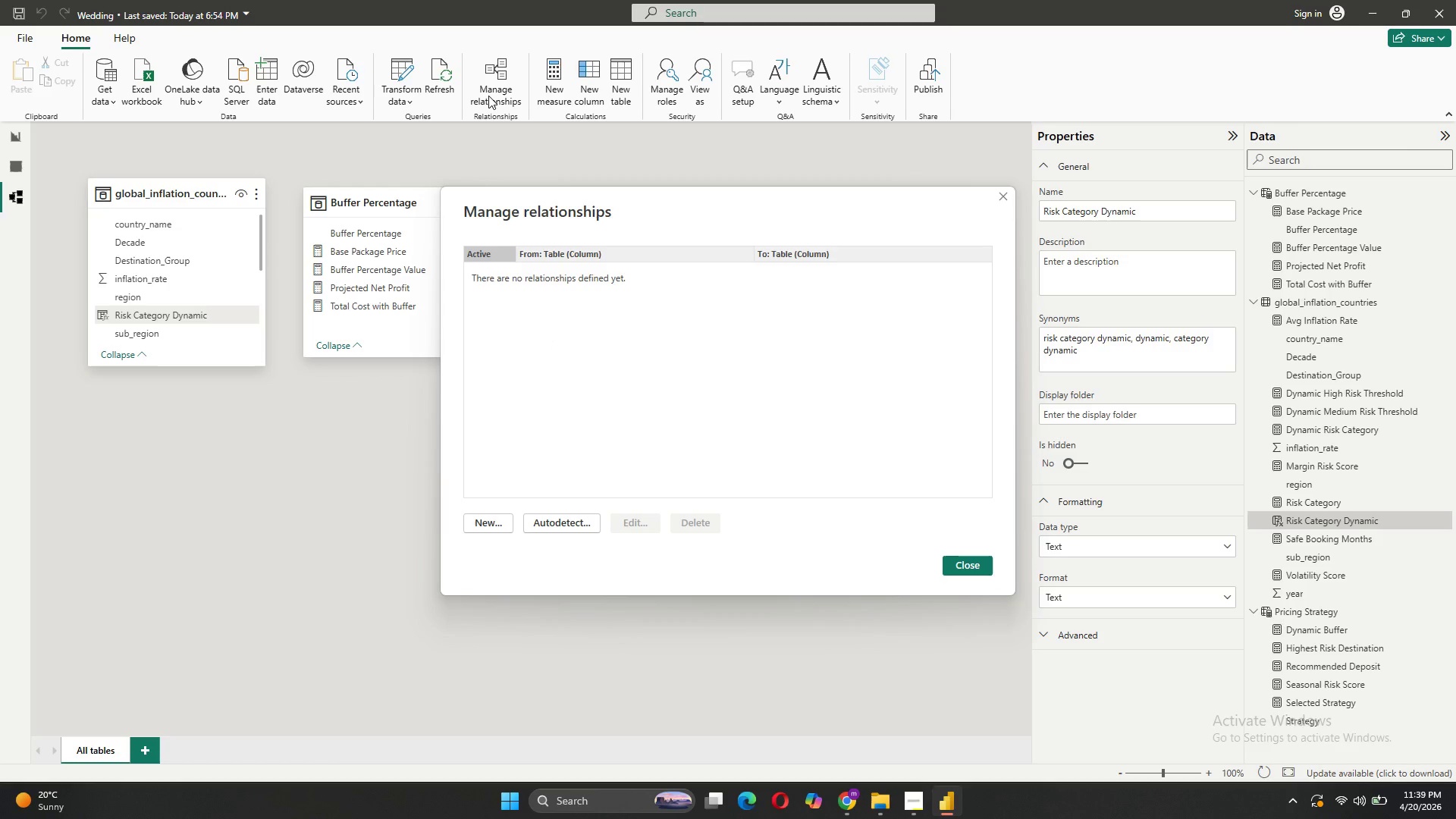 
left_click([500, 522])
 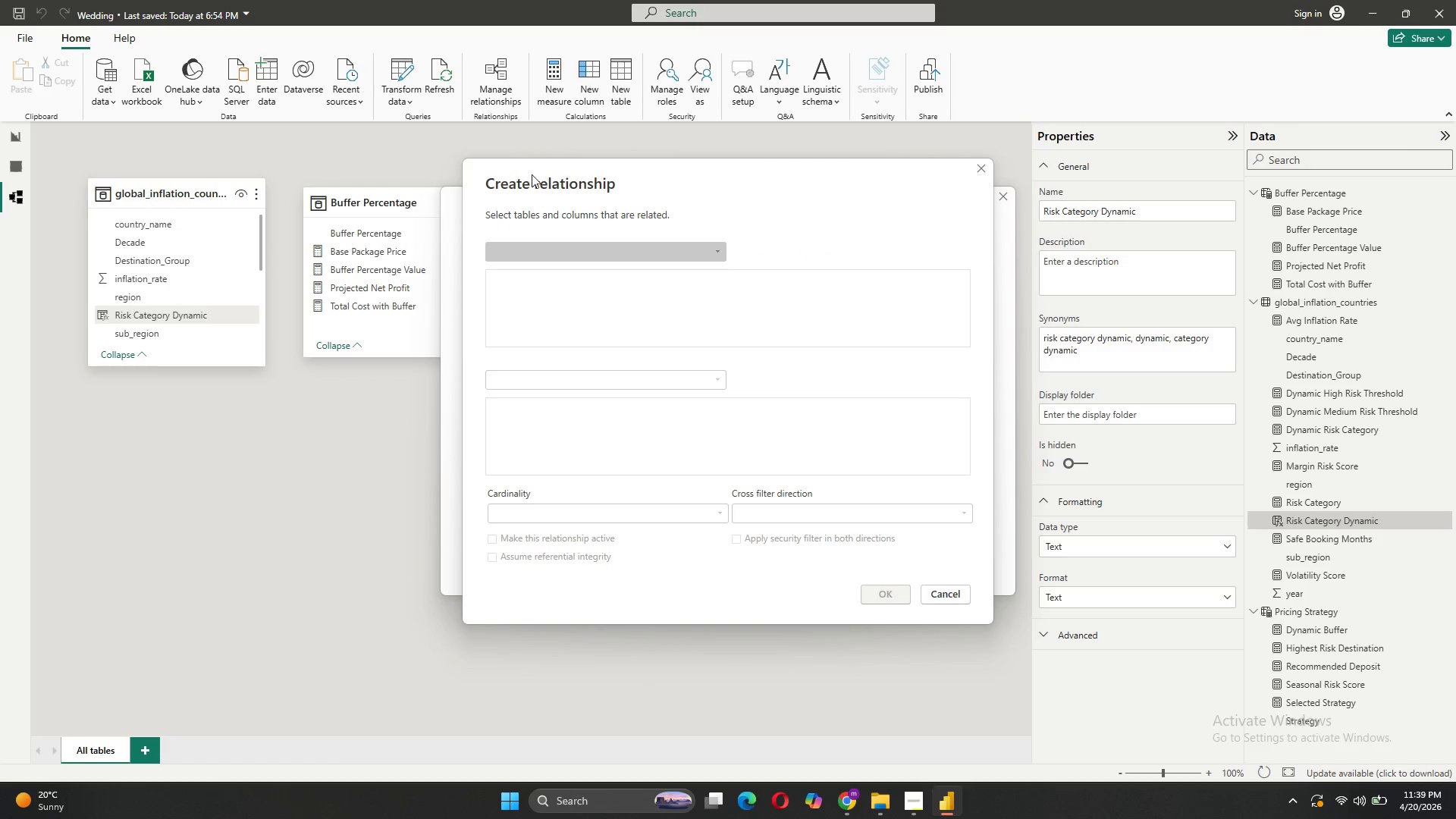 
left_click_drag(start_coordinate=[690, 182], to_coordinate=[693, 338])
 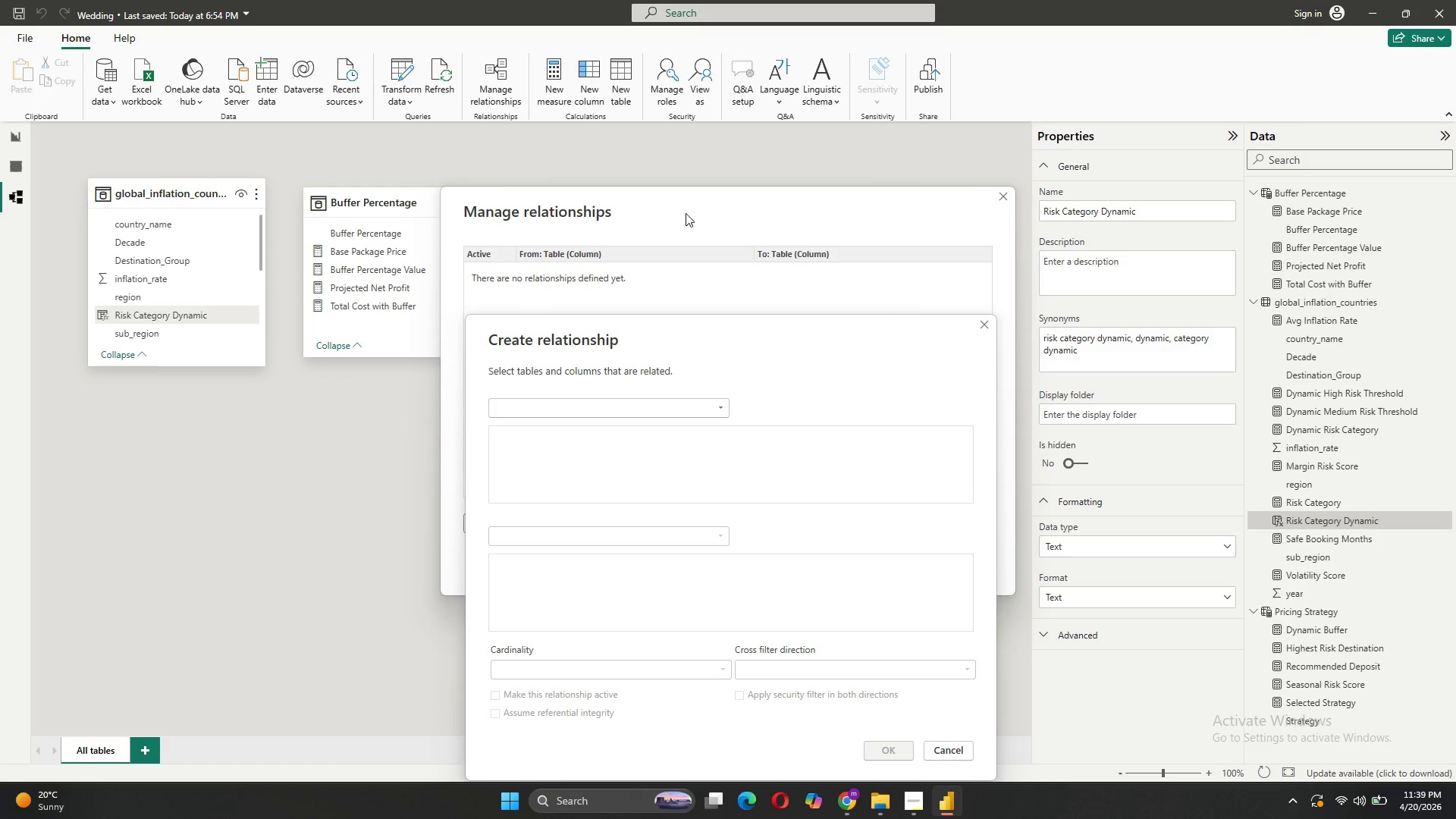 
left_click_drag(start_coordinate=[686, 213], to_coordinate=[689, 307])
 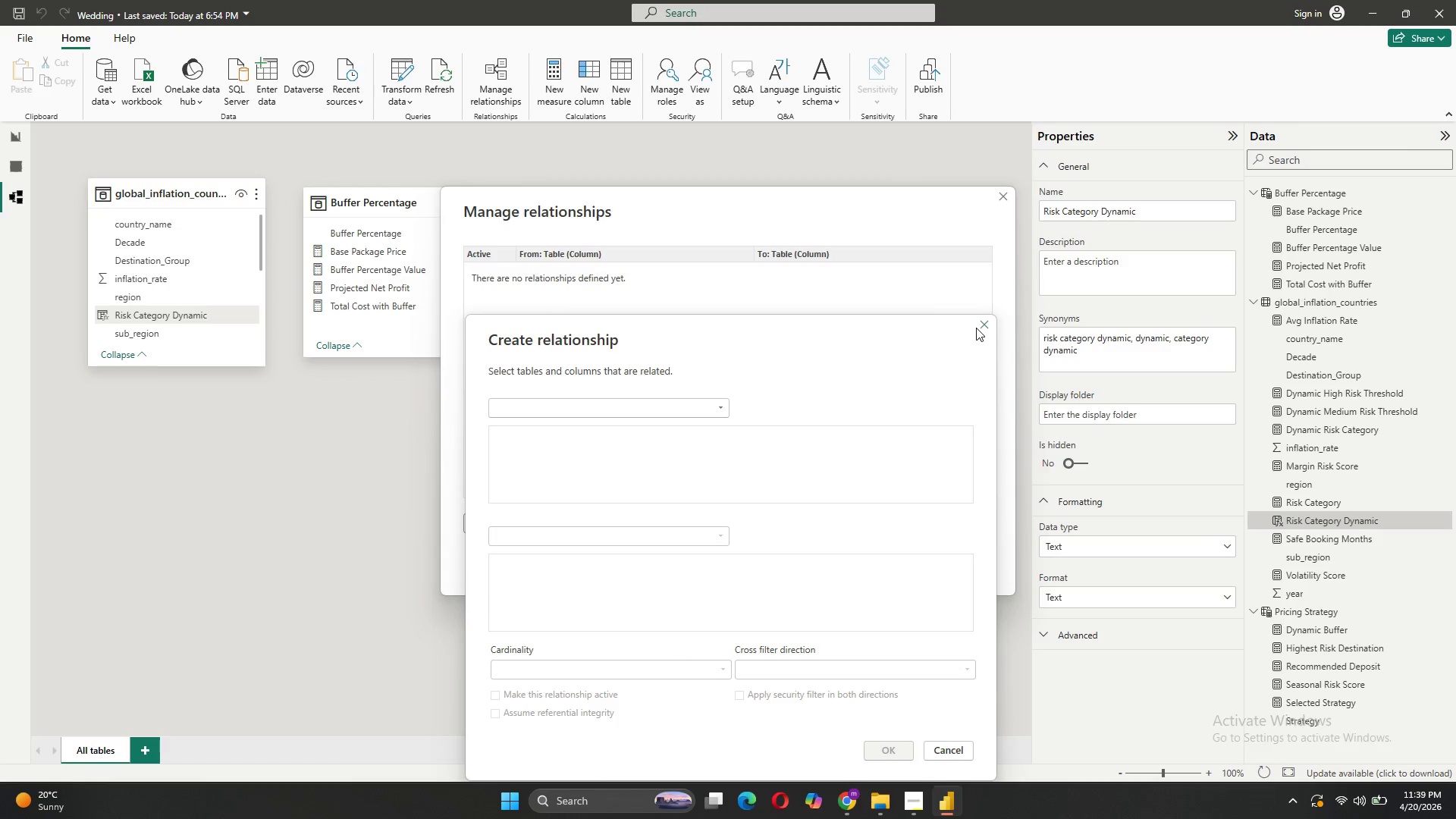 
left_click([982, 322])
 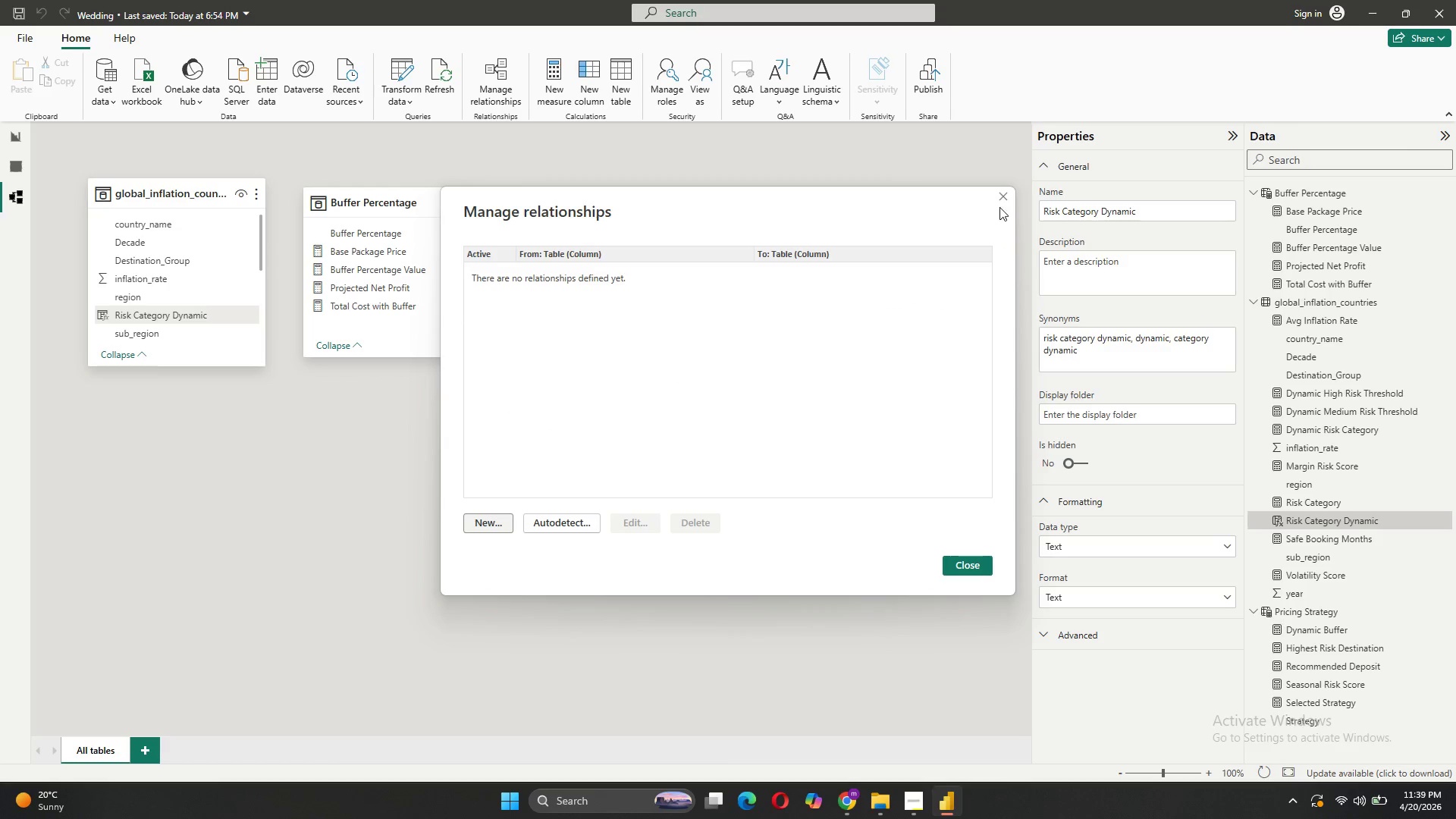 
left_click([999, 204])
 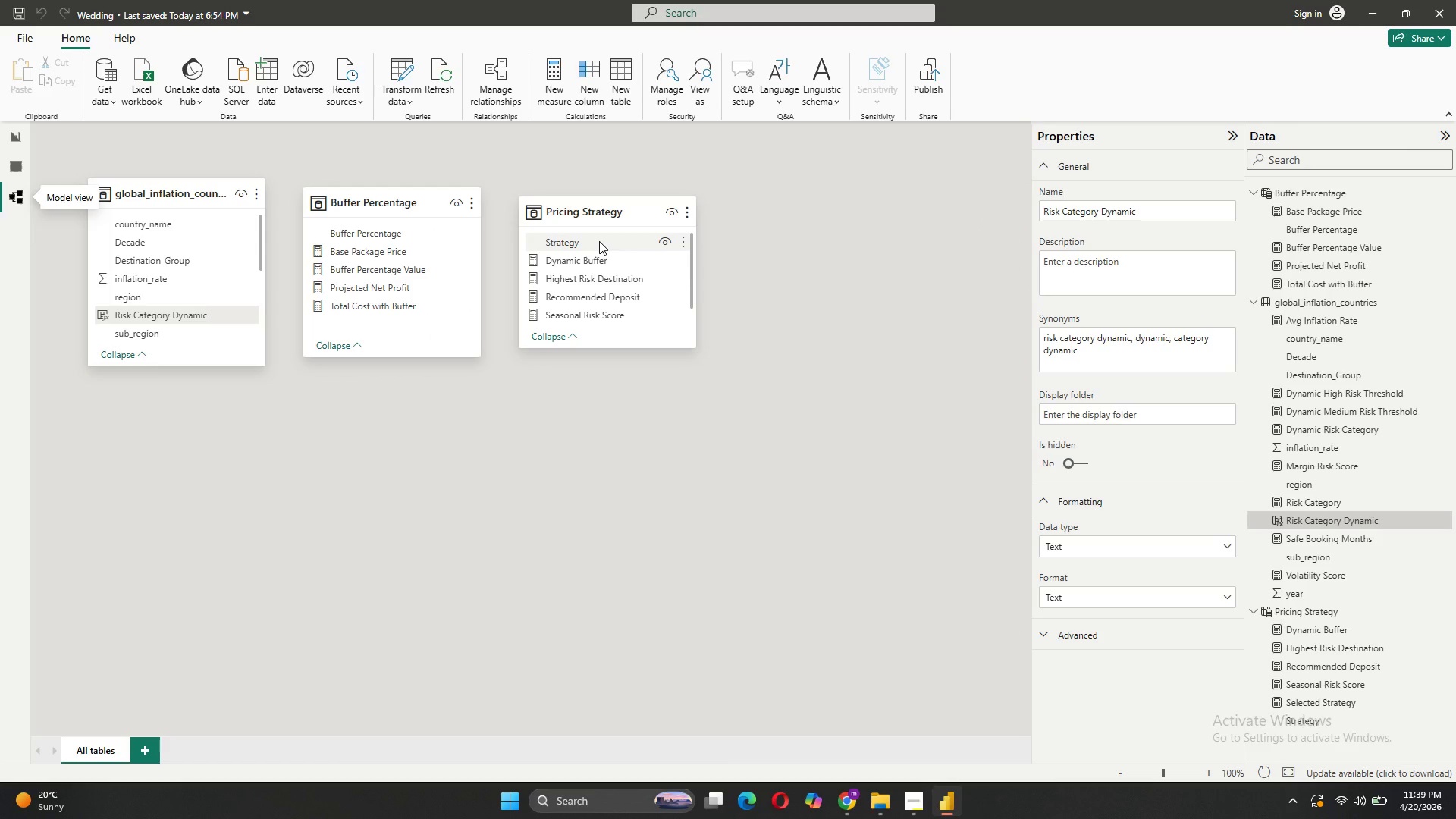 
scroll: coordinate [158, 288], scroll_direction: none, amount: 0.0
 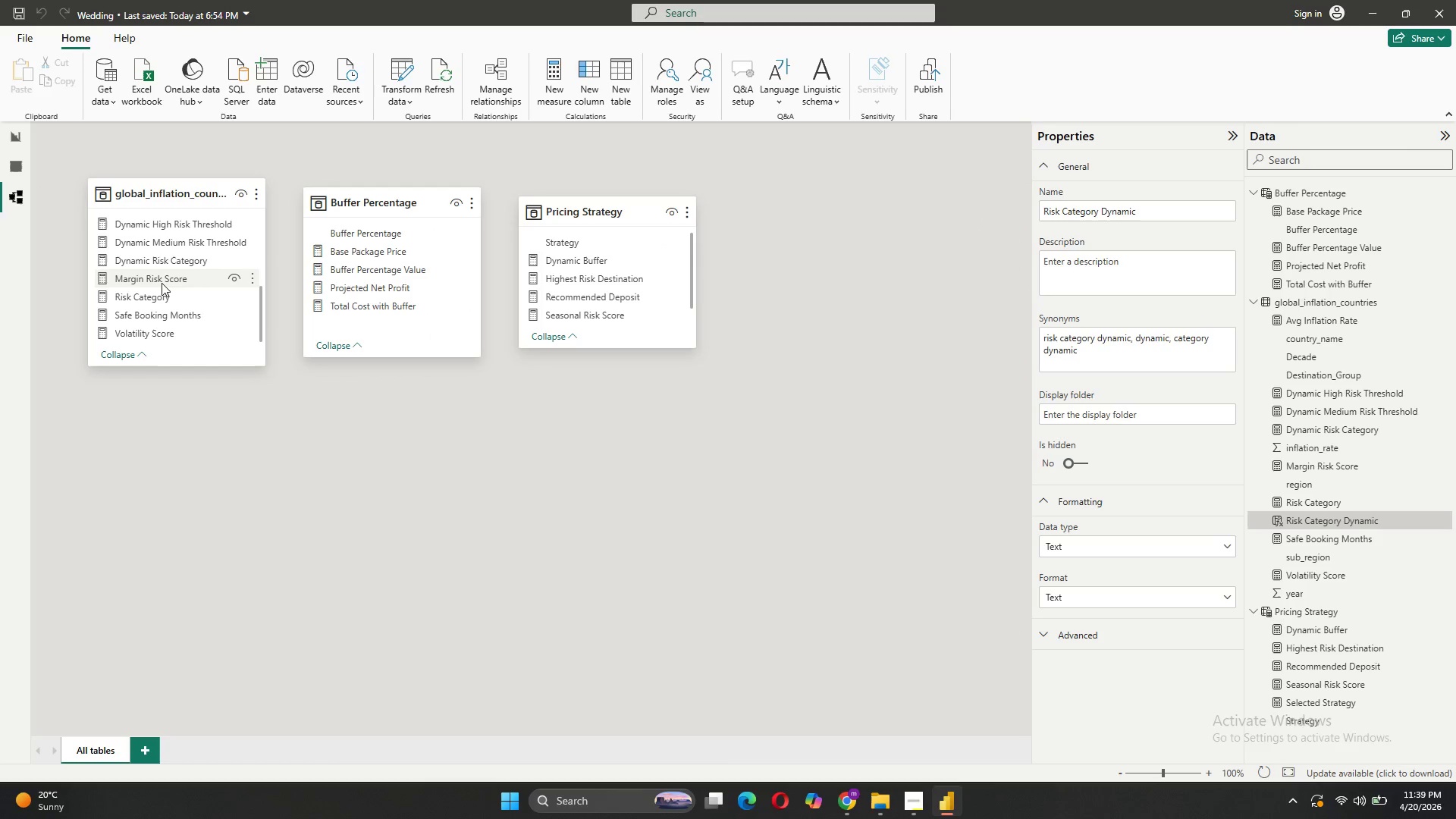 
scroll: coordinate [162, 283], scroll_direction: down, amount: 3.0
 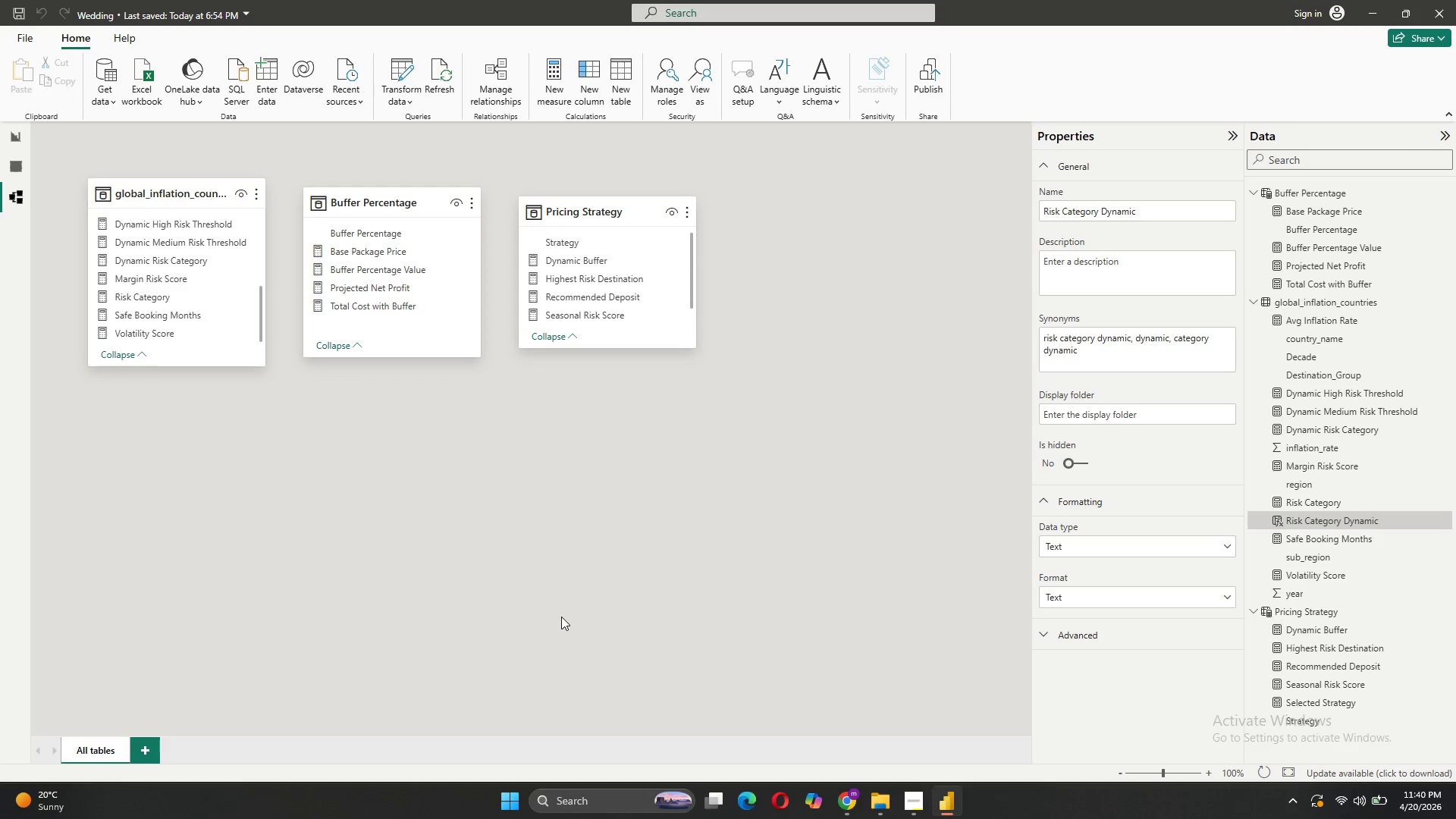 
wait(12.39)
 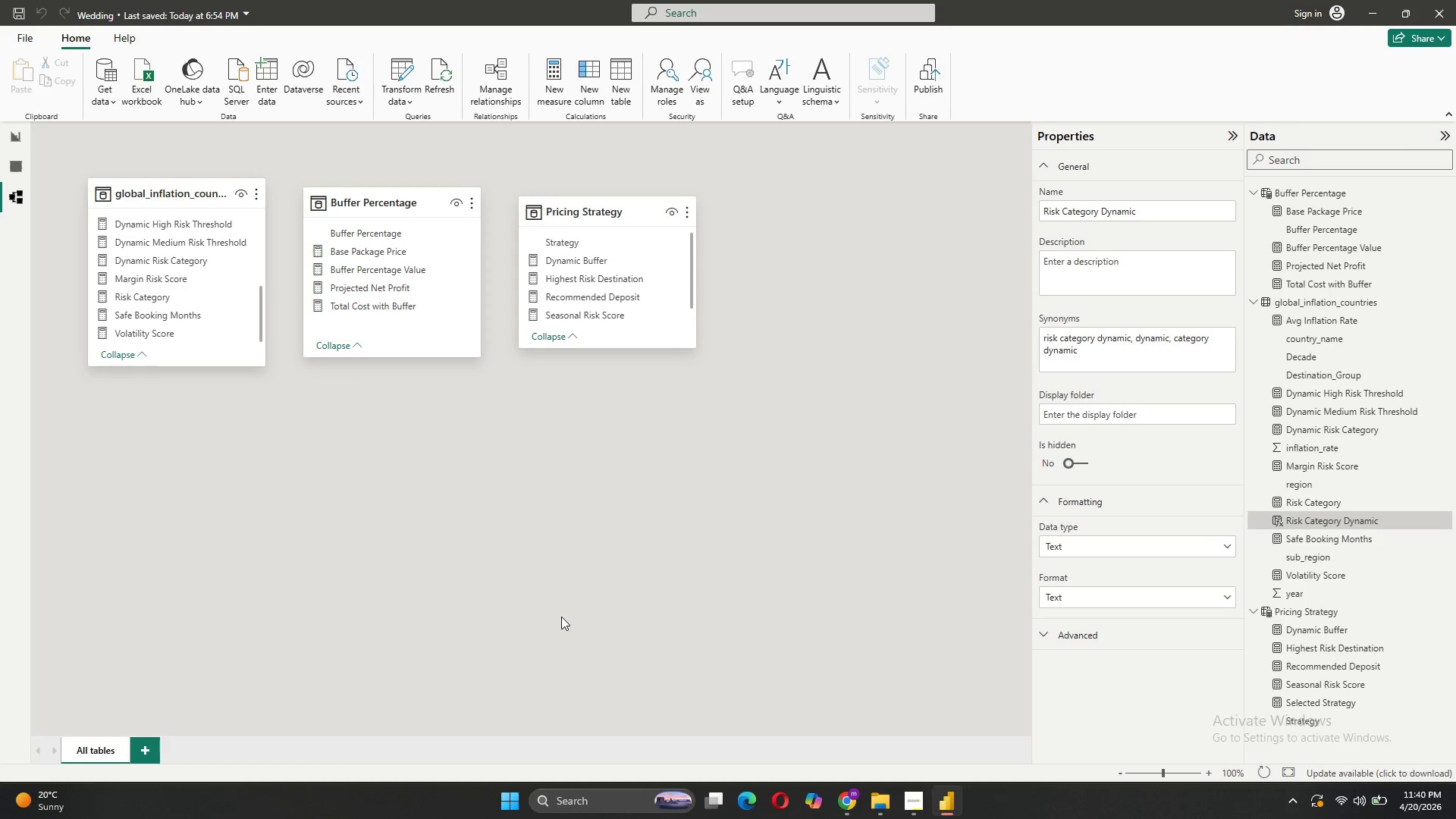 
left_click([26, 171])
 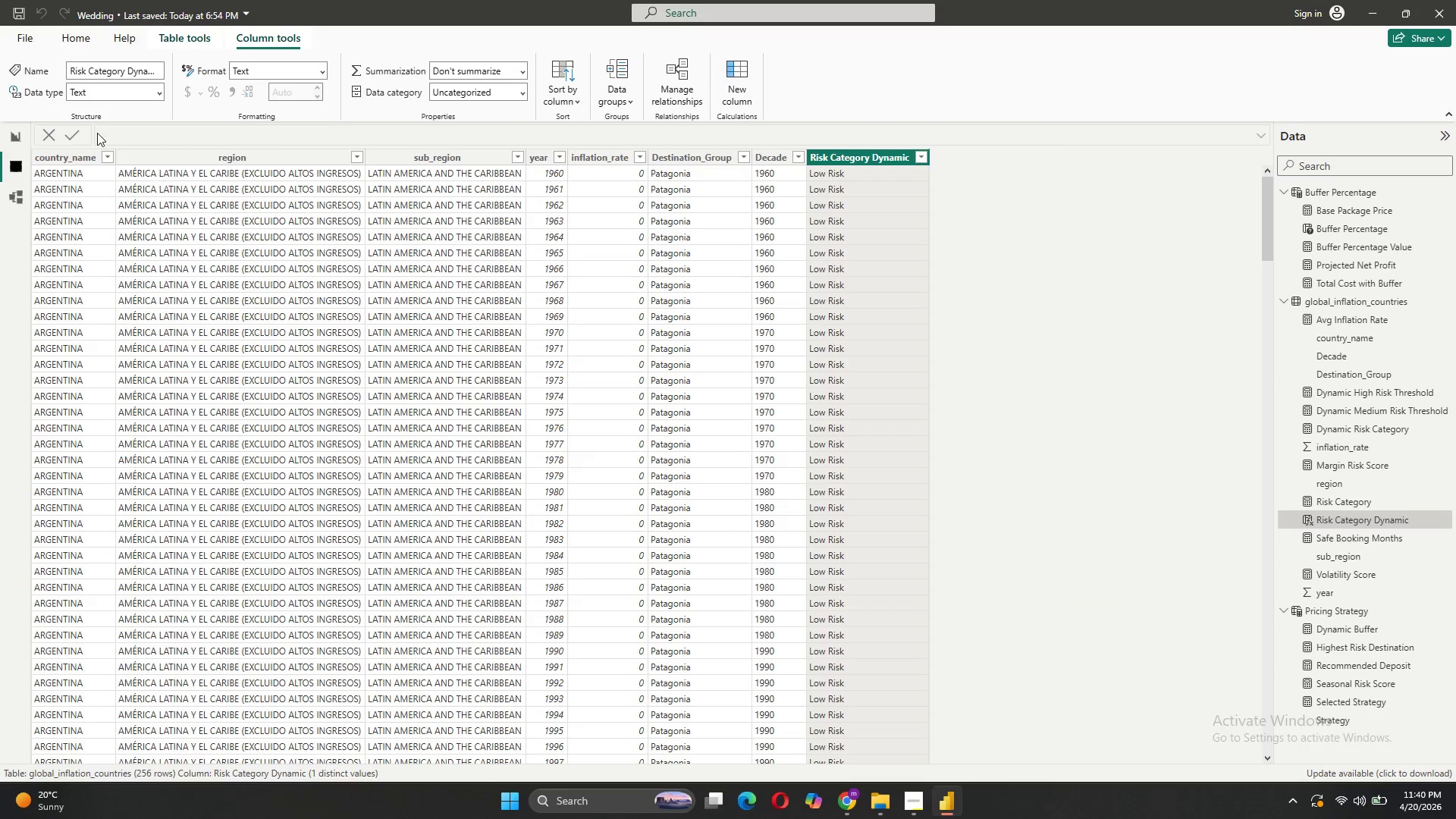 
left_click([9, 128])
 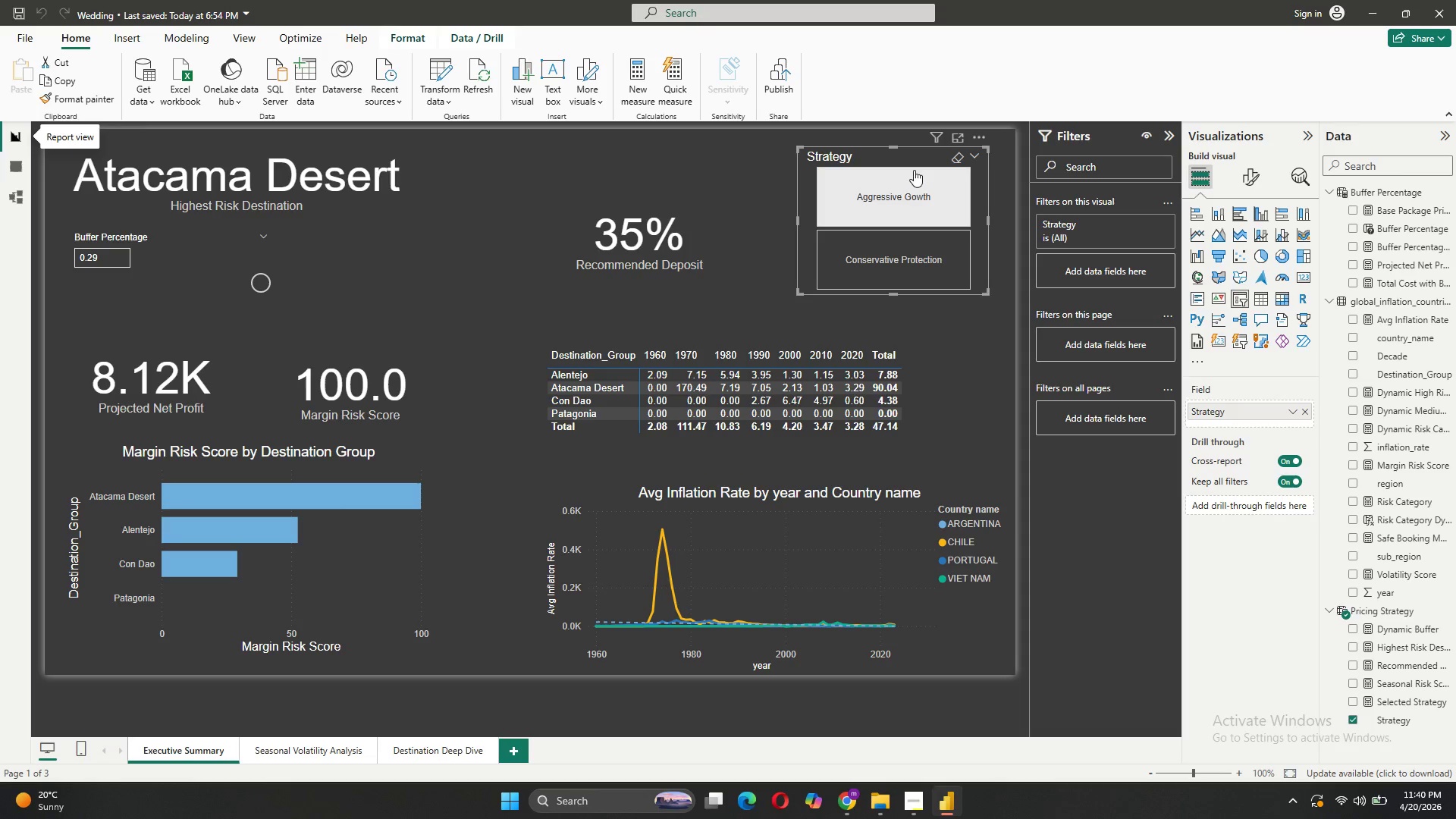 
left_click([916, 156])
 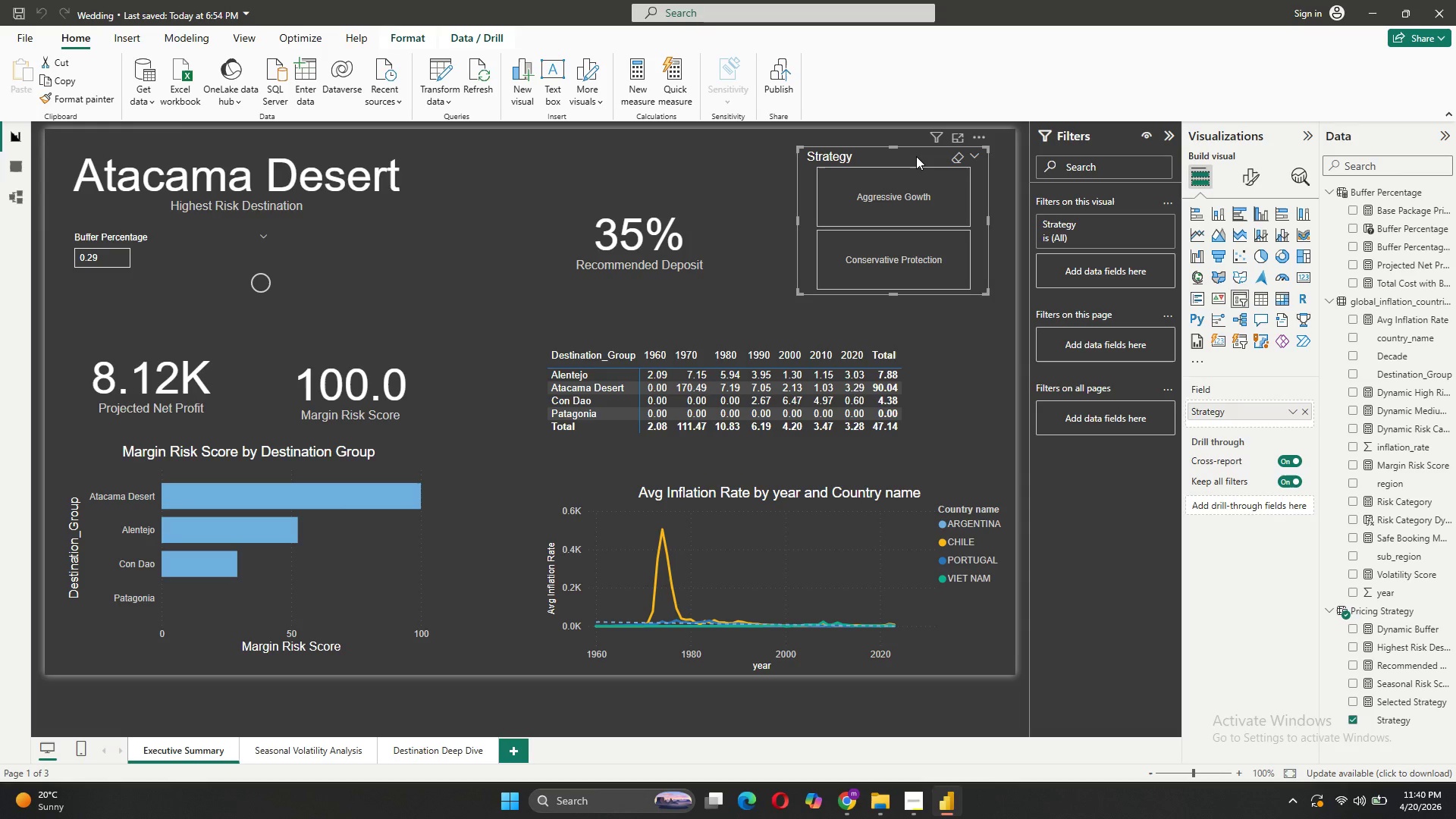 
right_click([916, 156])
 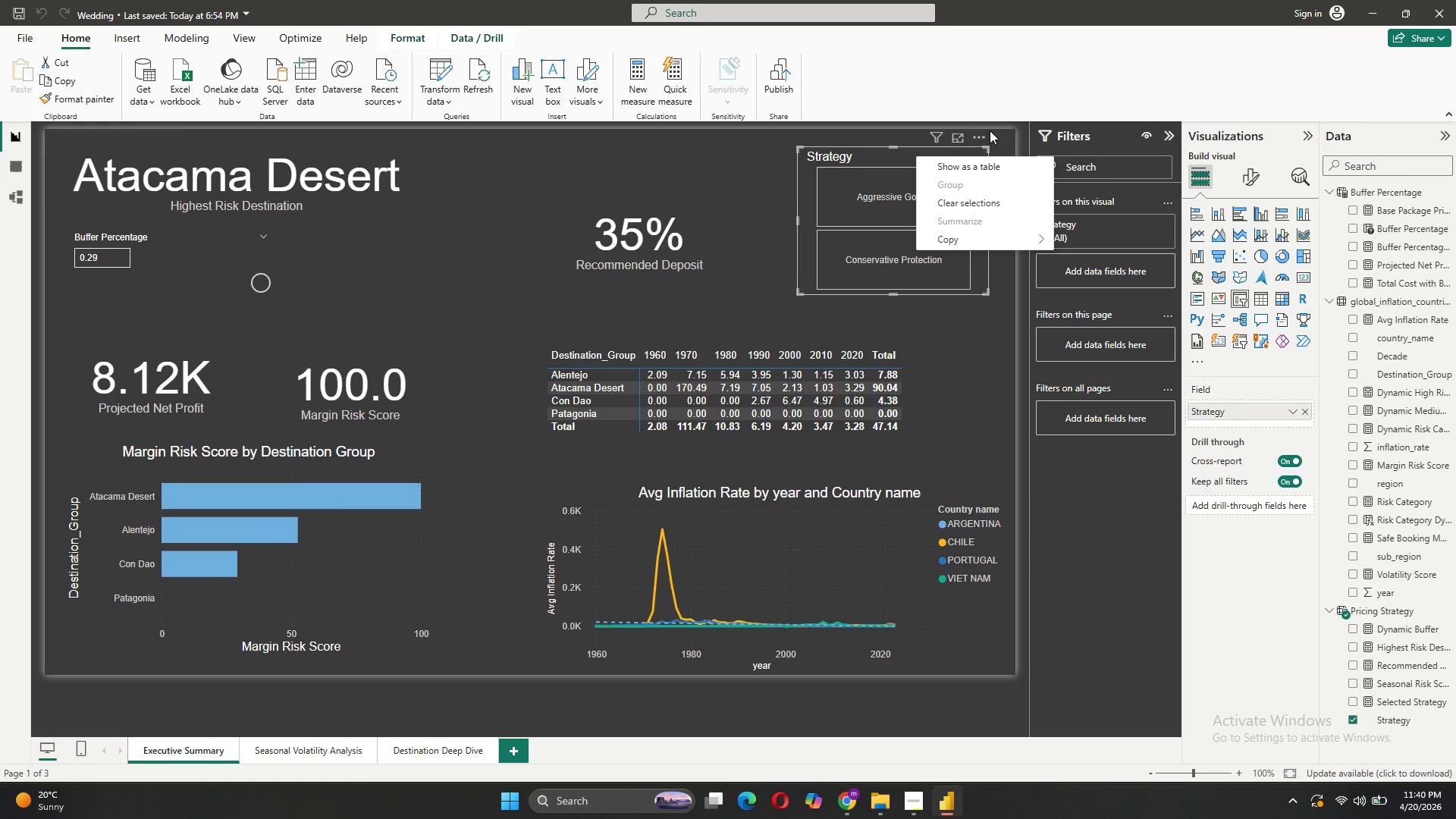 
double_click([984, 134])
 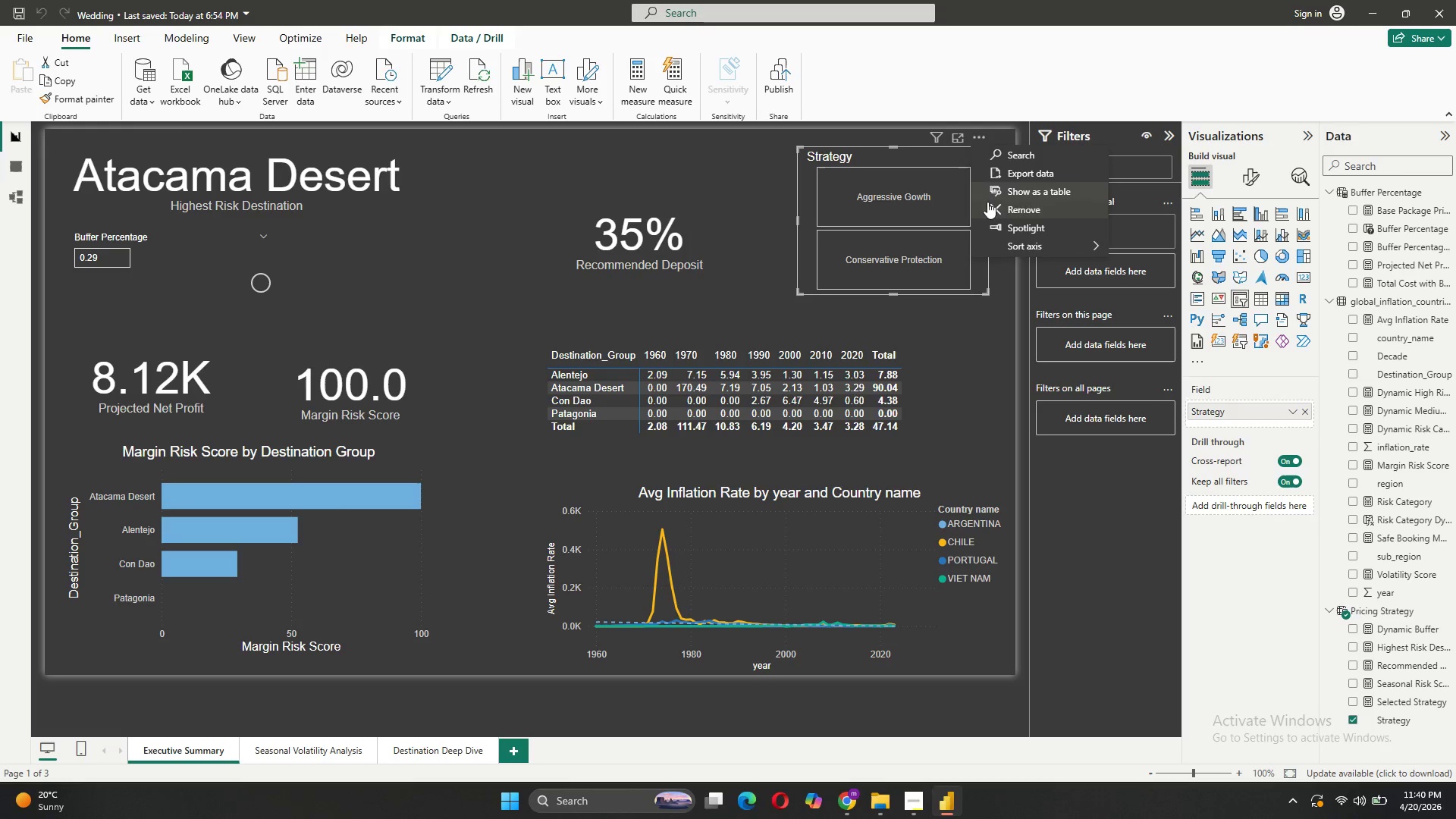 
left_click([996, 204])
 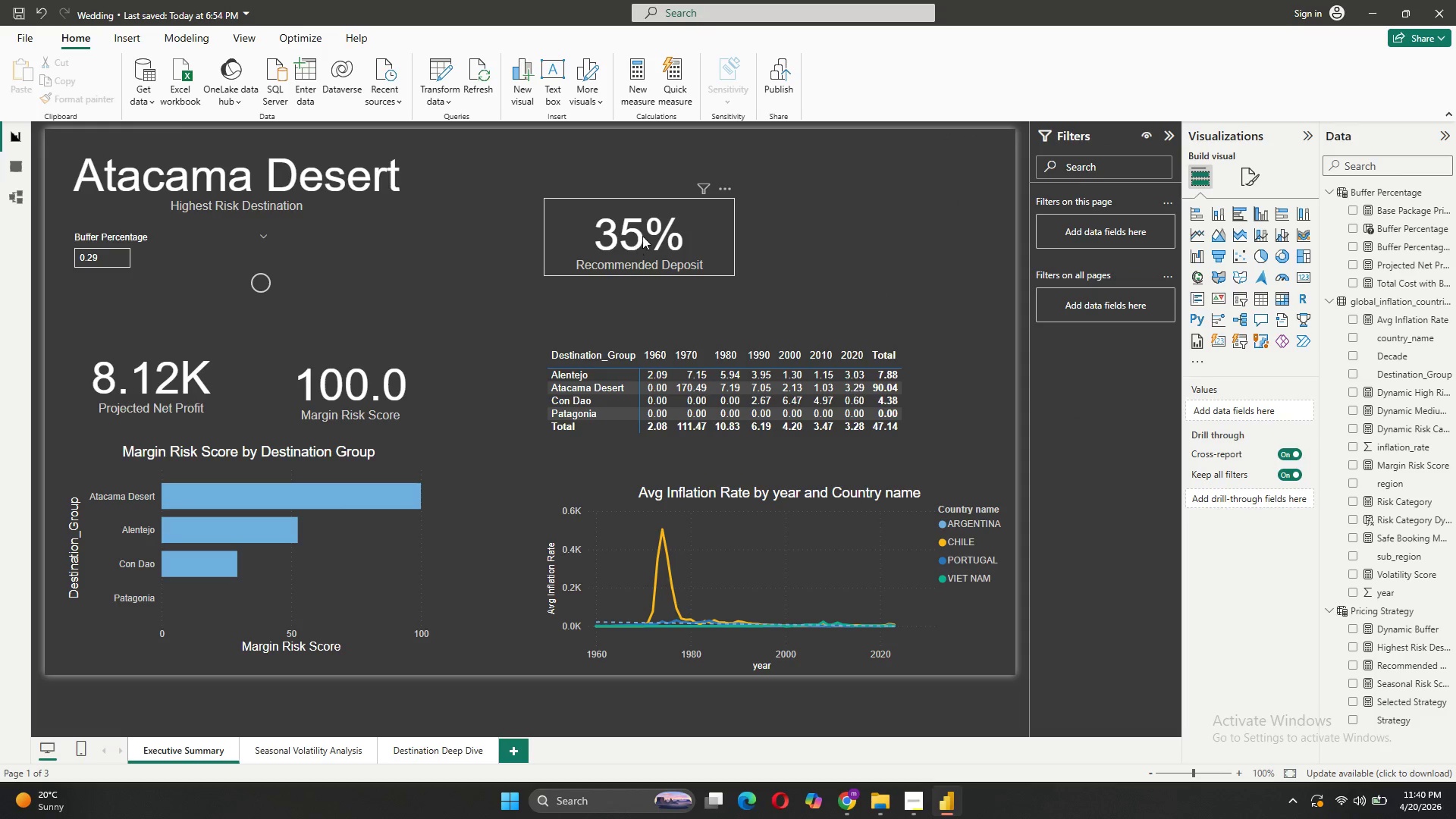 
left_click_drag(start_coordinate=[704, 224], to_coordinate=[959, 179])
 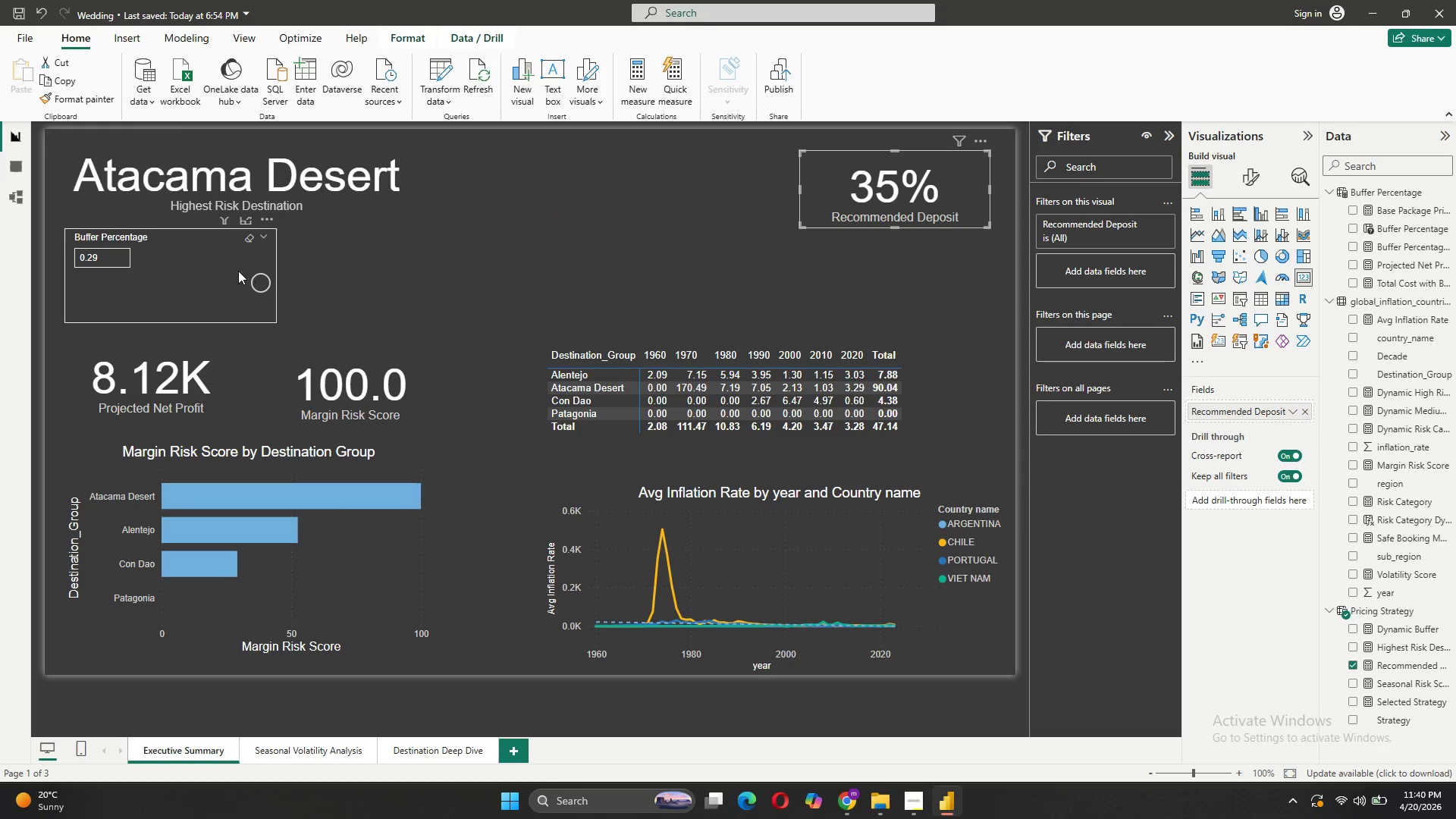 
left_click_drag(start_coordinate=[233, 270], to_coordinate=[712, 188])
 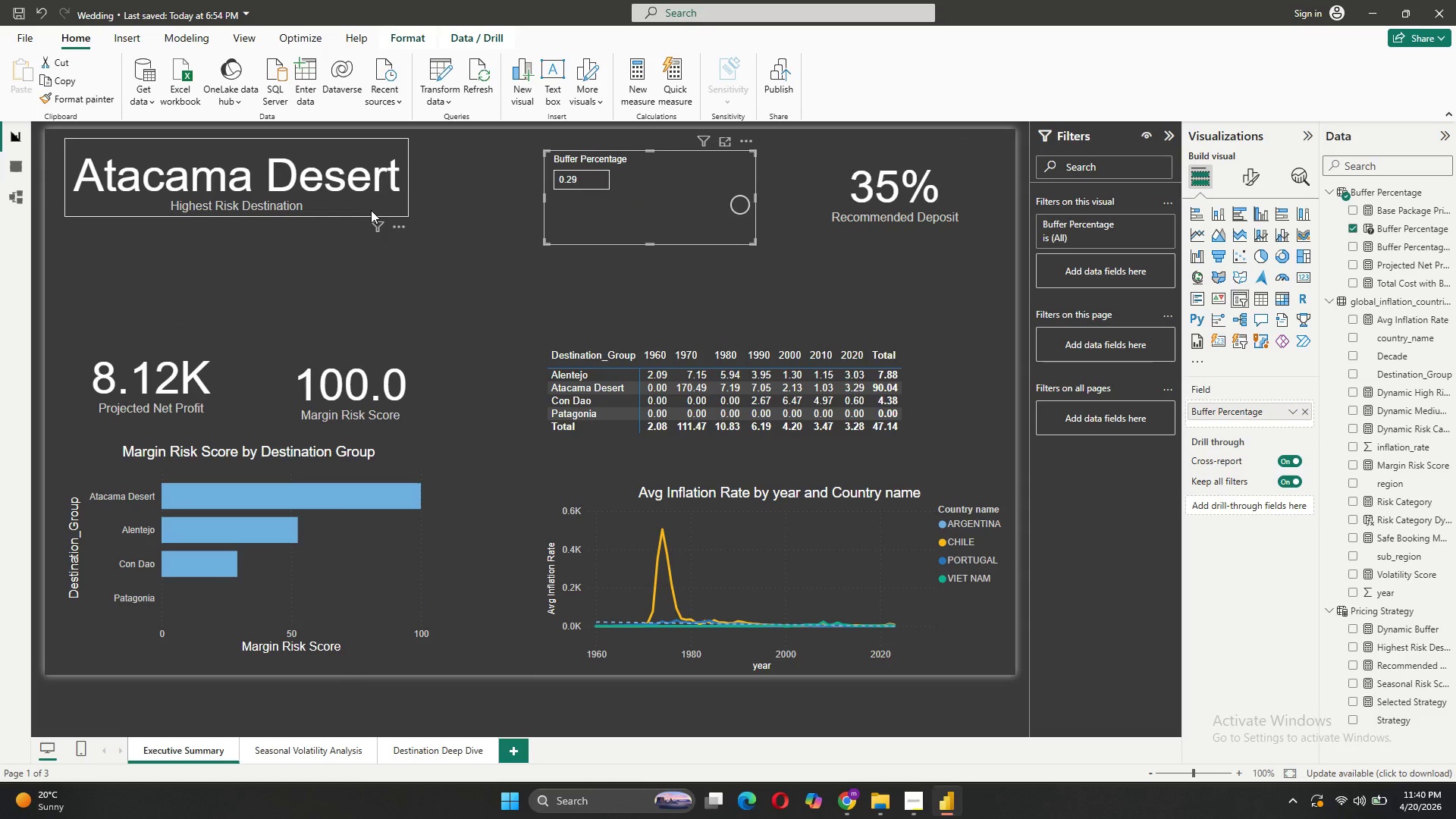 
left_click_drag(start_coordinate=[371, 206], to_coordinate=[391, 271])
 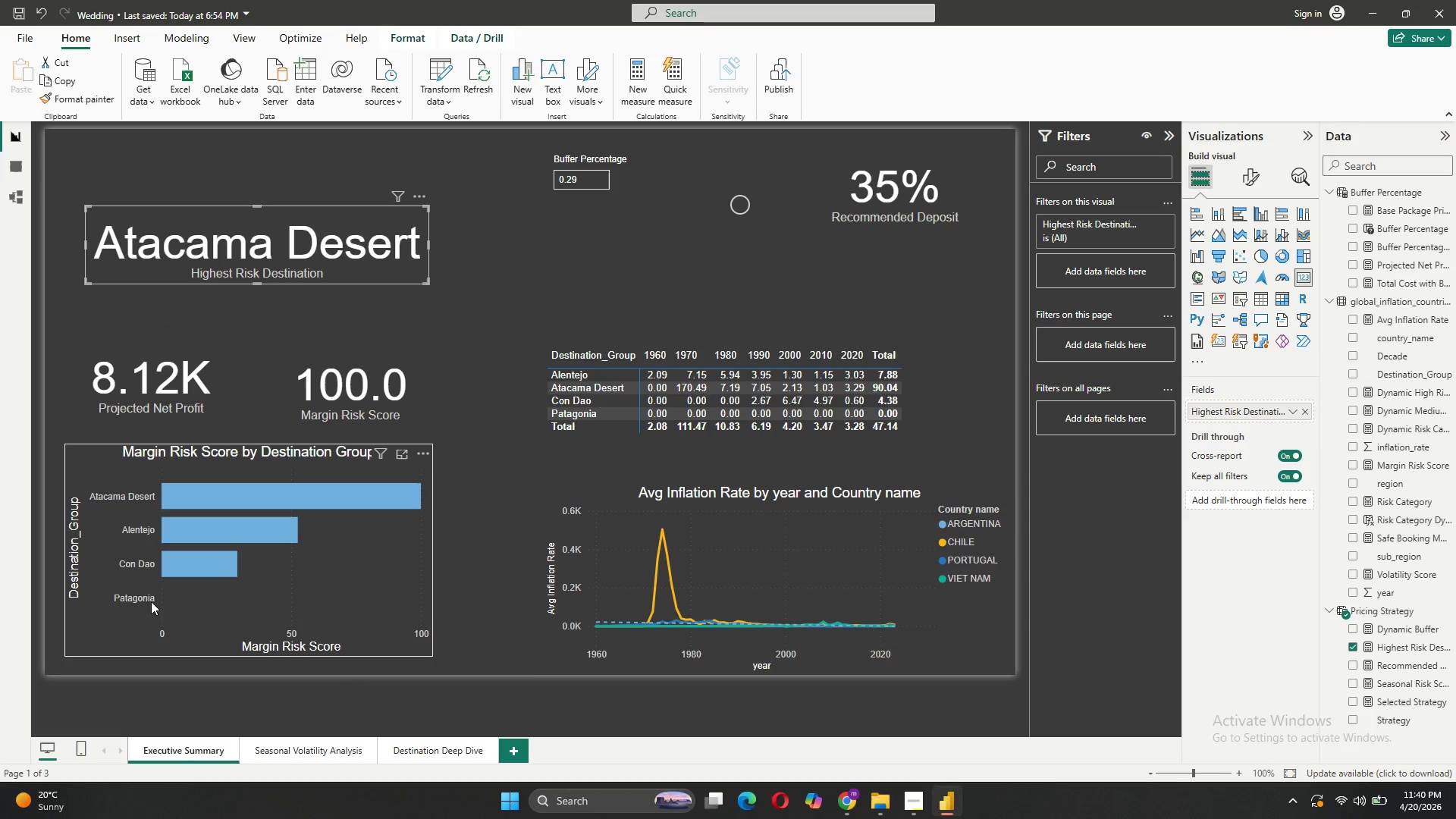 
left_click([193, 566])
 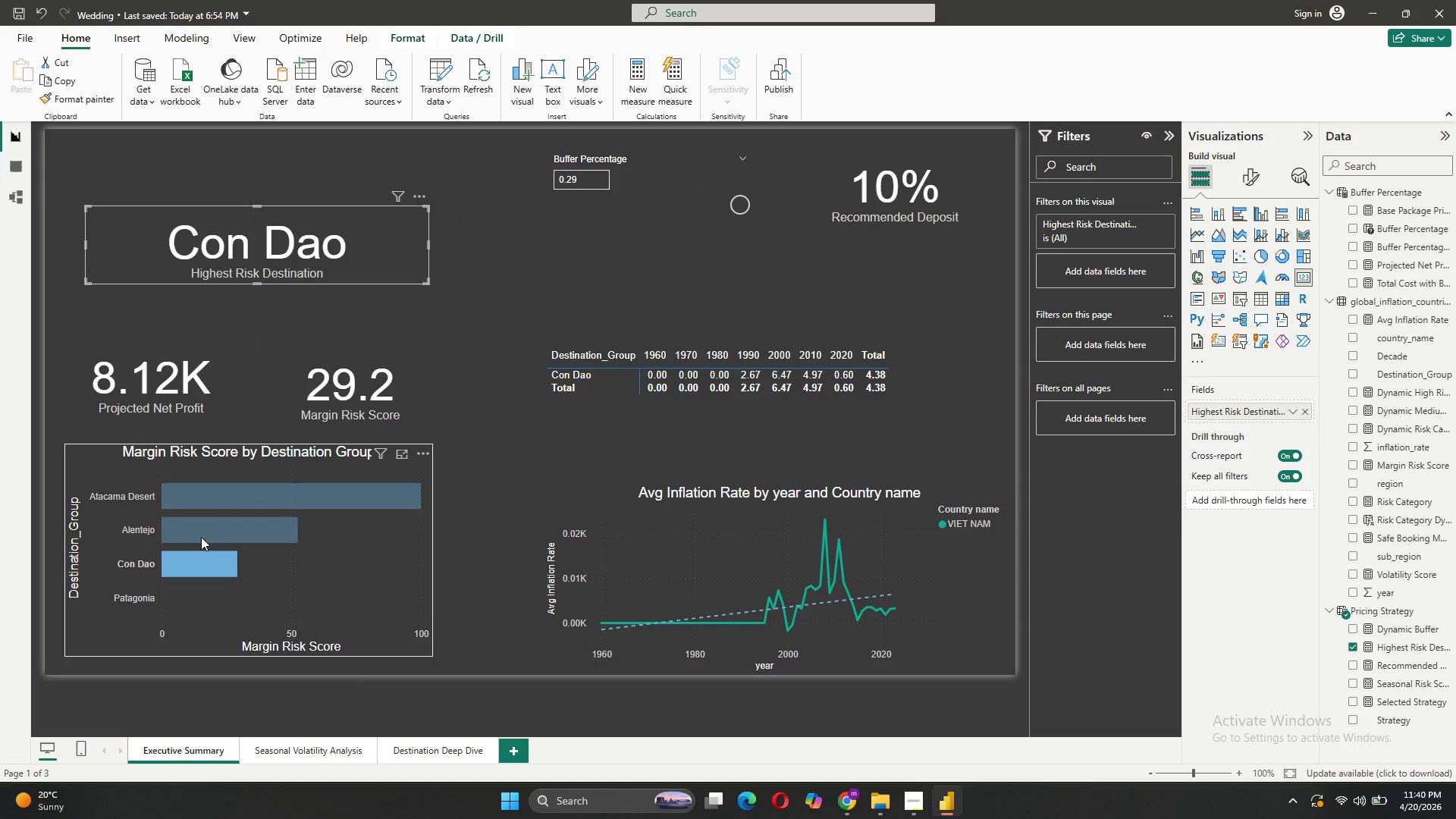 
left_click([207, 526])
 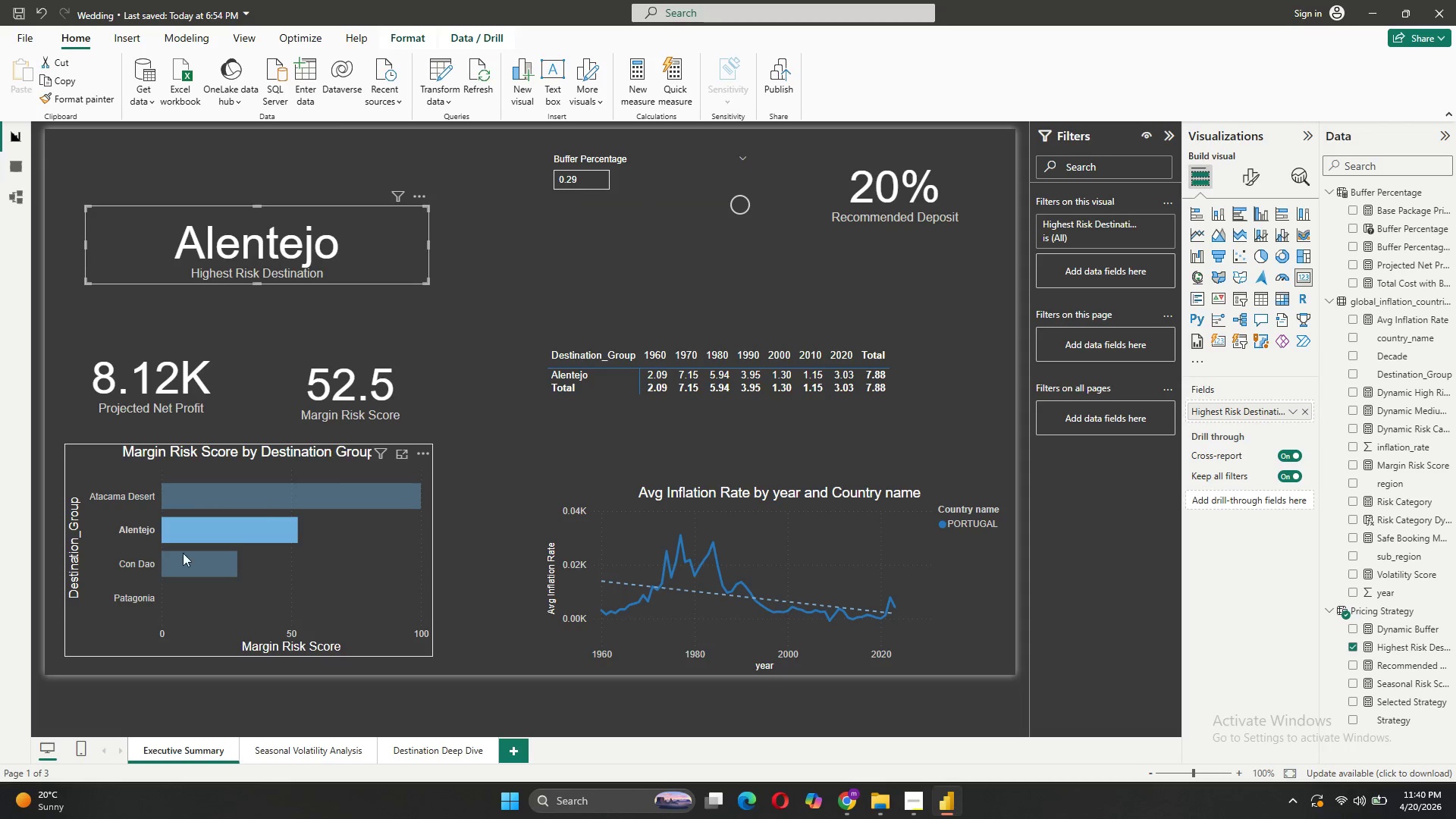 
wait(6.58)
 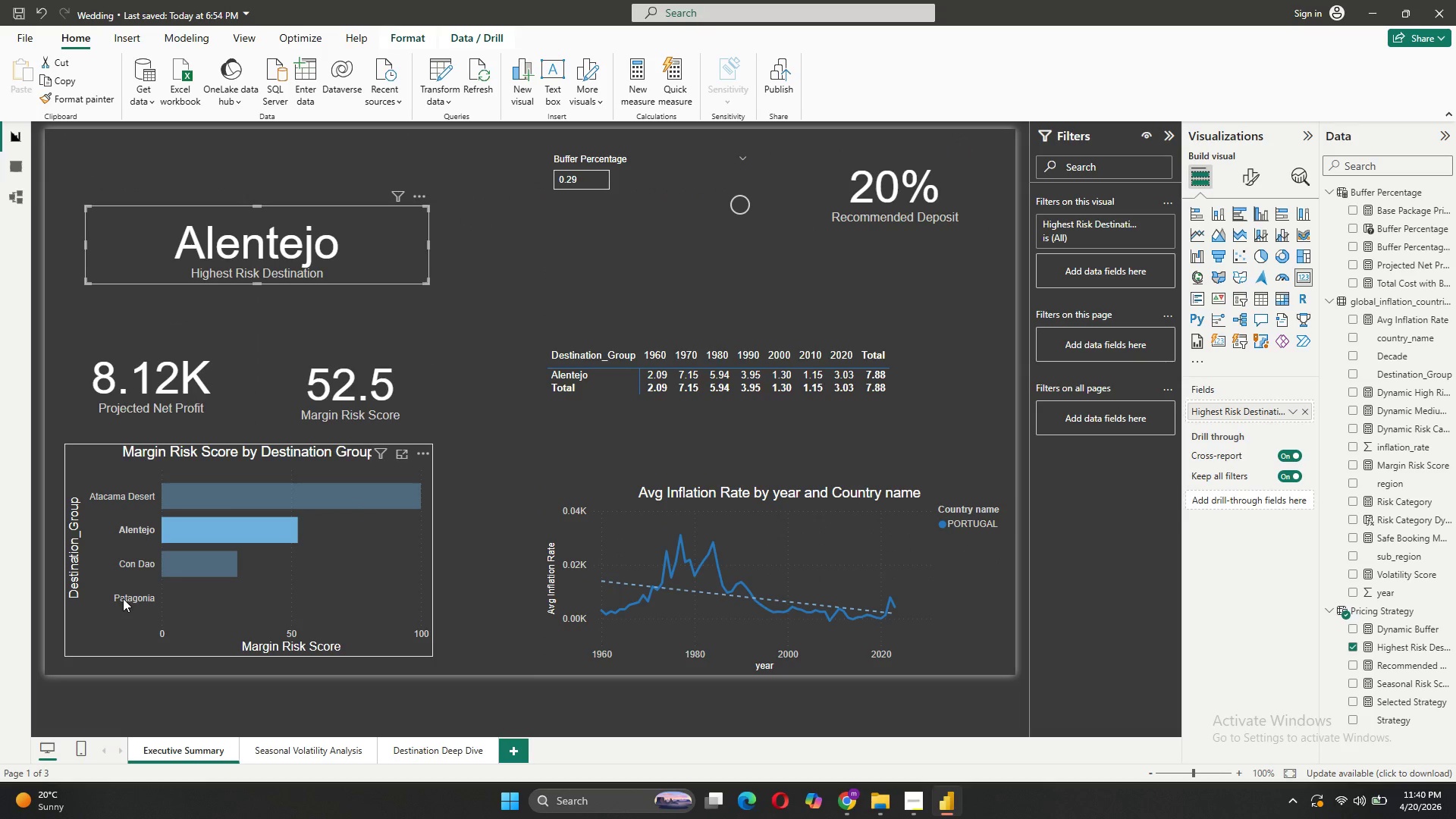 
left_click([146, 594])
 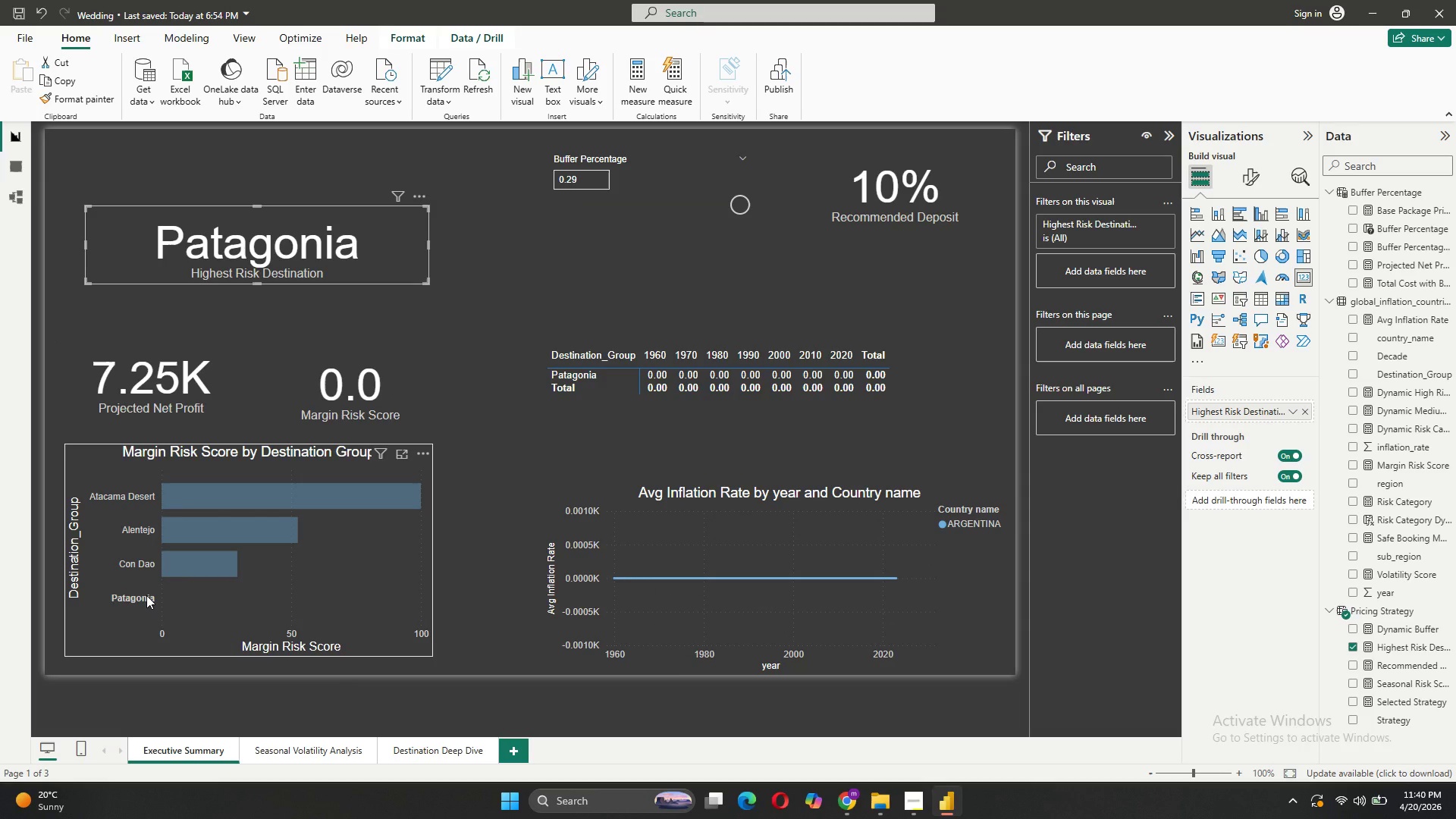 
wait(8.94)
 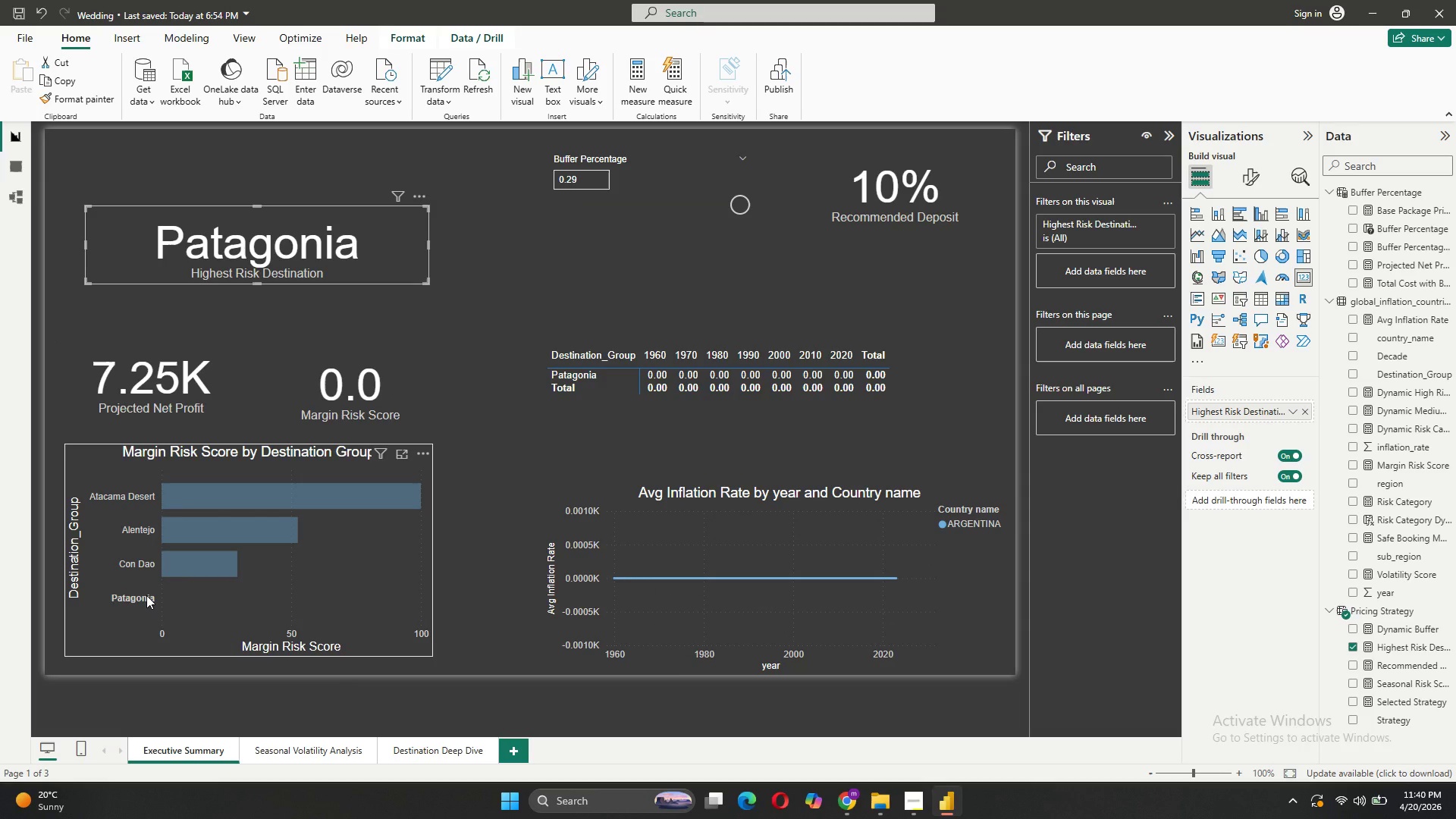 
left_click([227, 538])
 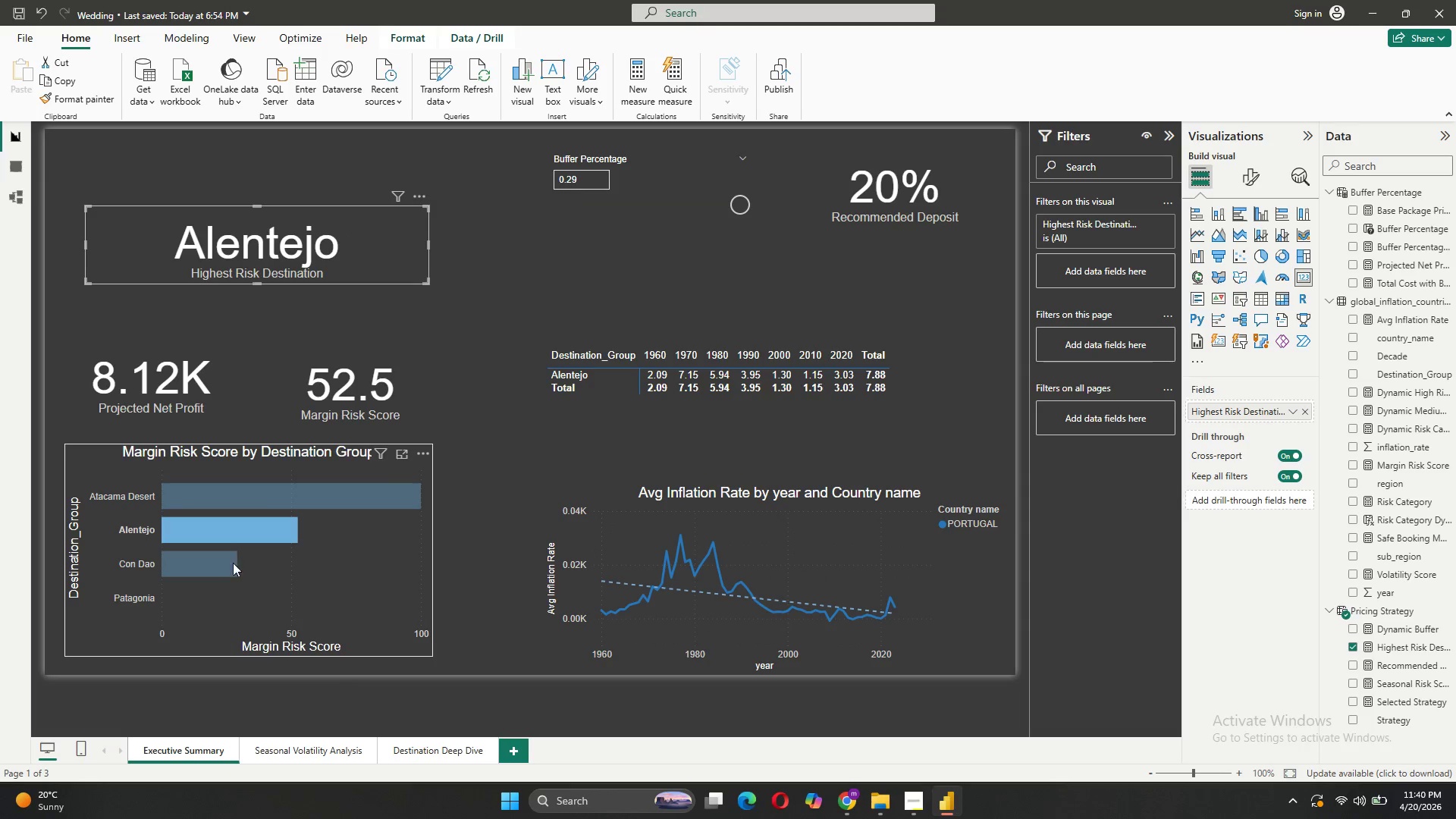 
left_click([219, 578])
 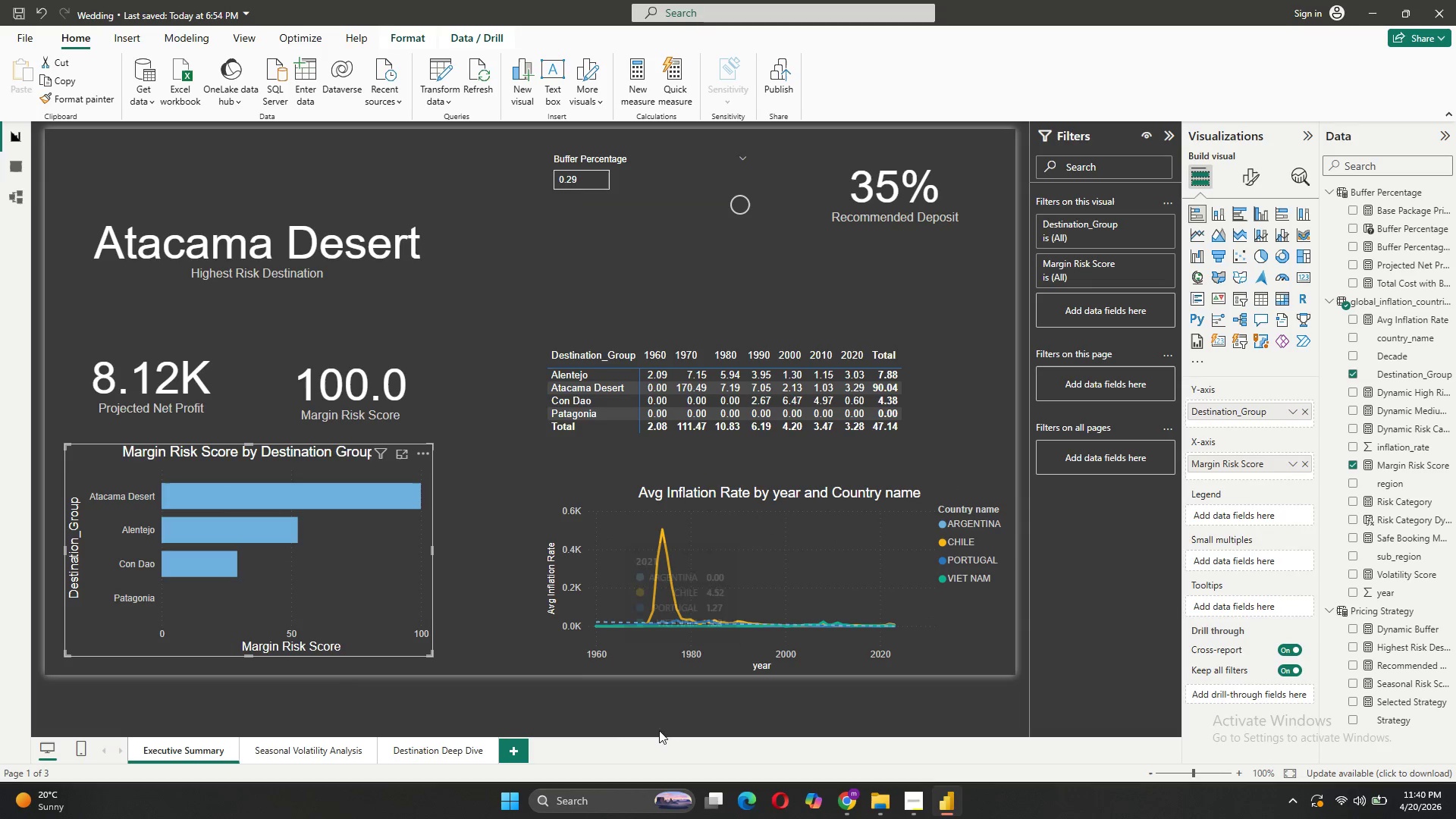 
left_click([318, 756])
 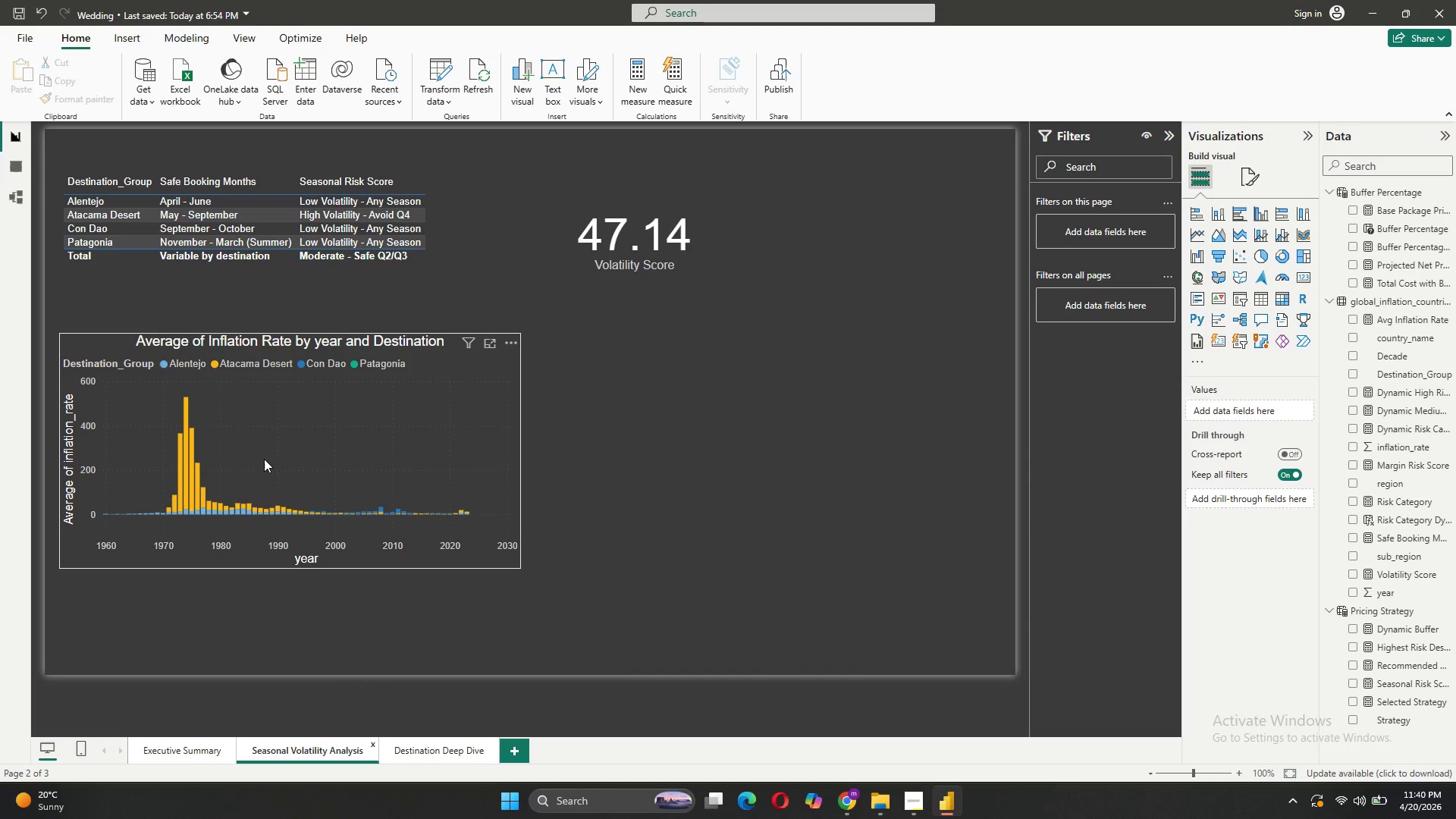 
left_click_drag(start_coordinate=[425, 403], to_coordinate=[436, 475])
 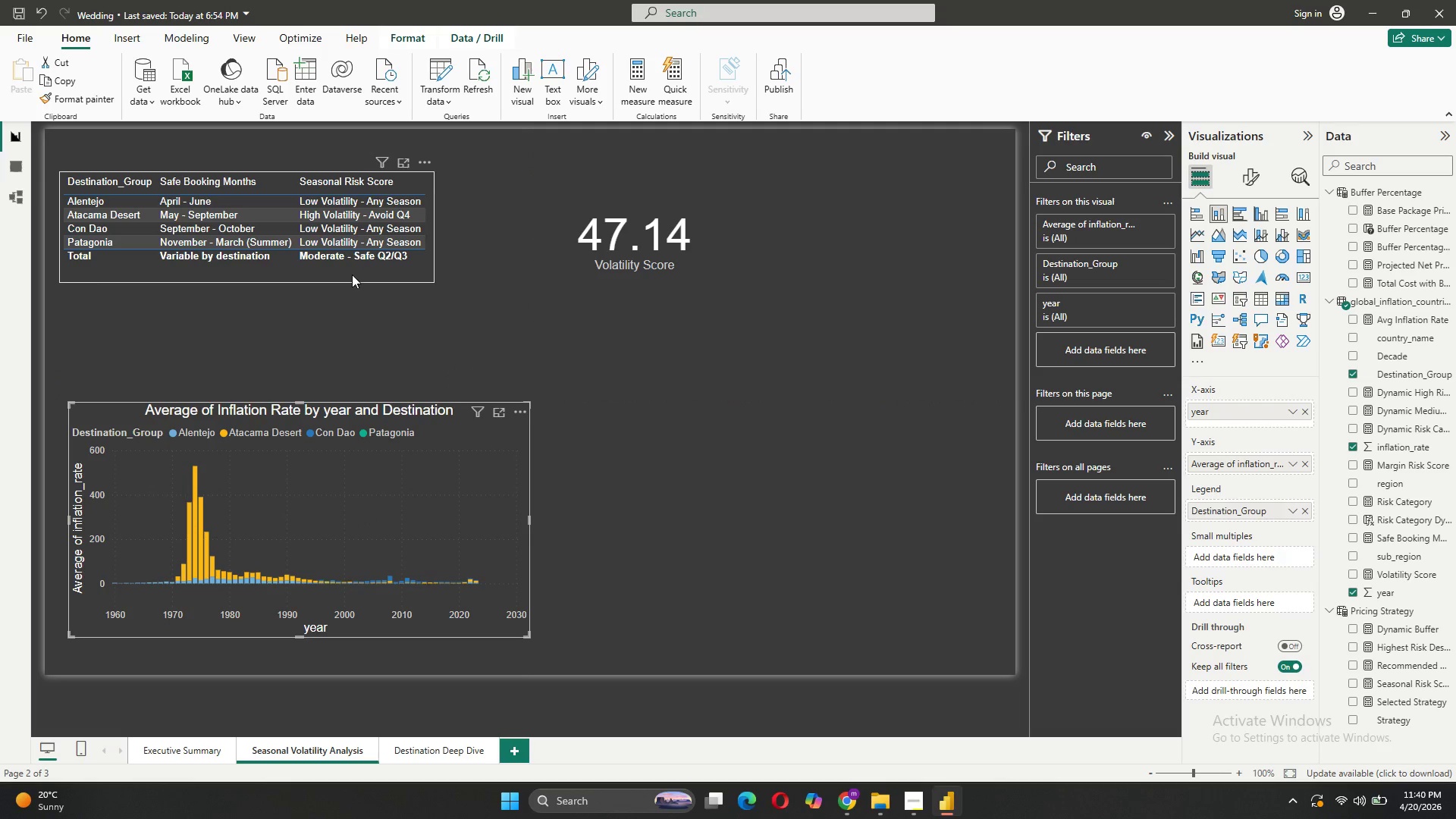 
left_click_drag(start_coordinate=[352, 275], to_coordinate=[901, 578])
 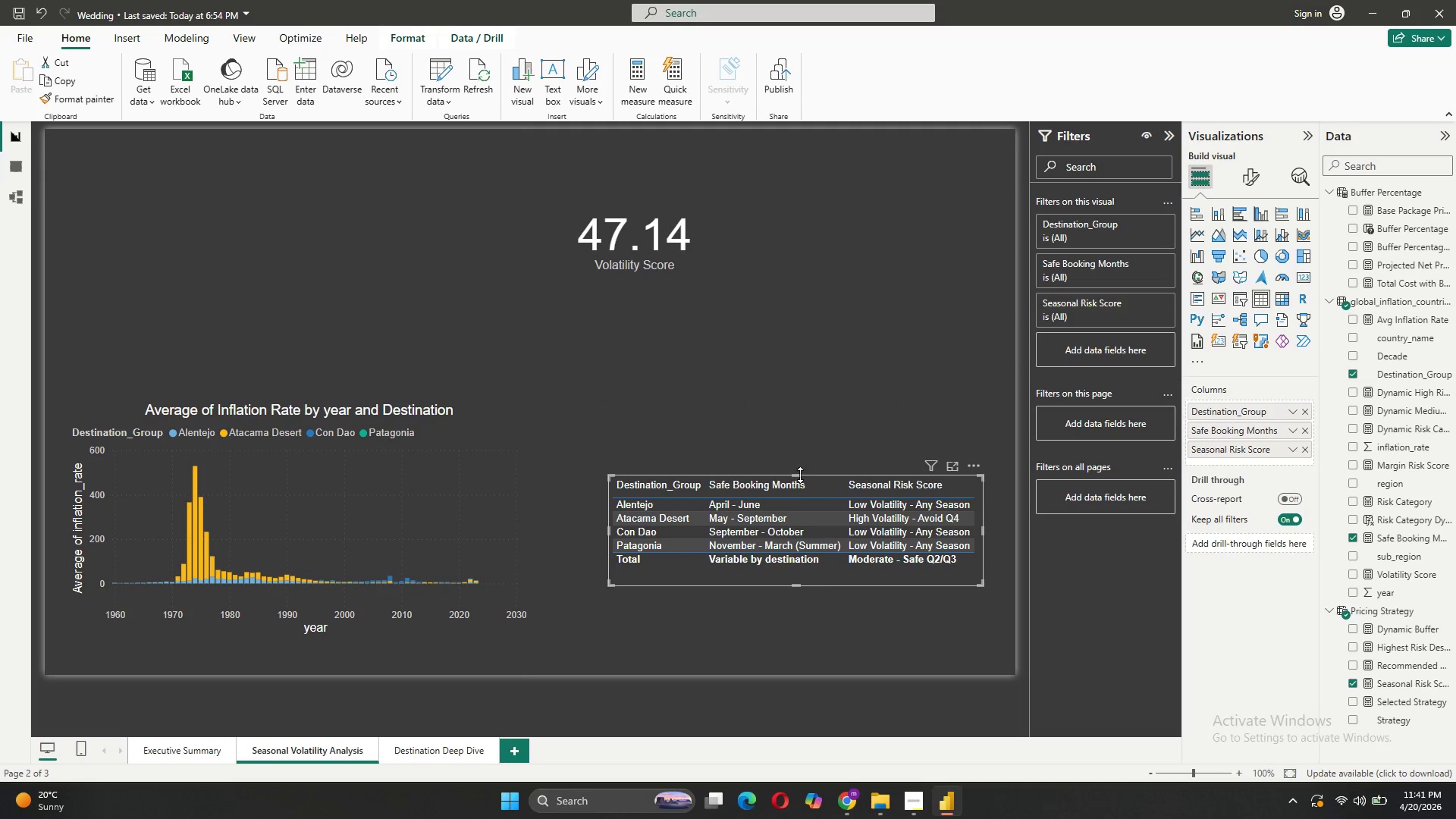 
left_click_drag(start_coordinate=[800, 475], to_coordinate=[789, 397])
 